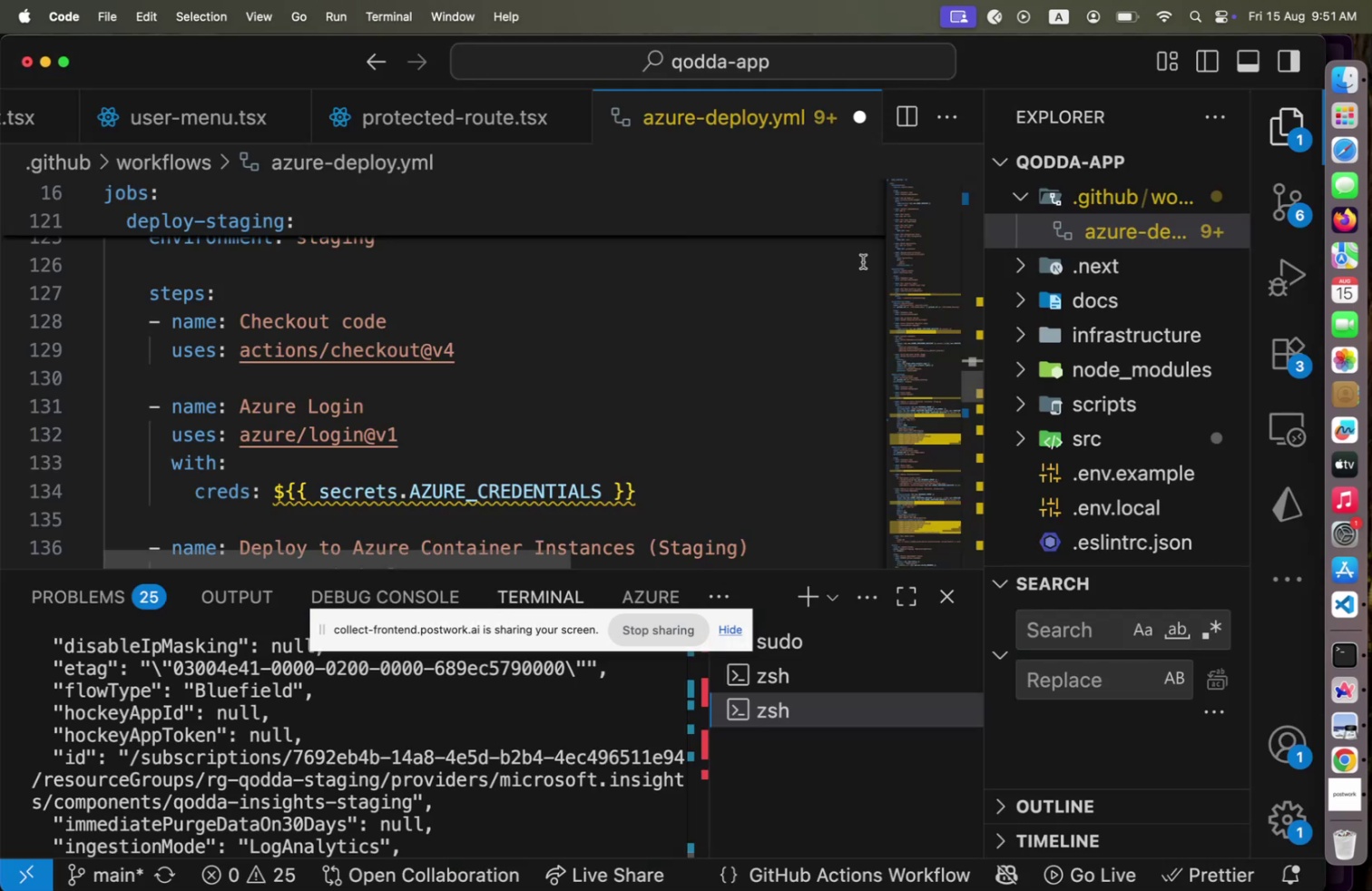 
key(Meta+CommandLeft)
 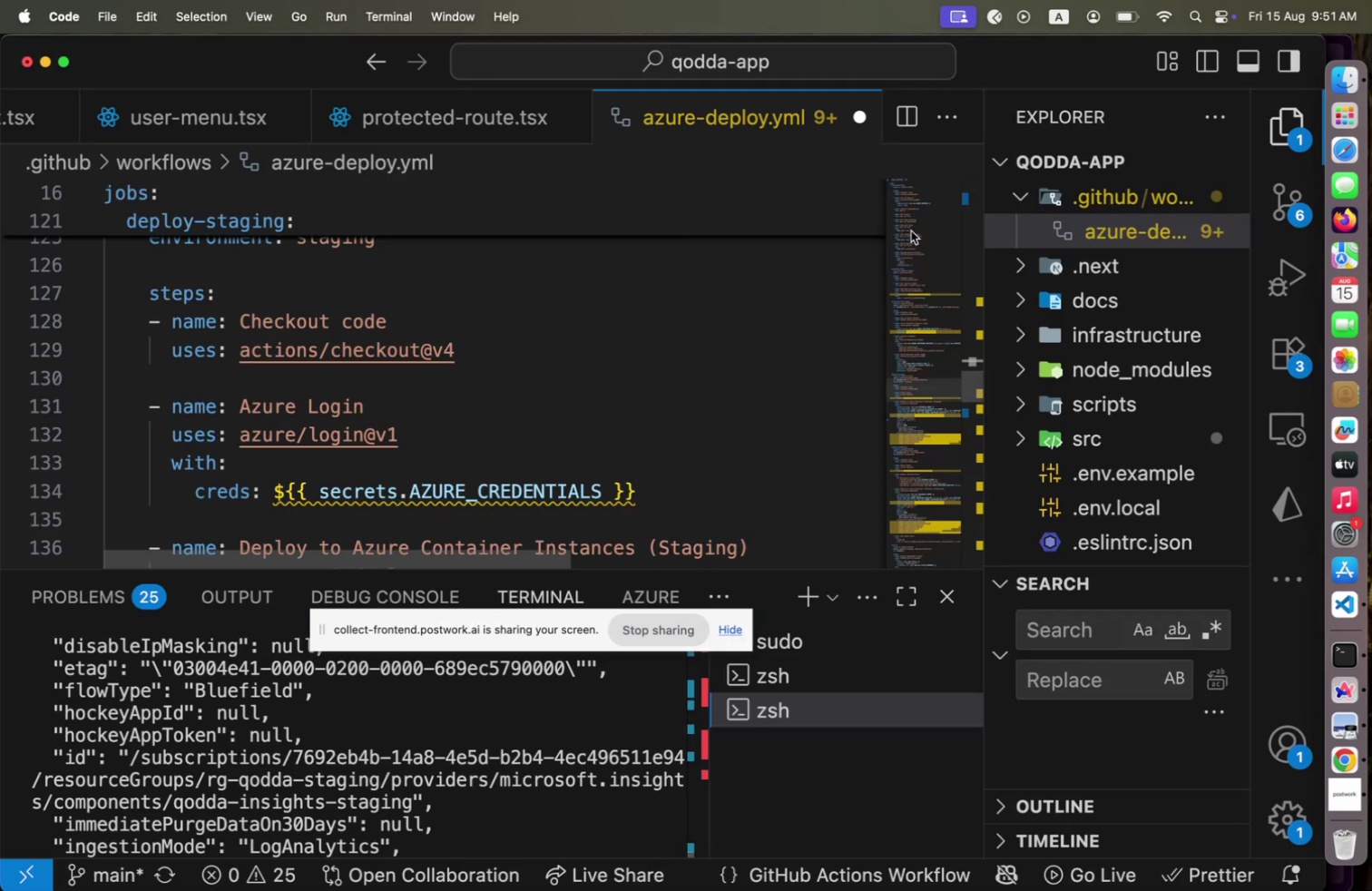 
key(Meta+Tab)
 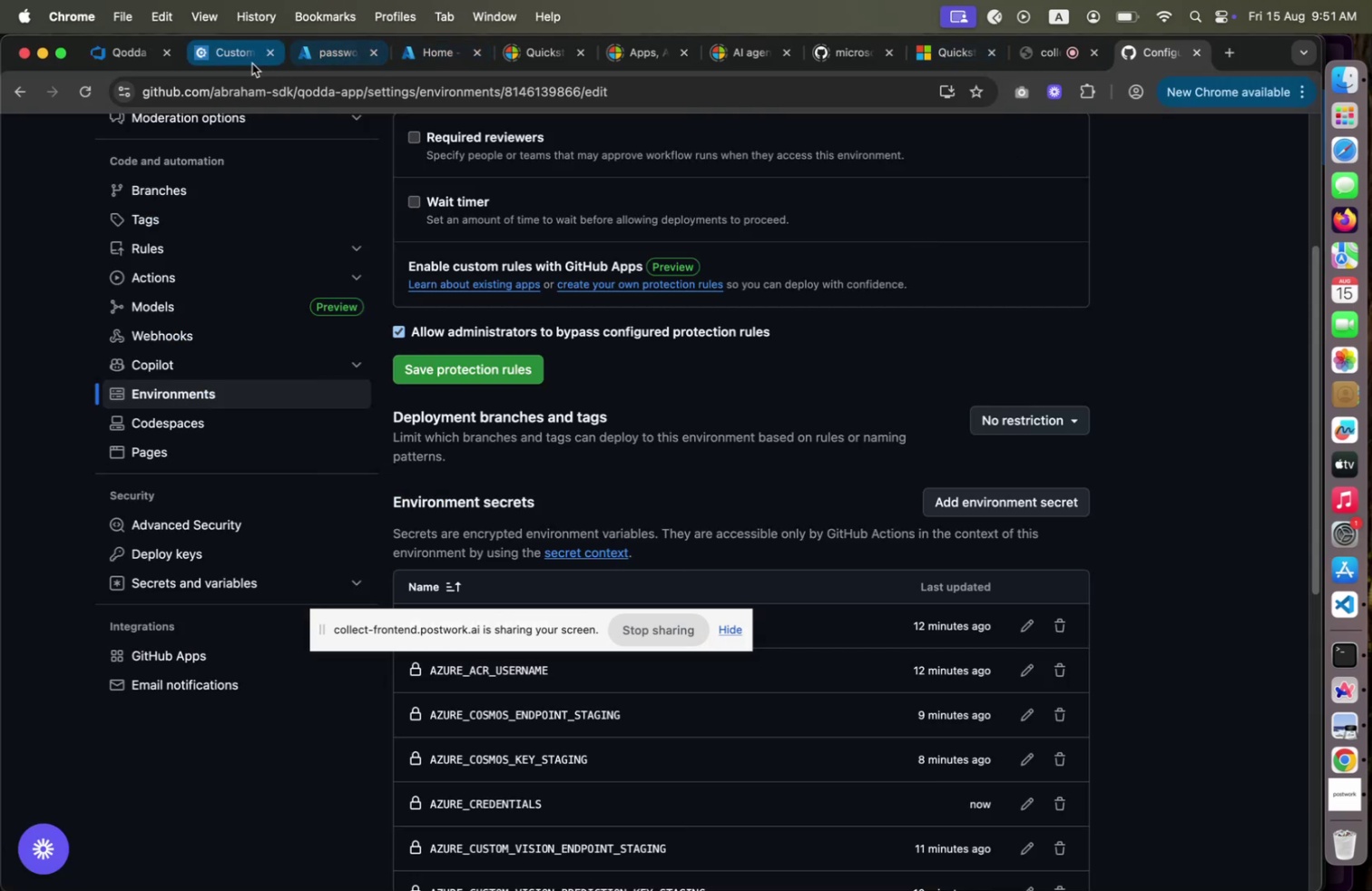 
left_click([343, 53])
 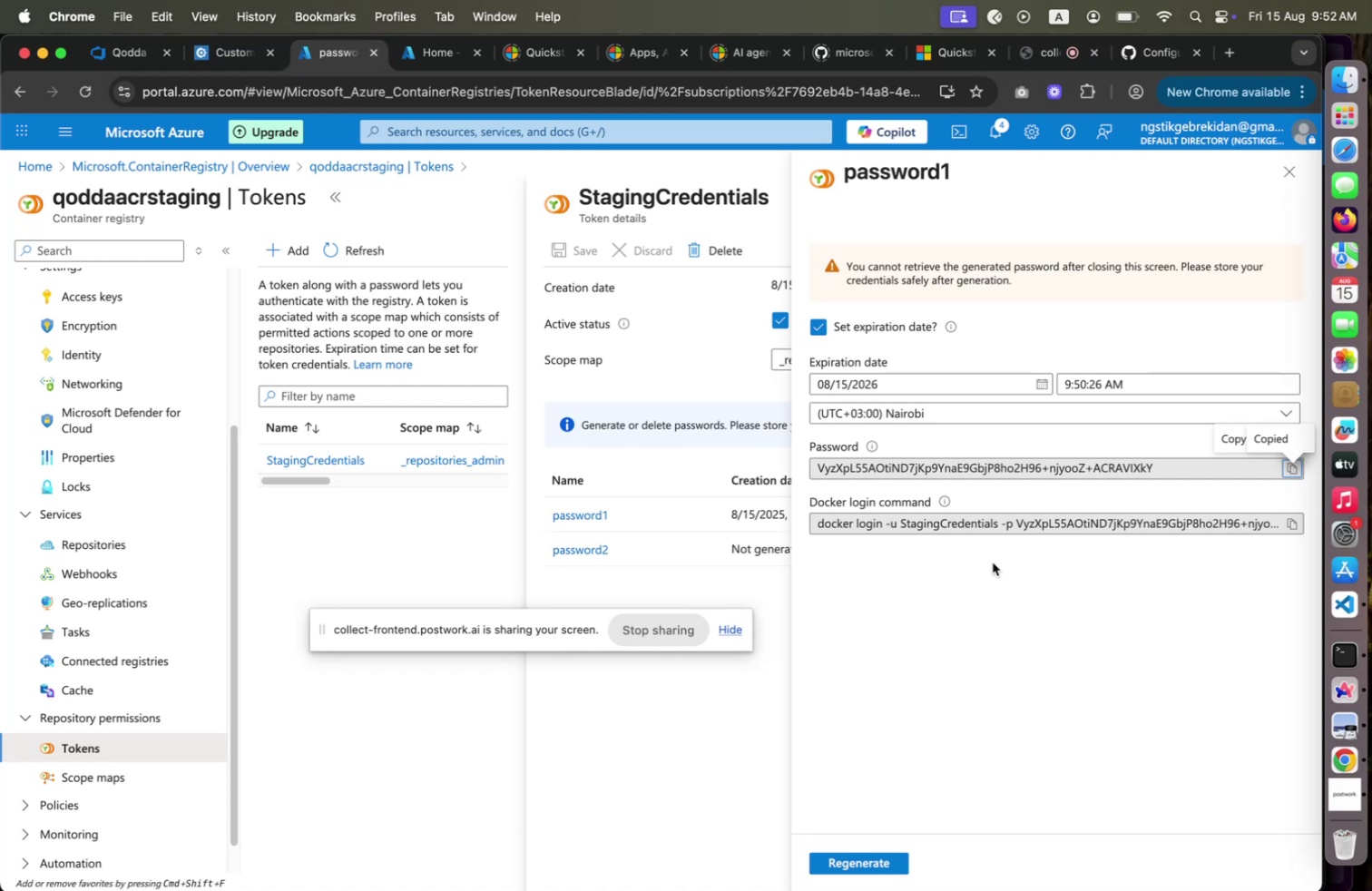 
wait(5.98)
 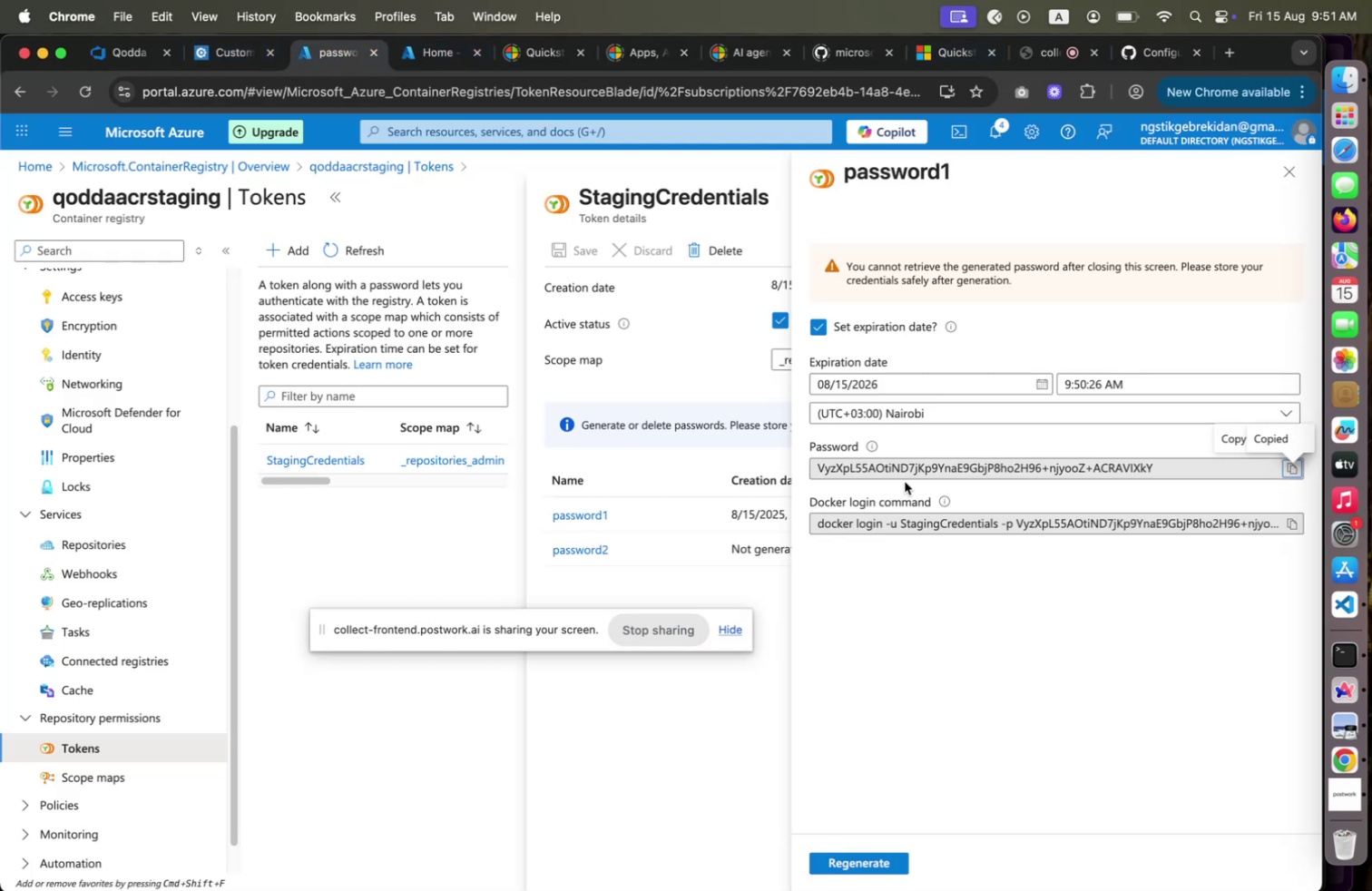 
mouse_move([1158, 516])
 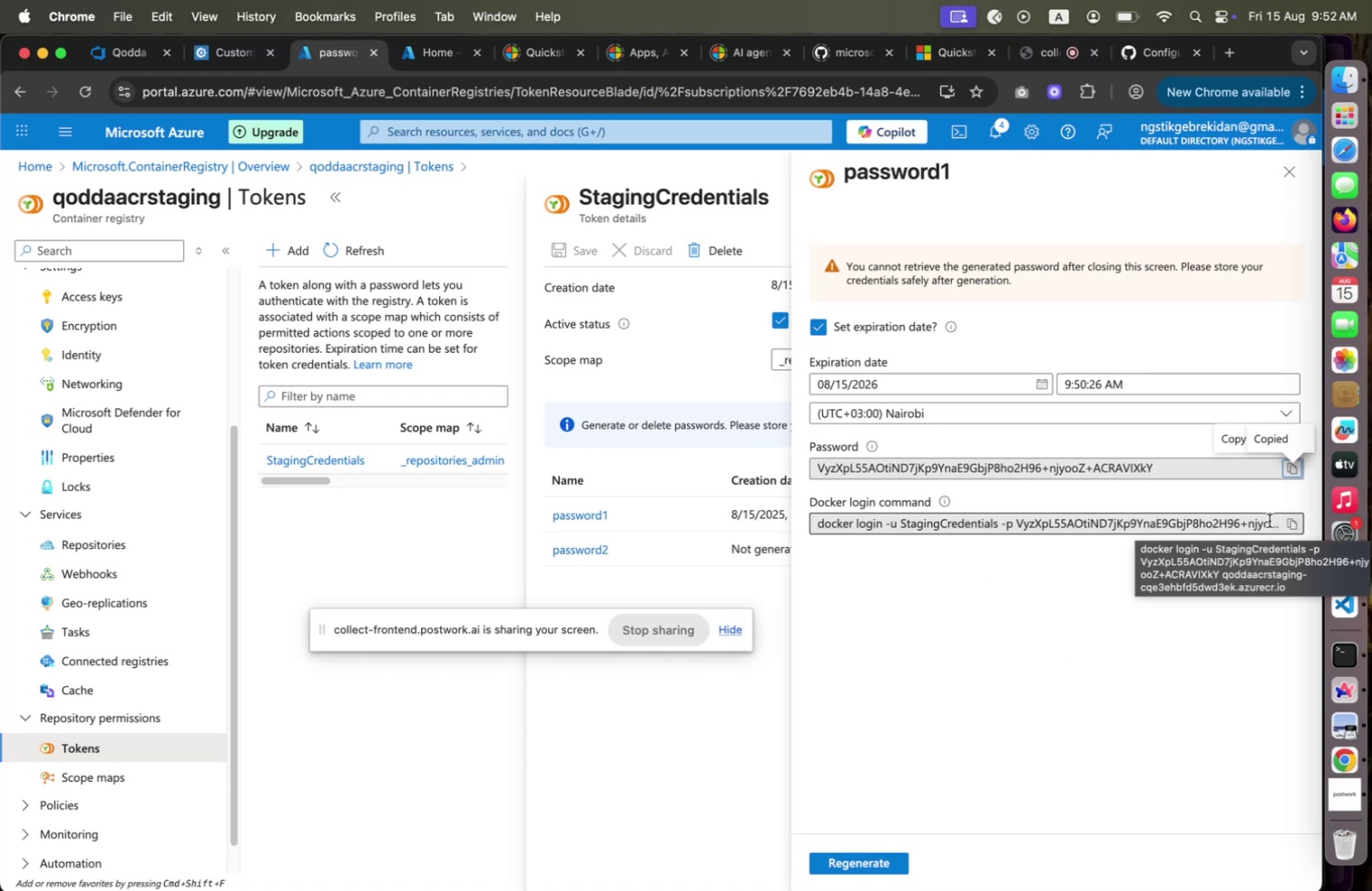 
wait(8.03)
 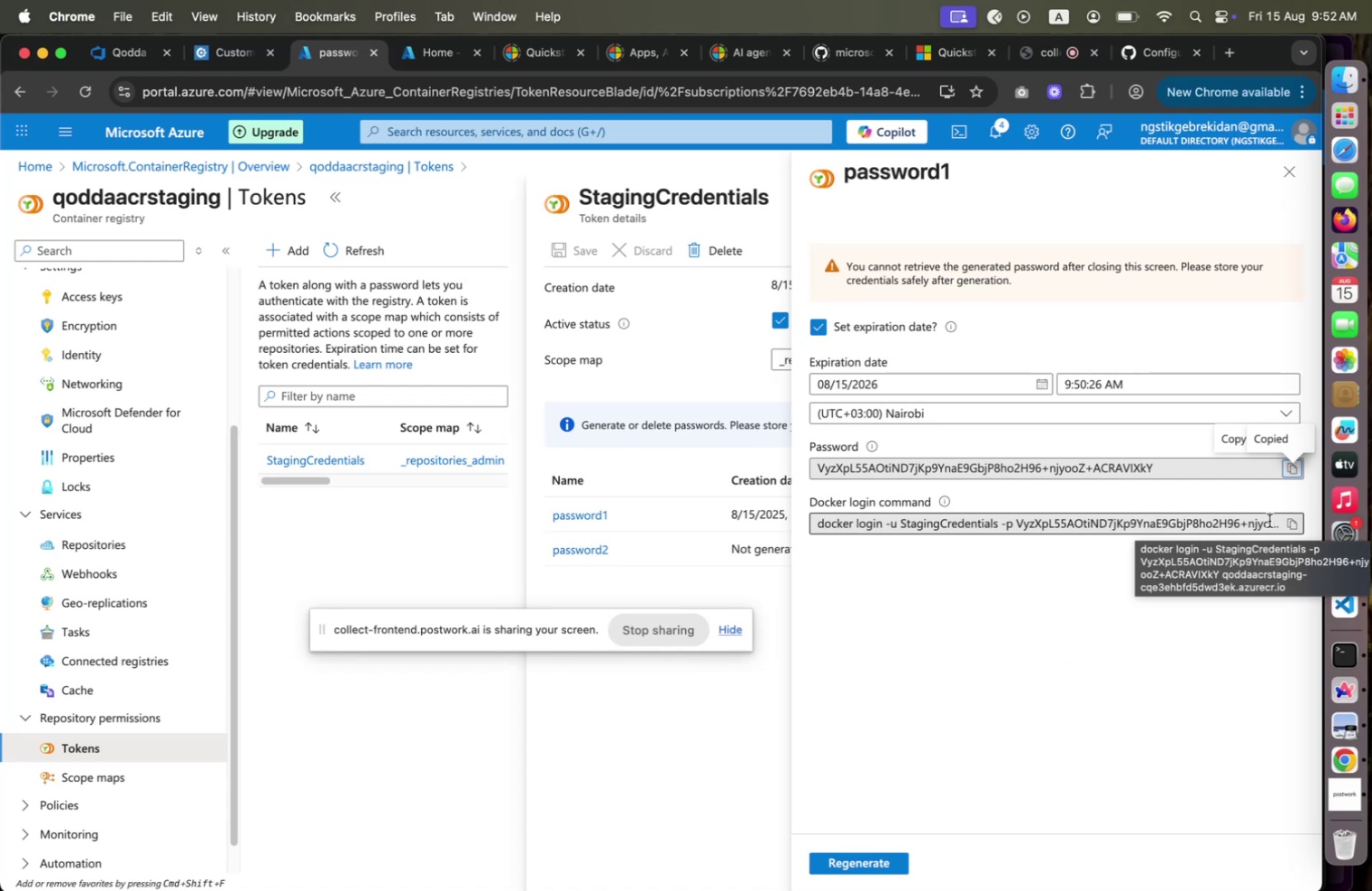 
left_click([1298, 523])
 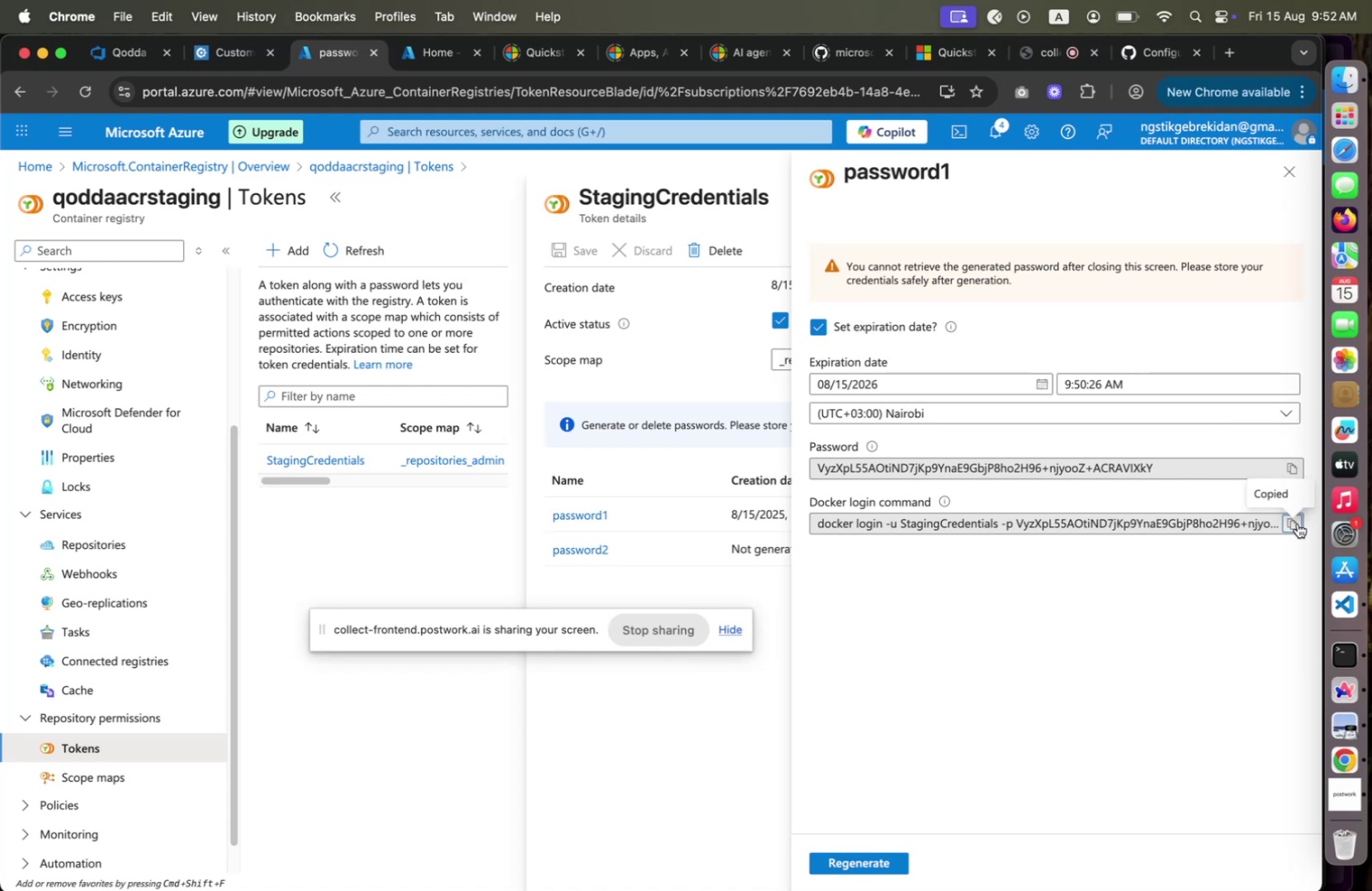 
mouse_move([1025, 510])
 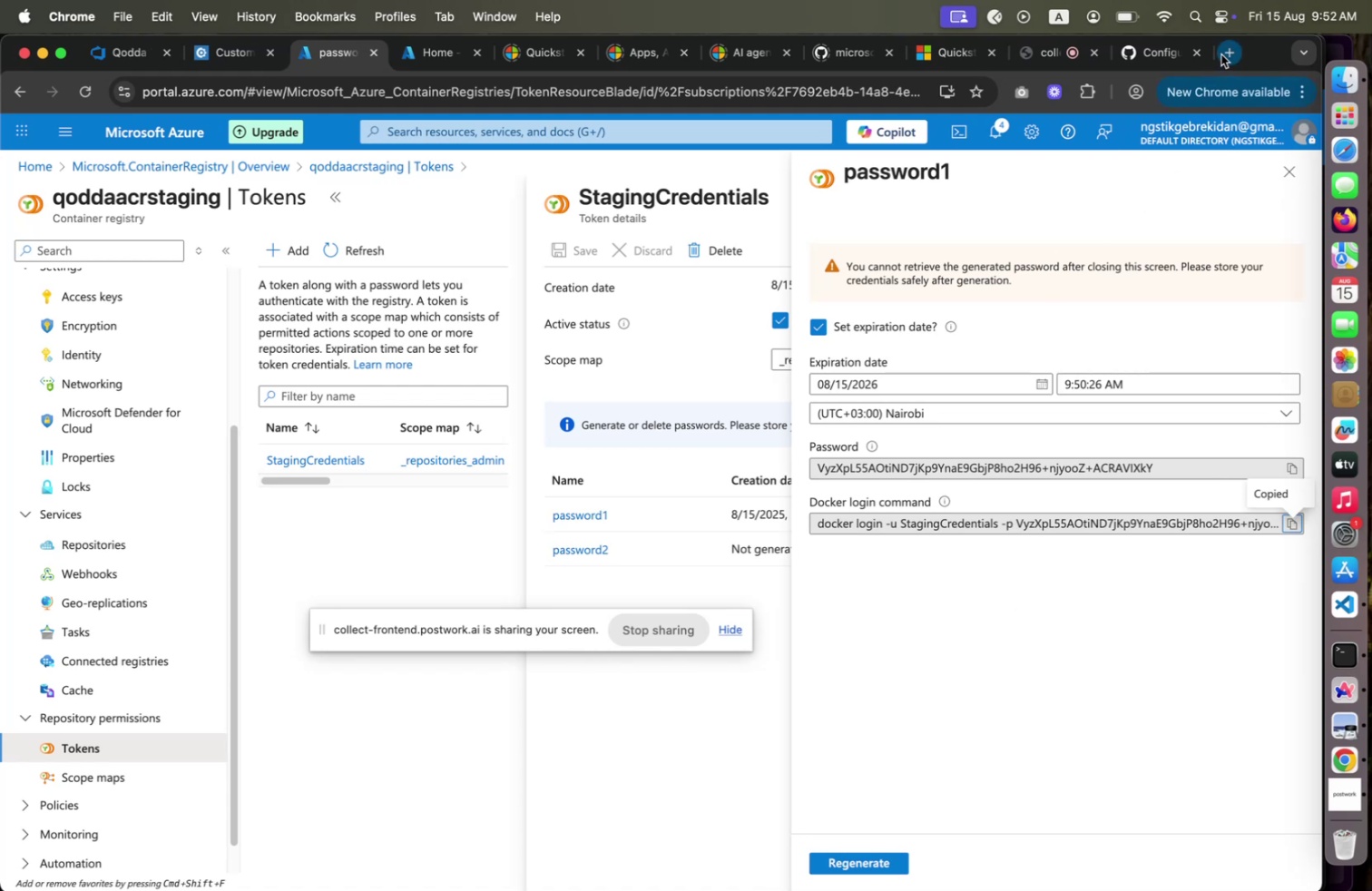 
type(pushing a docker image to acr)
 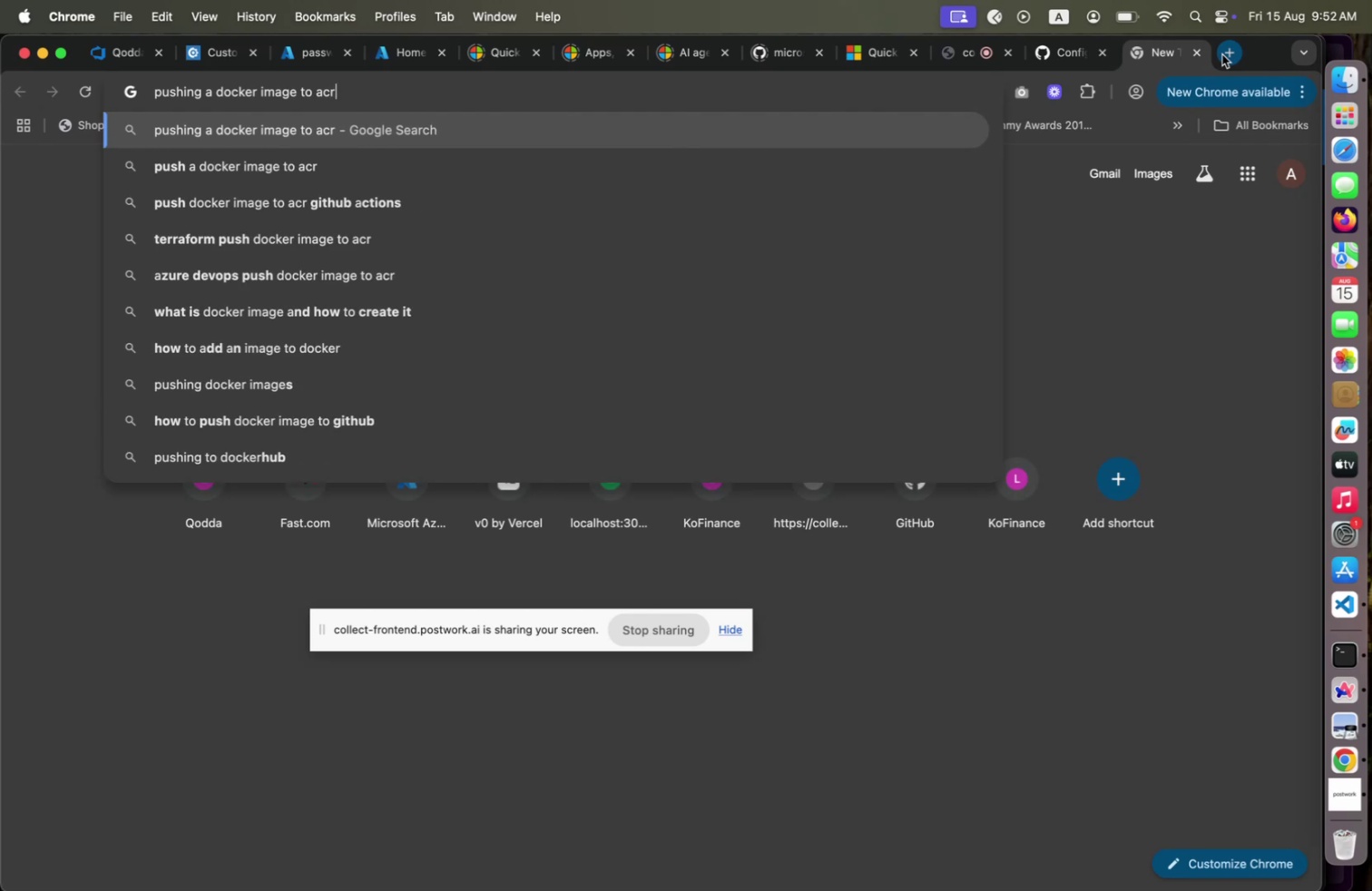 
key(Enter)
 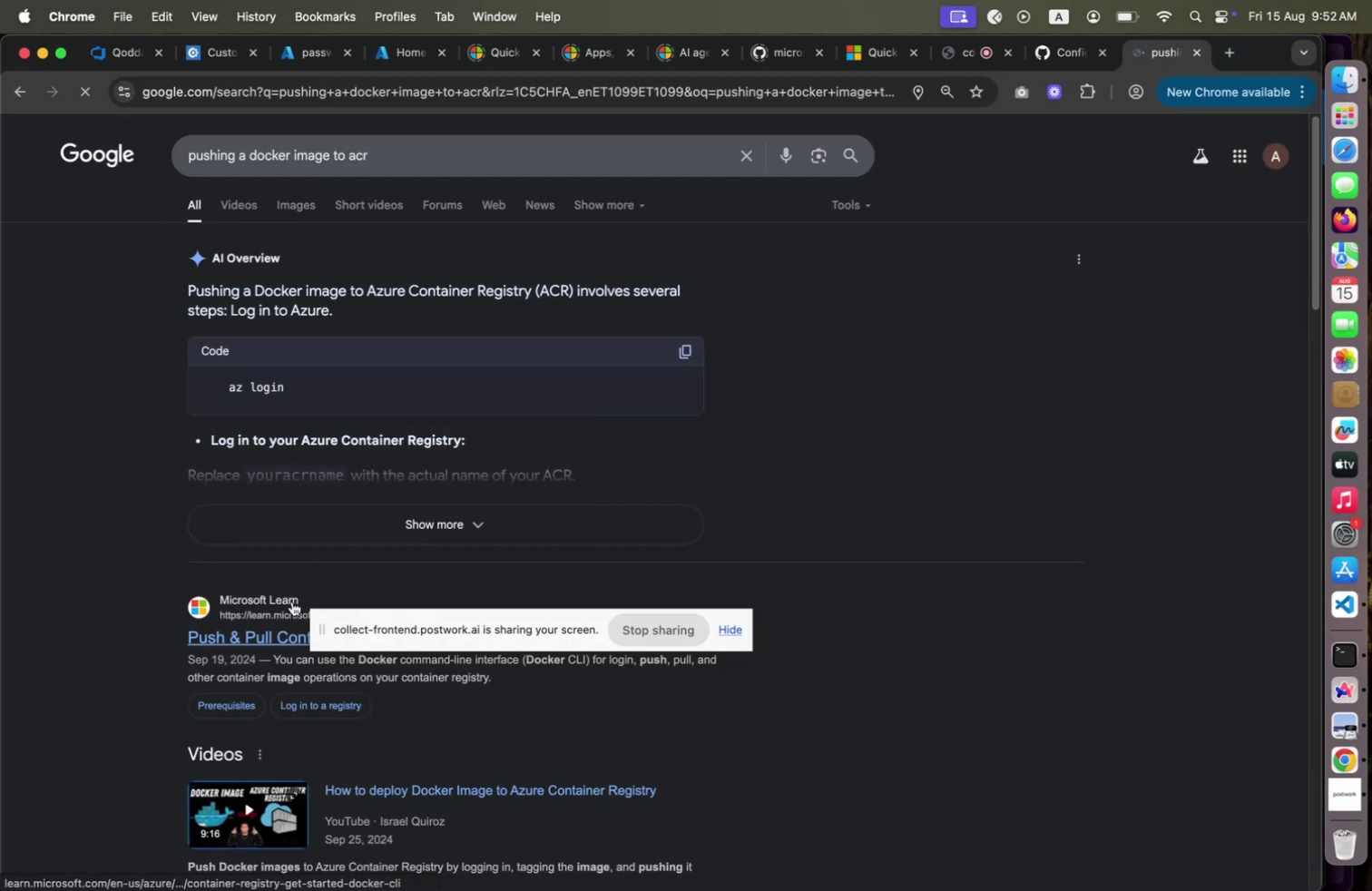 
left_click([456, 514])
 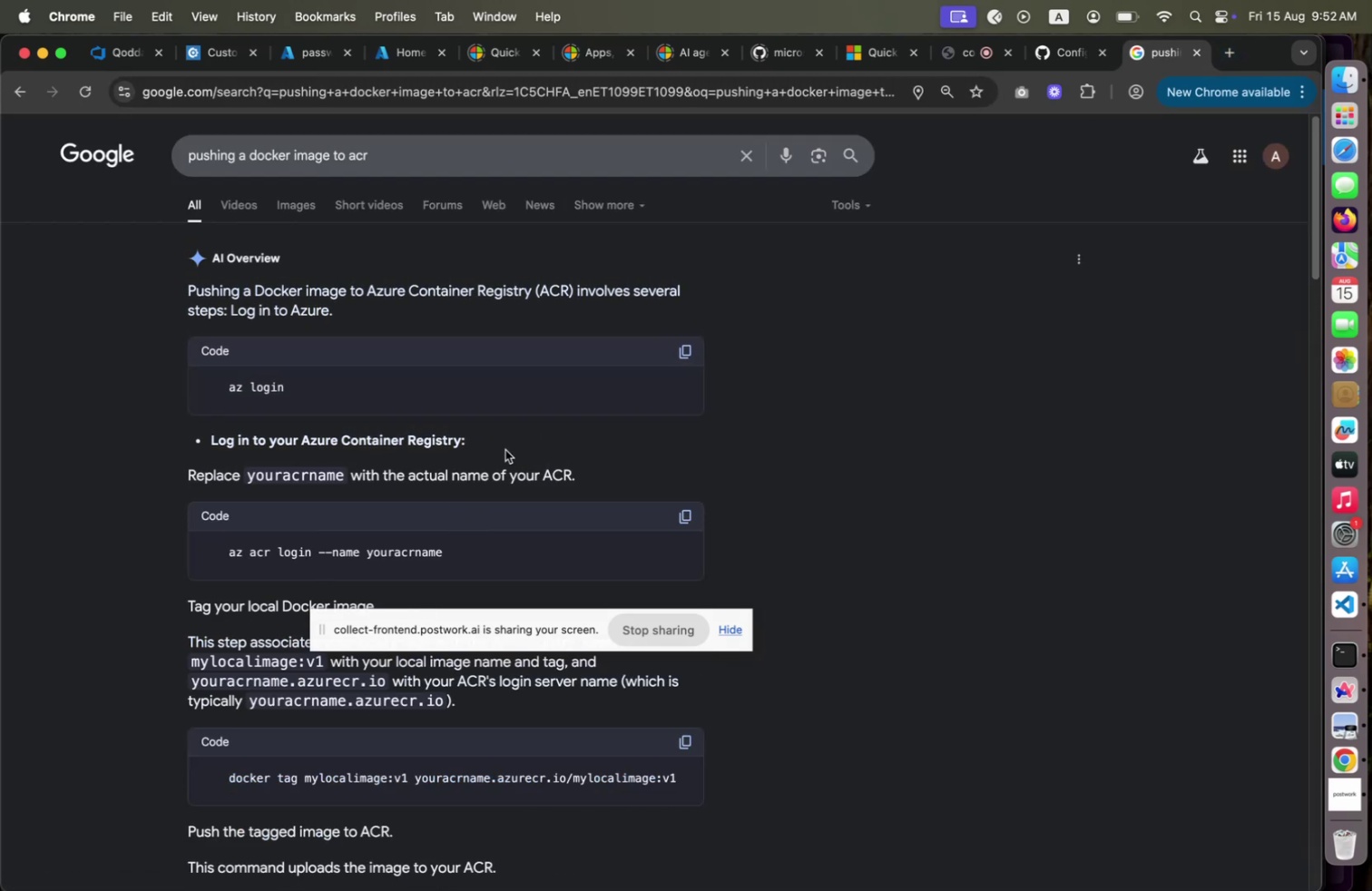 
scroll: coordinate [507, 441], scroll_direction: down, amount: 11.0
 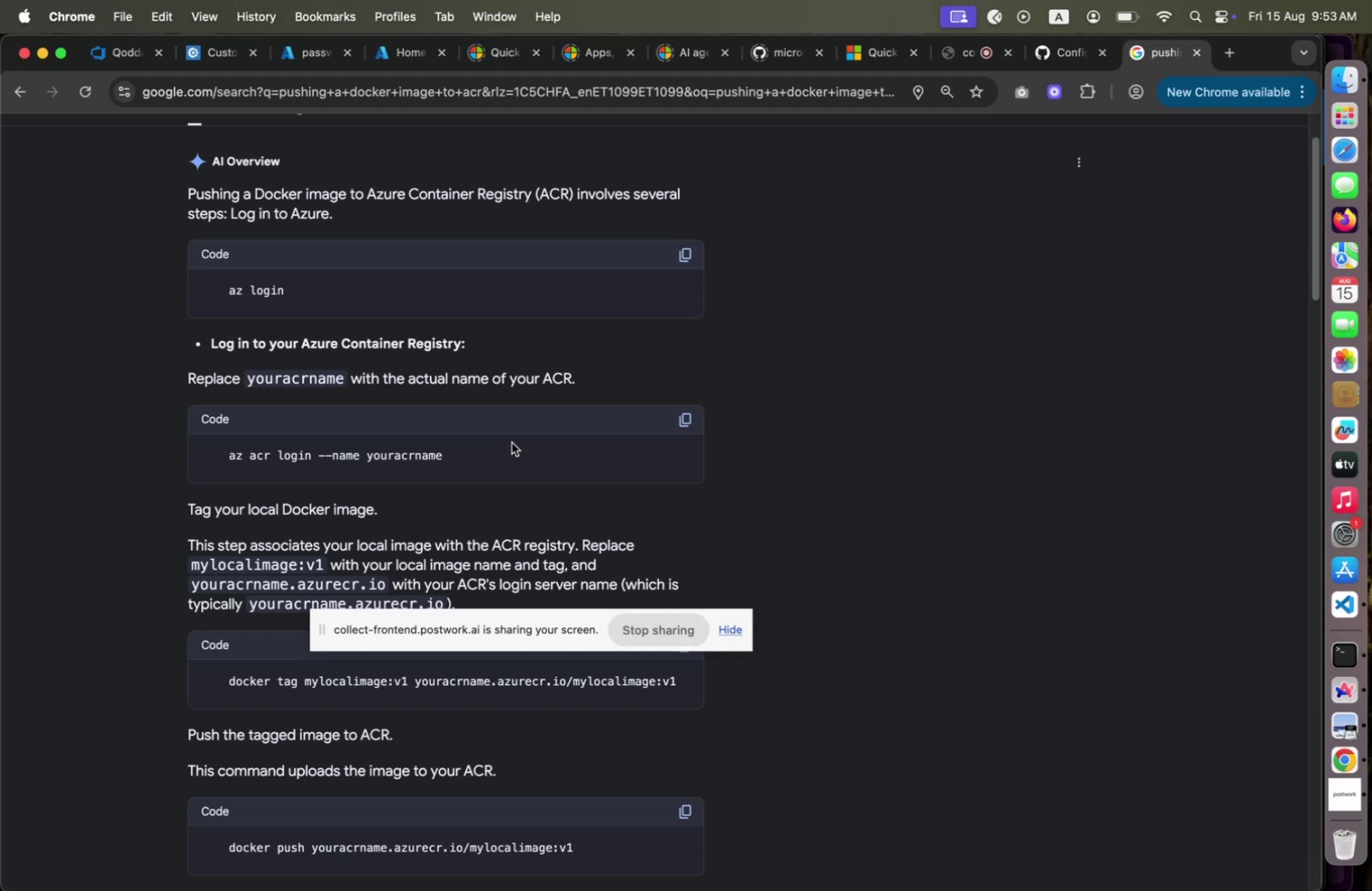 
wait(34.4)
 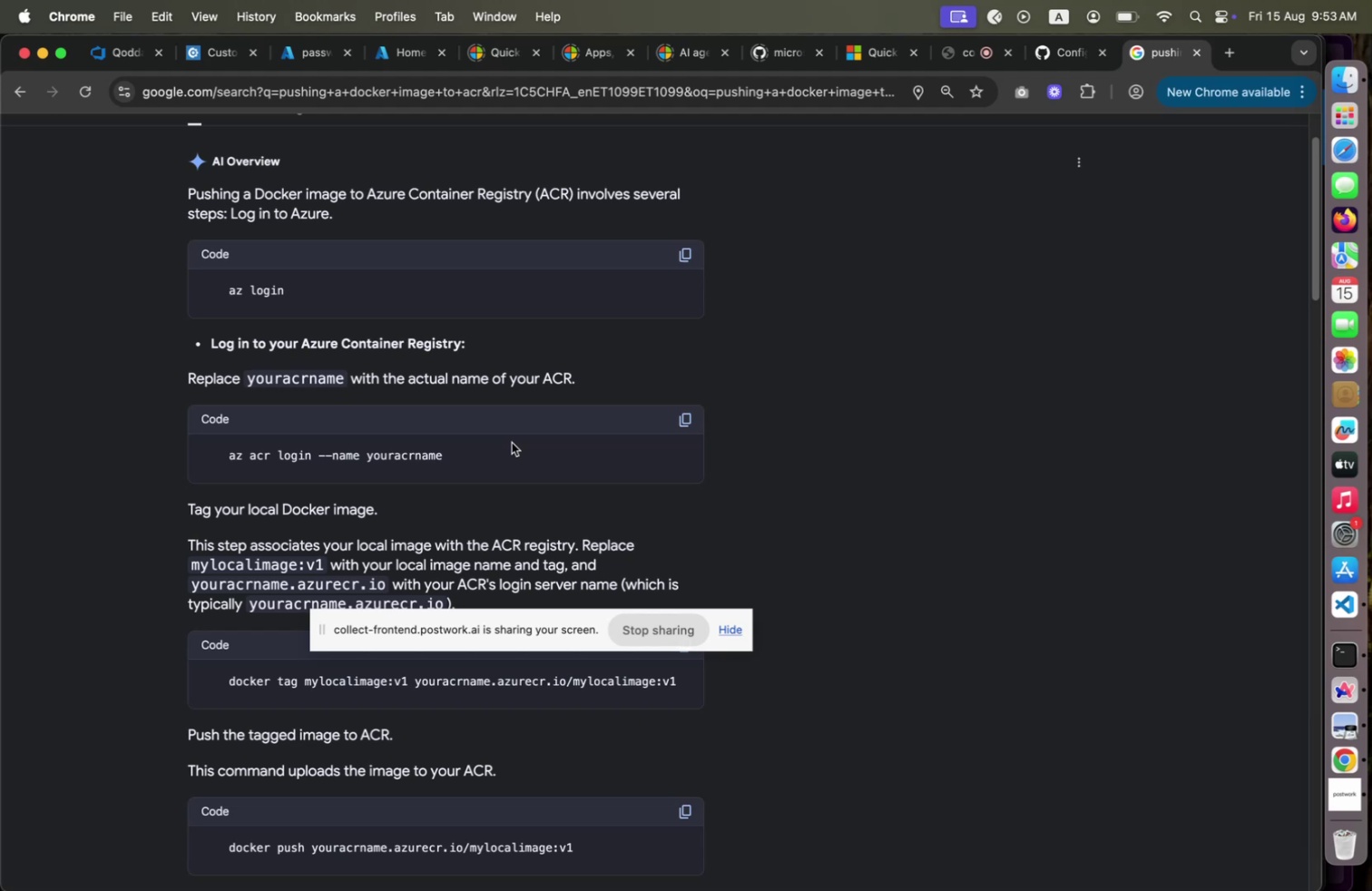 
scroll: coordinate [513, 442], scroll_direction: down, amount: 6.0
 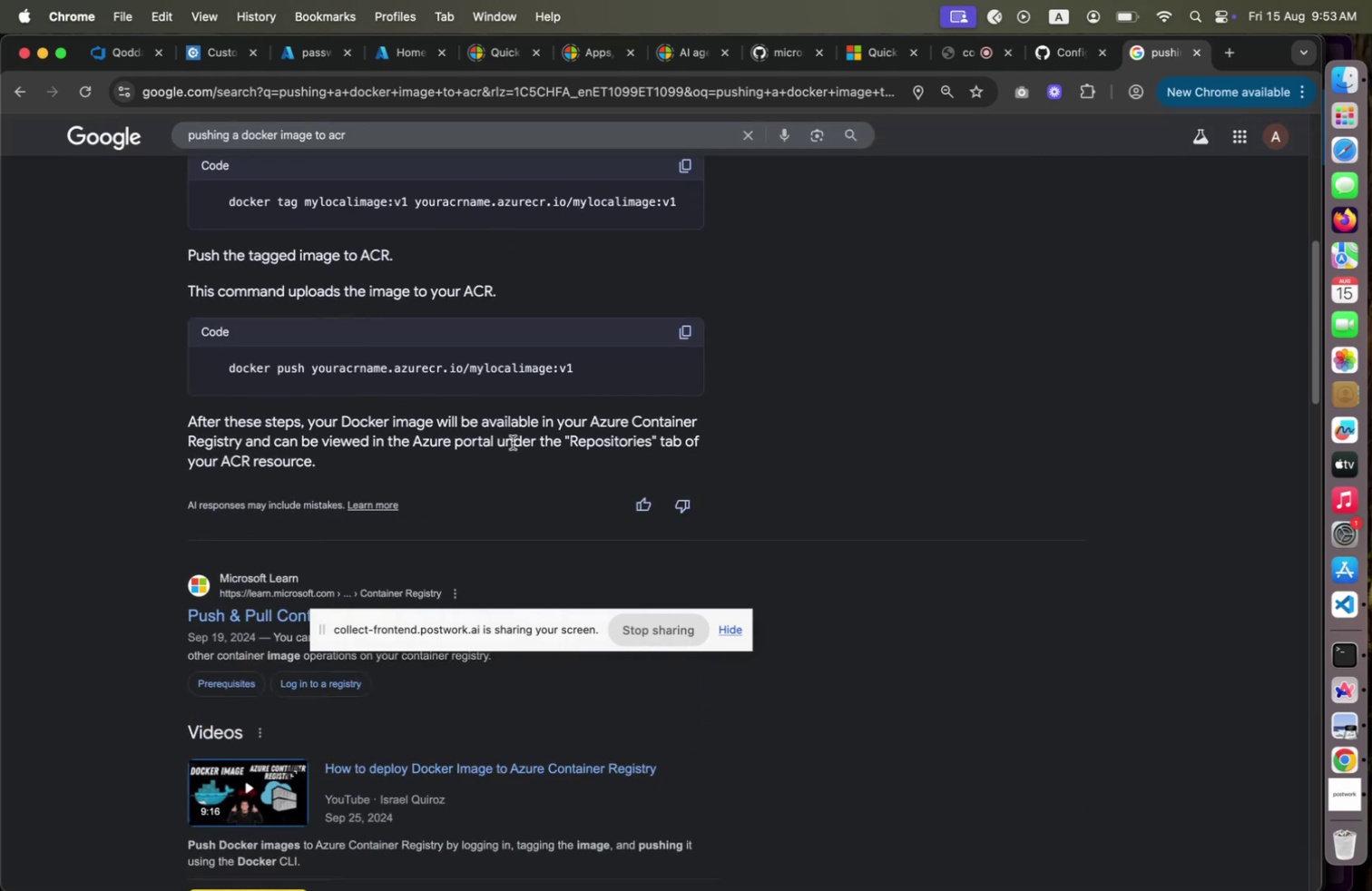 
scroll: coordinate [514, 442], scroll_direction: up, amount: 1.0
 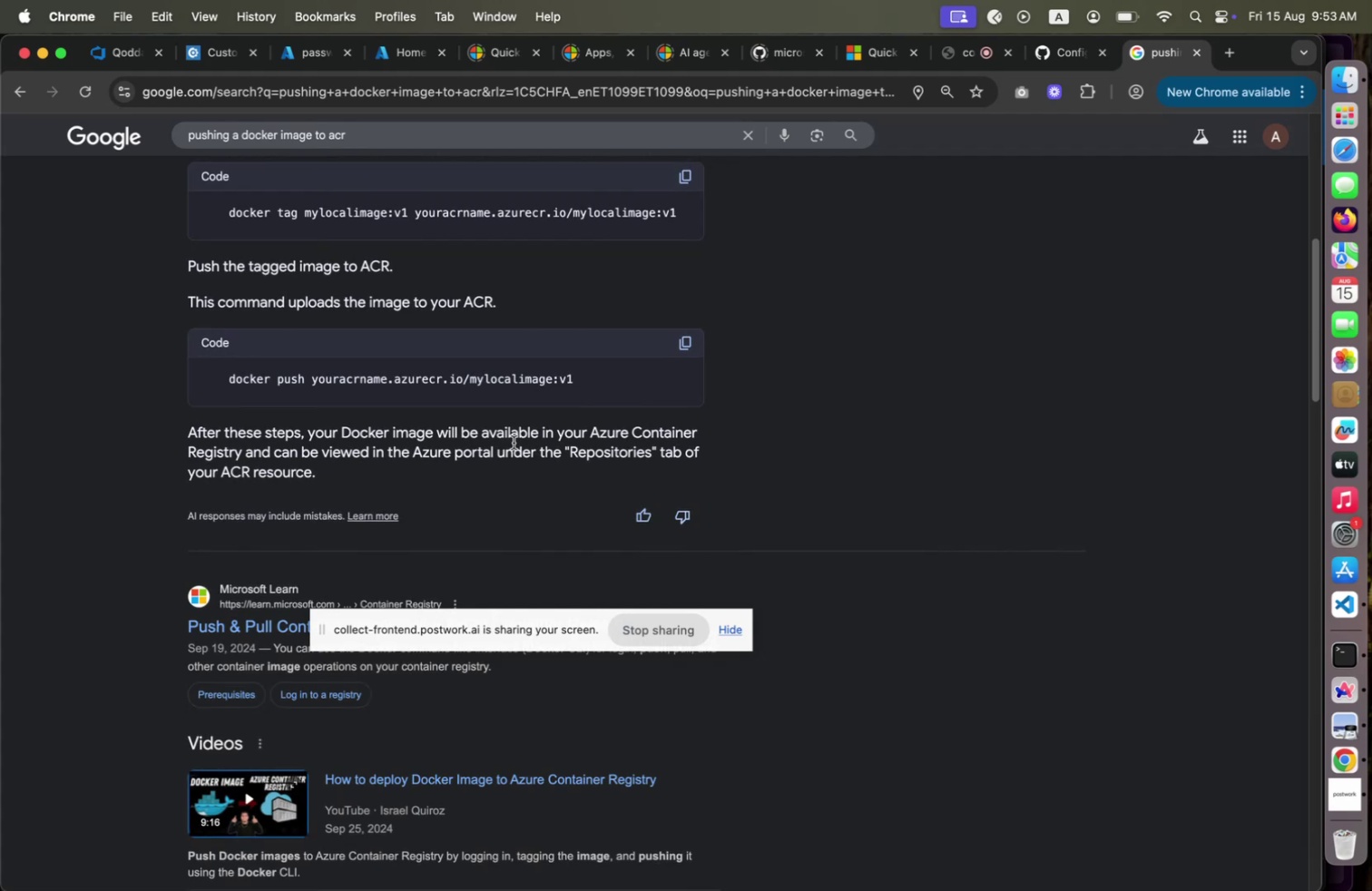 
key(Meta+CommandLeft)
 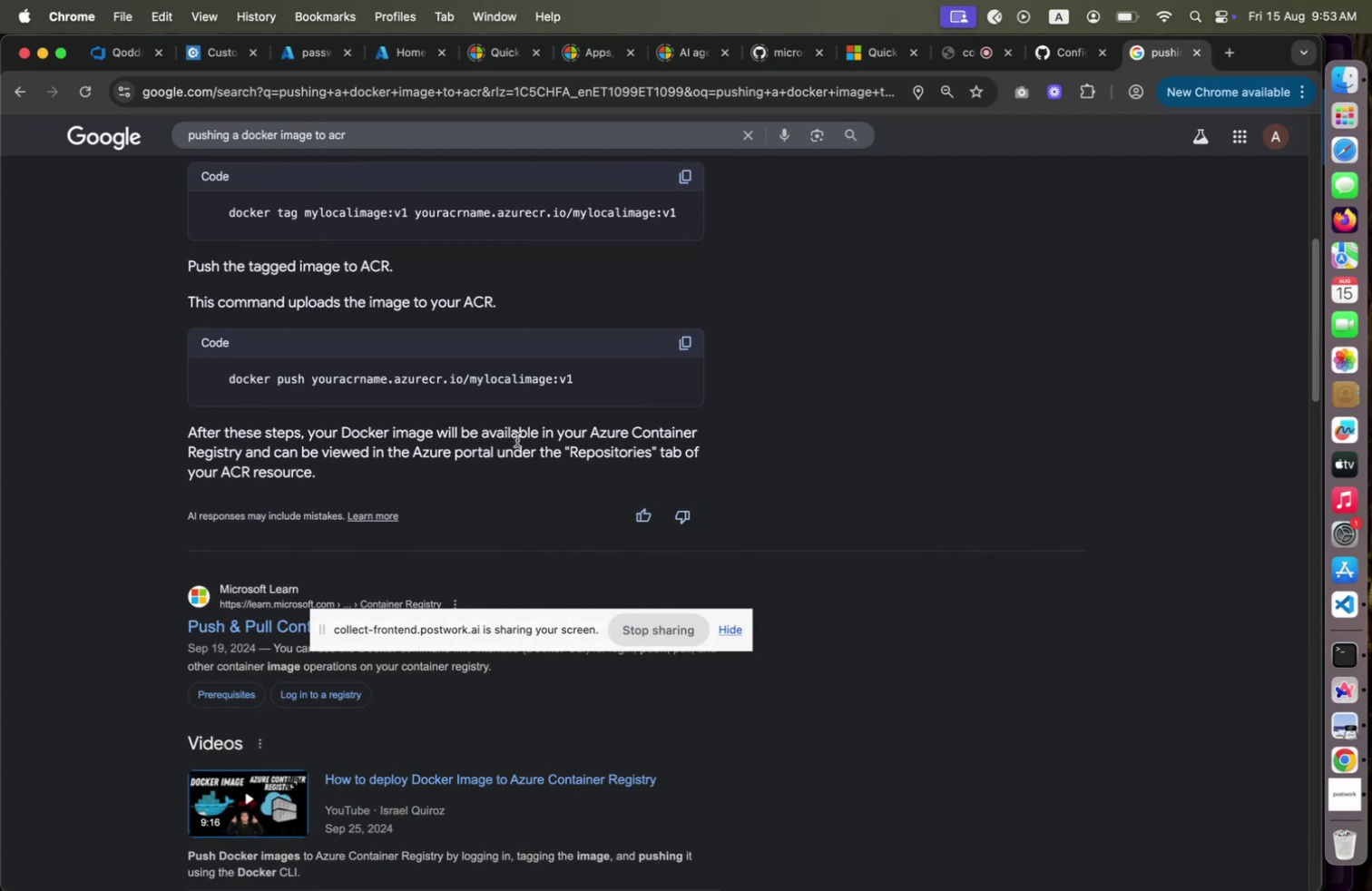 
key(Meta+Tab)
 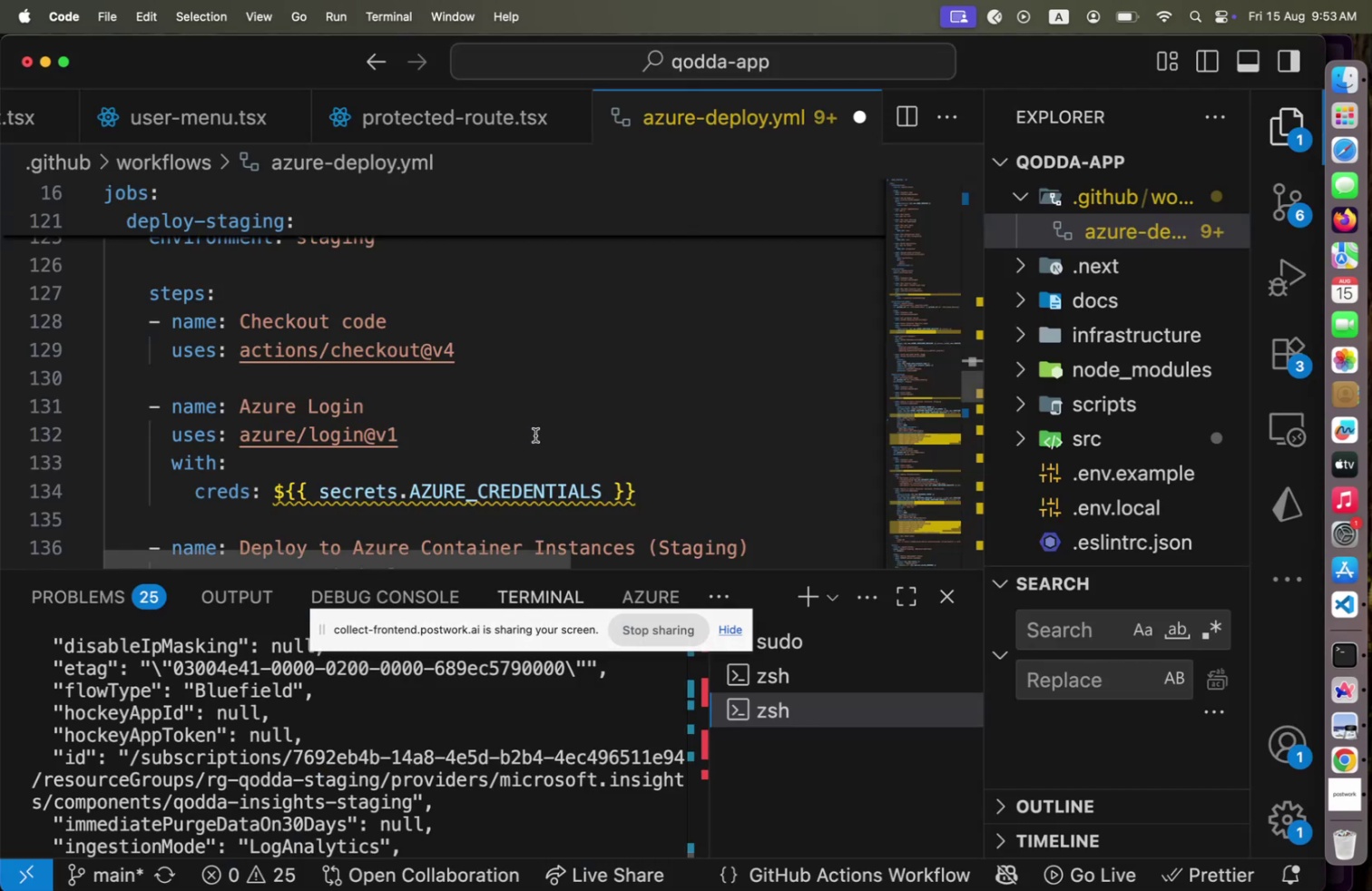 
scroll: coordinate [487, 516], scroll_direction: down, amount: 8.0
 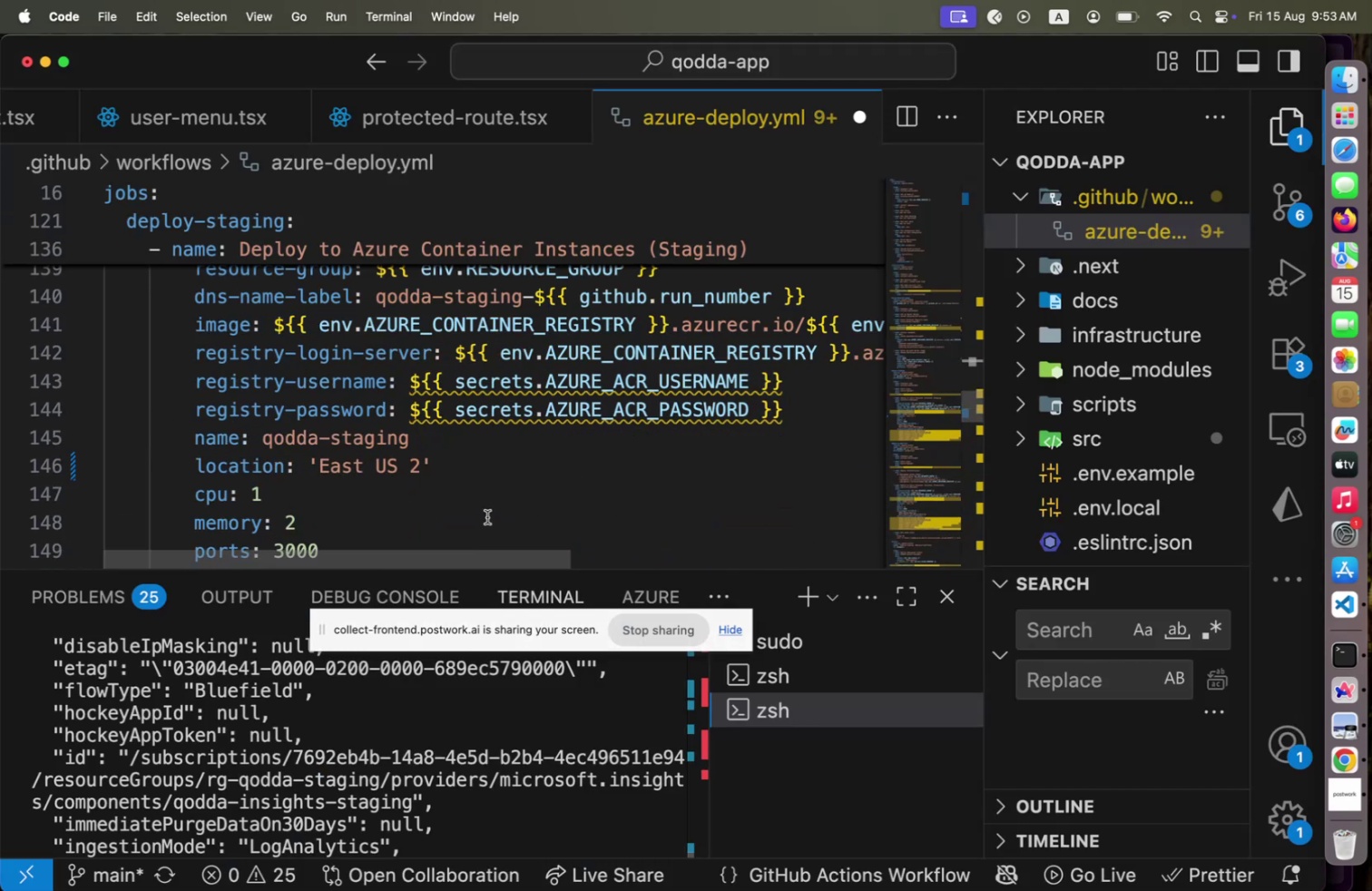 
scroll: coordinate [487, 517], scroll_direction: up, amount: 86.0
 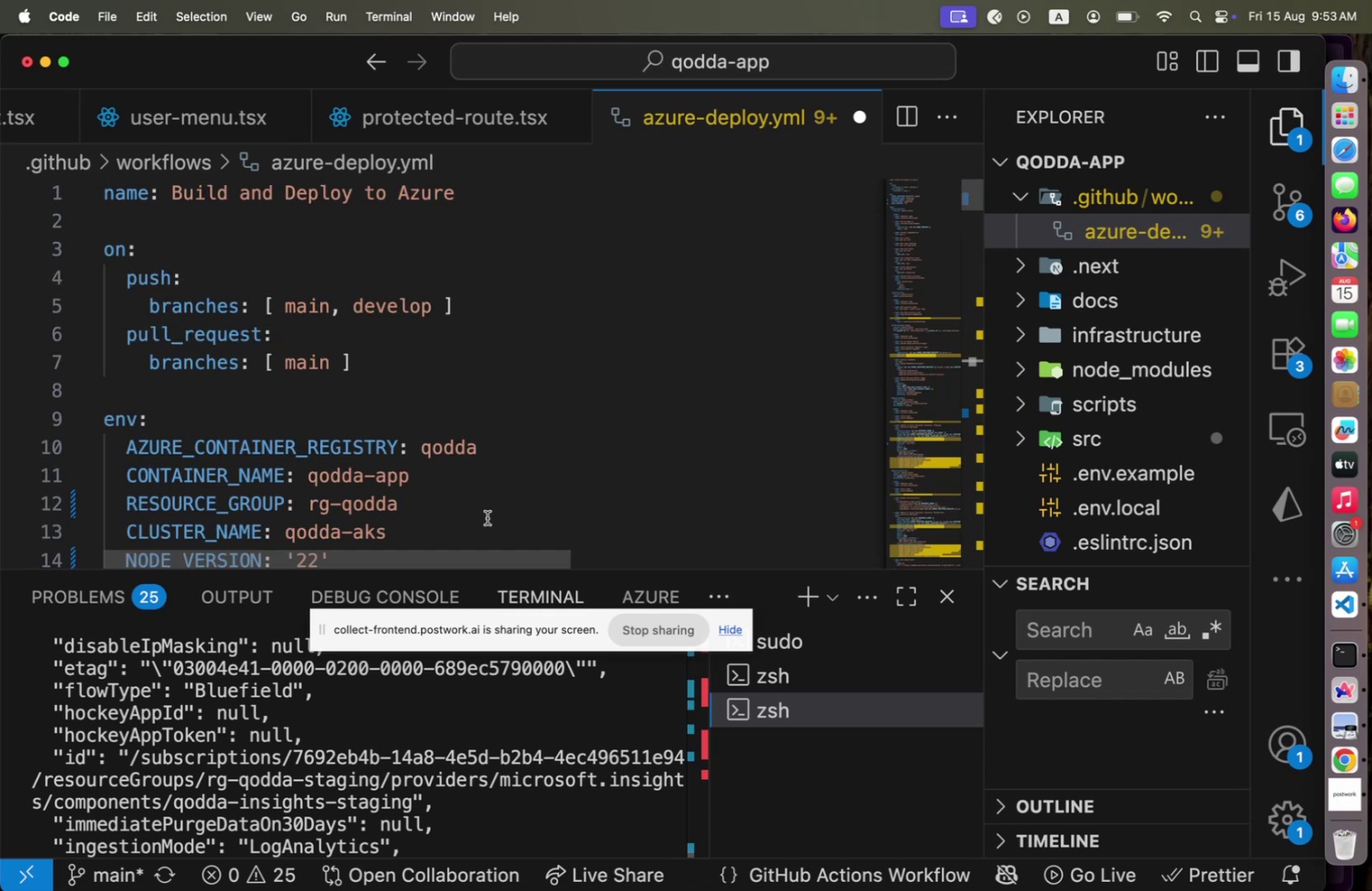 
scroll: coordinate [487, 517], scroll_direction: down, amount: 1.0
 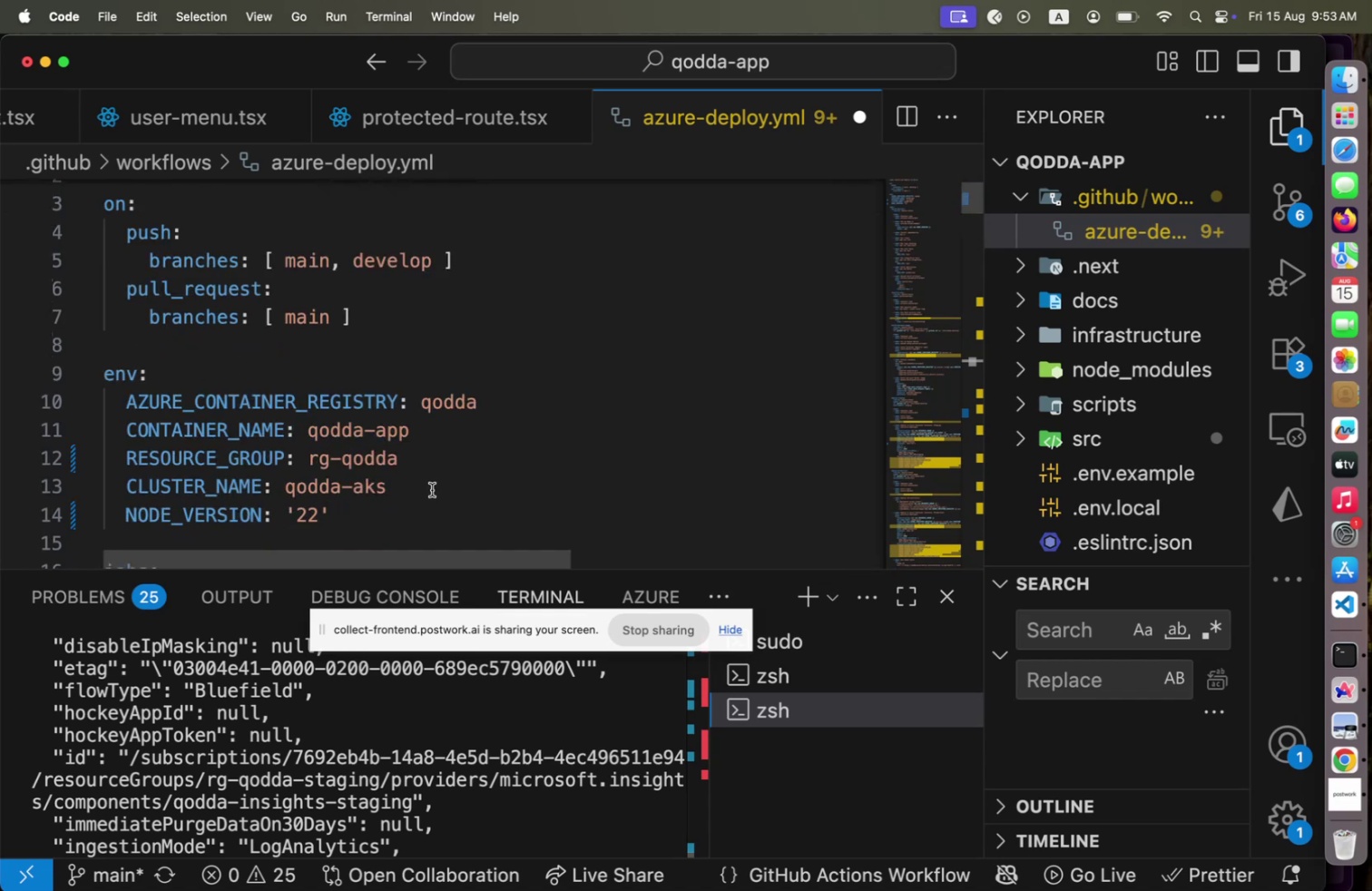 
left_click([432, 489])
 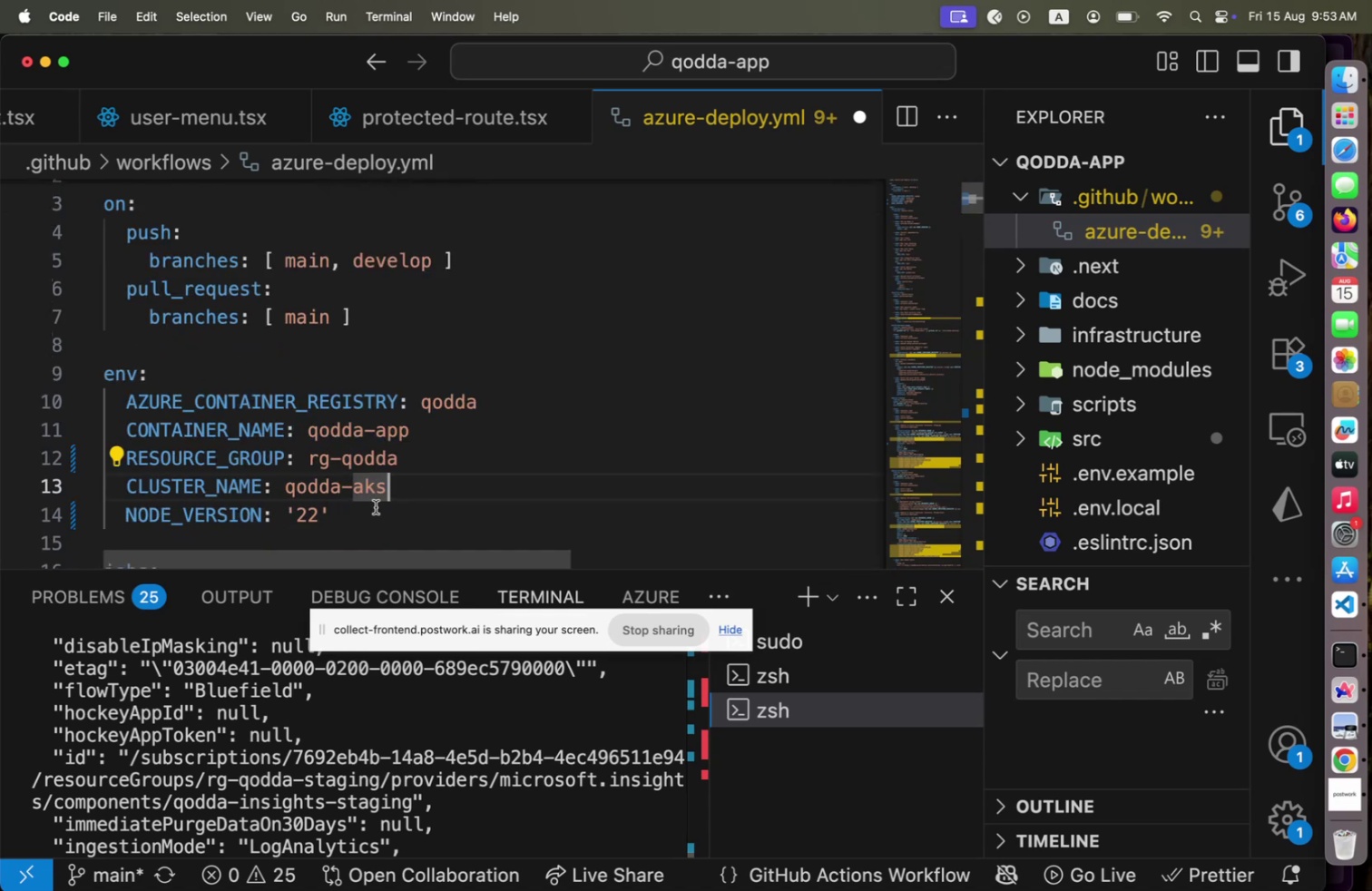 
left_click([348, 508])
 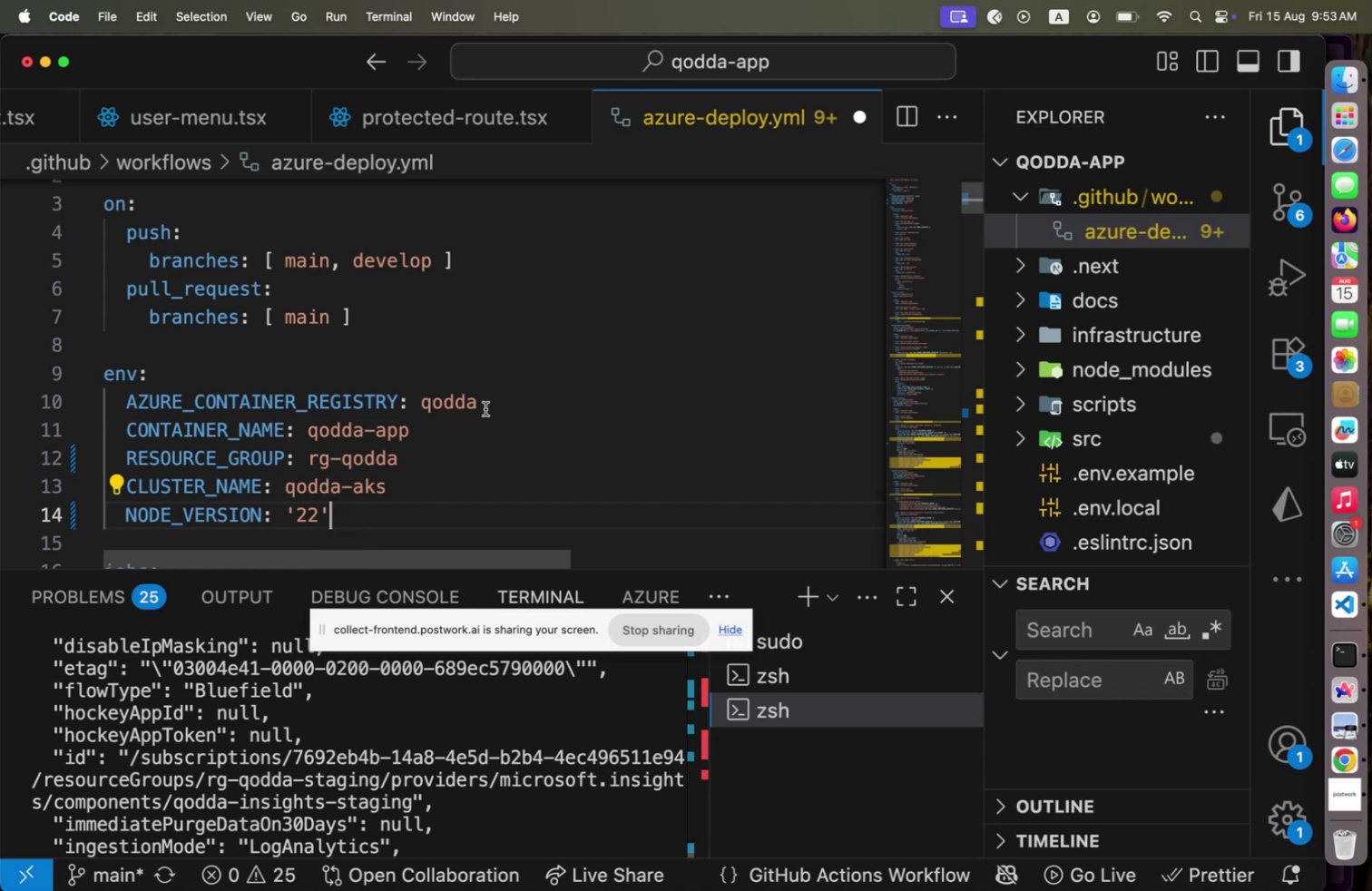 
wait(26.38)
 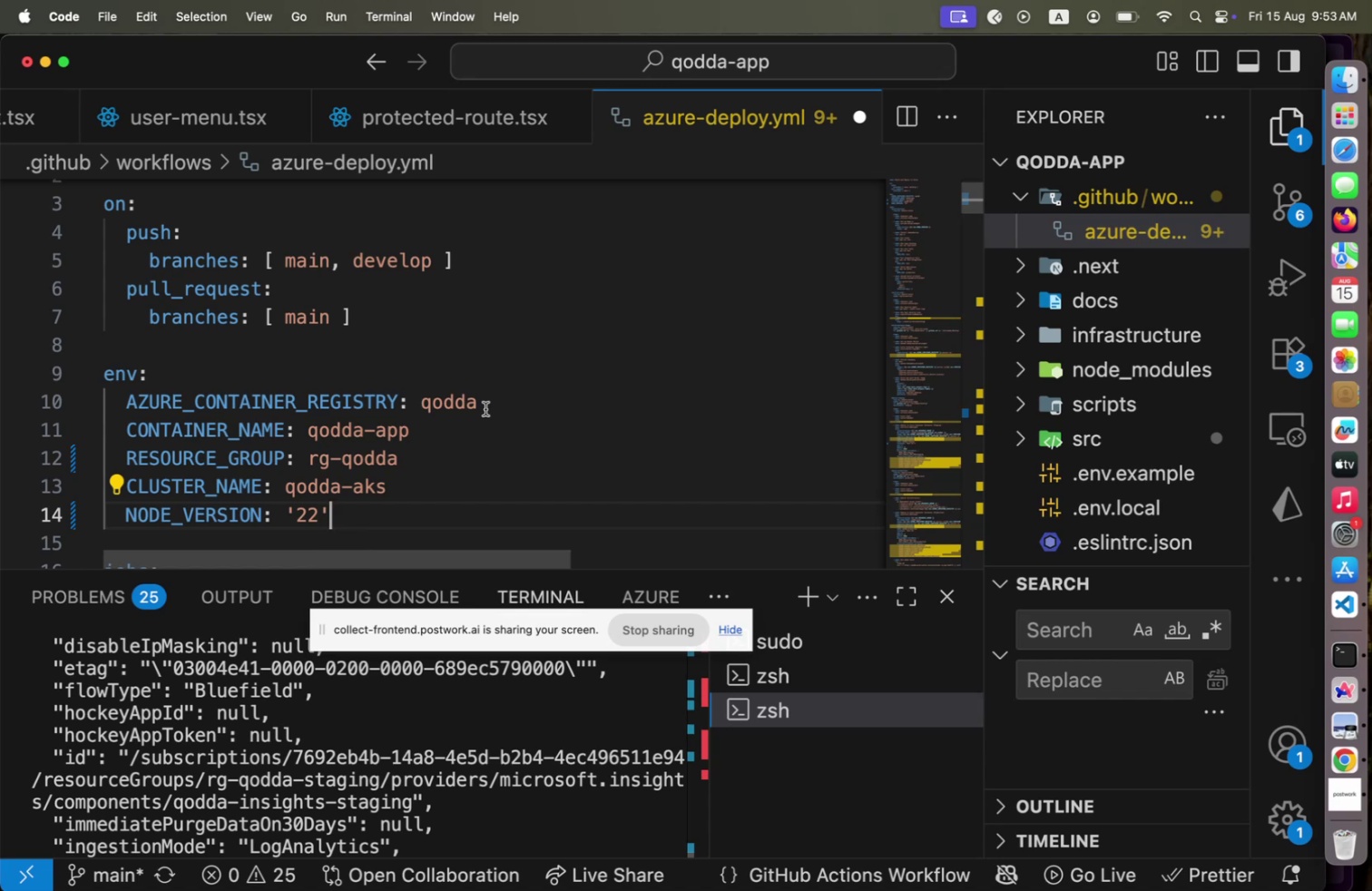 
left_click([490, 402])
 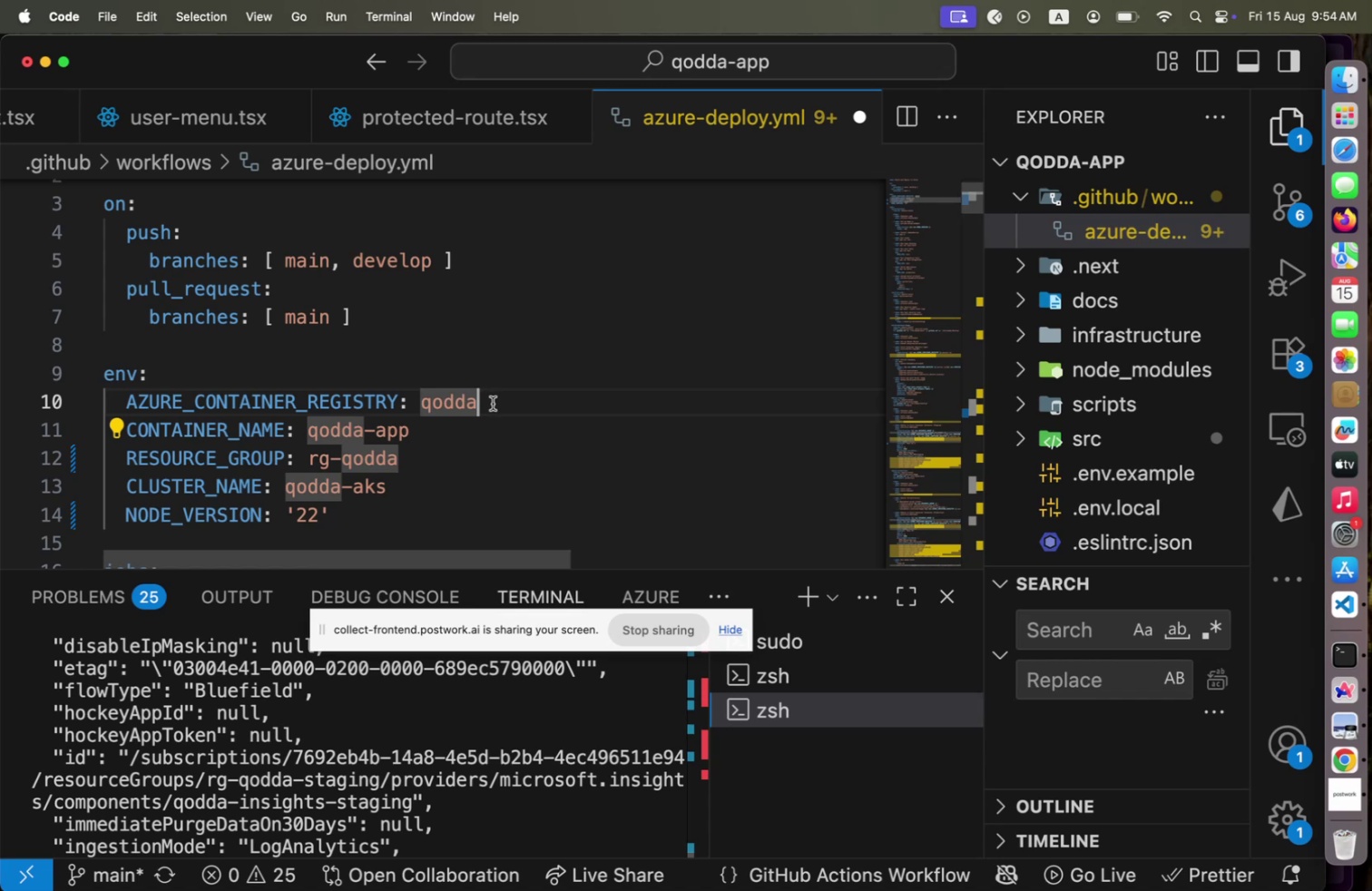 
key(Meta+CommandLeft)
 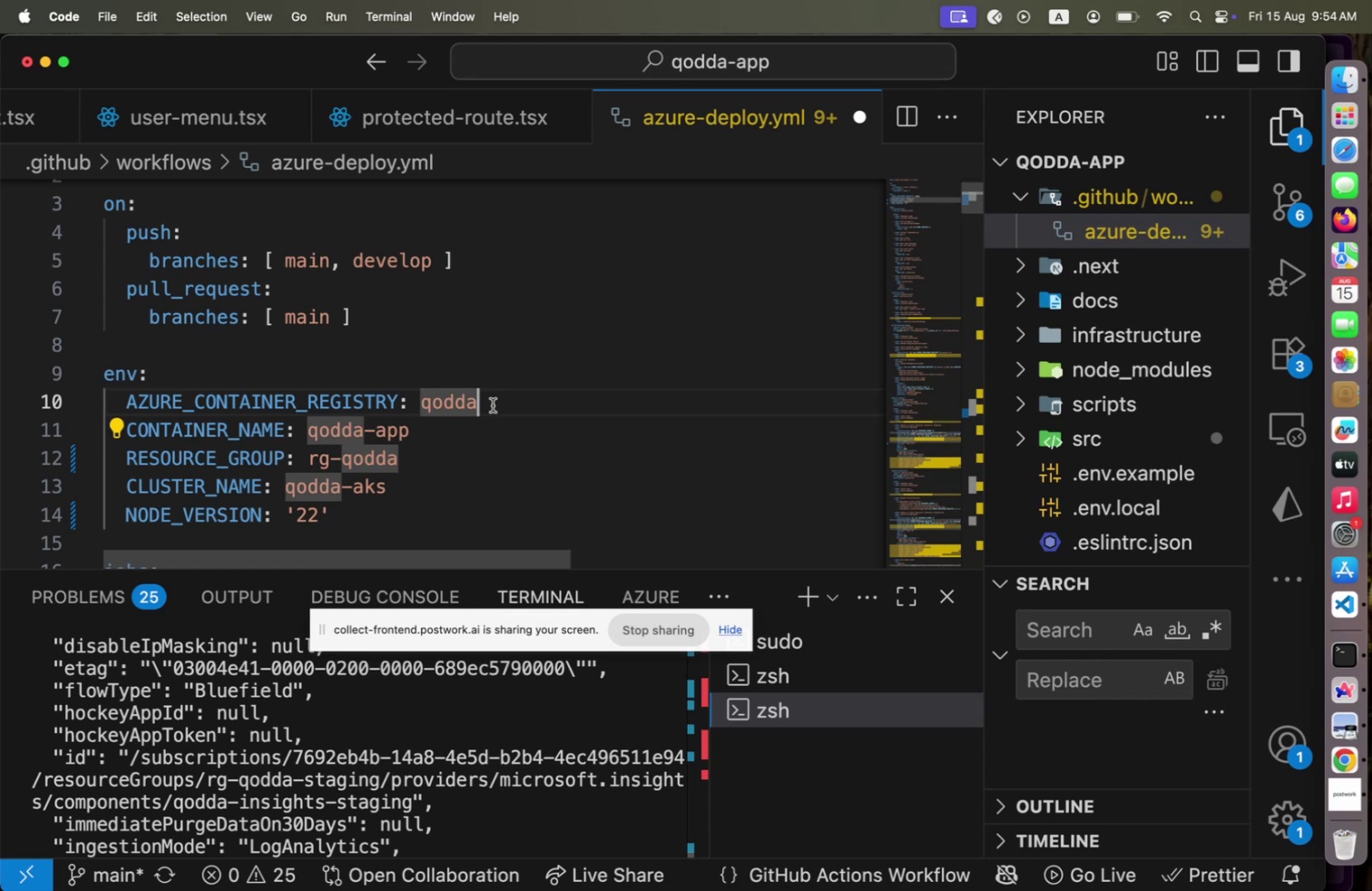 
key(Meta+Tab)
 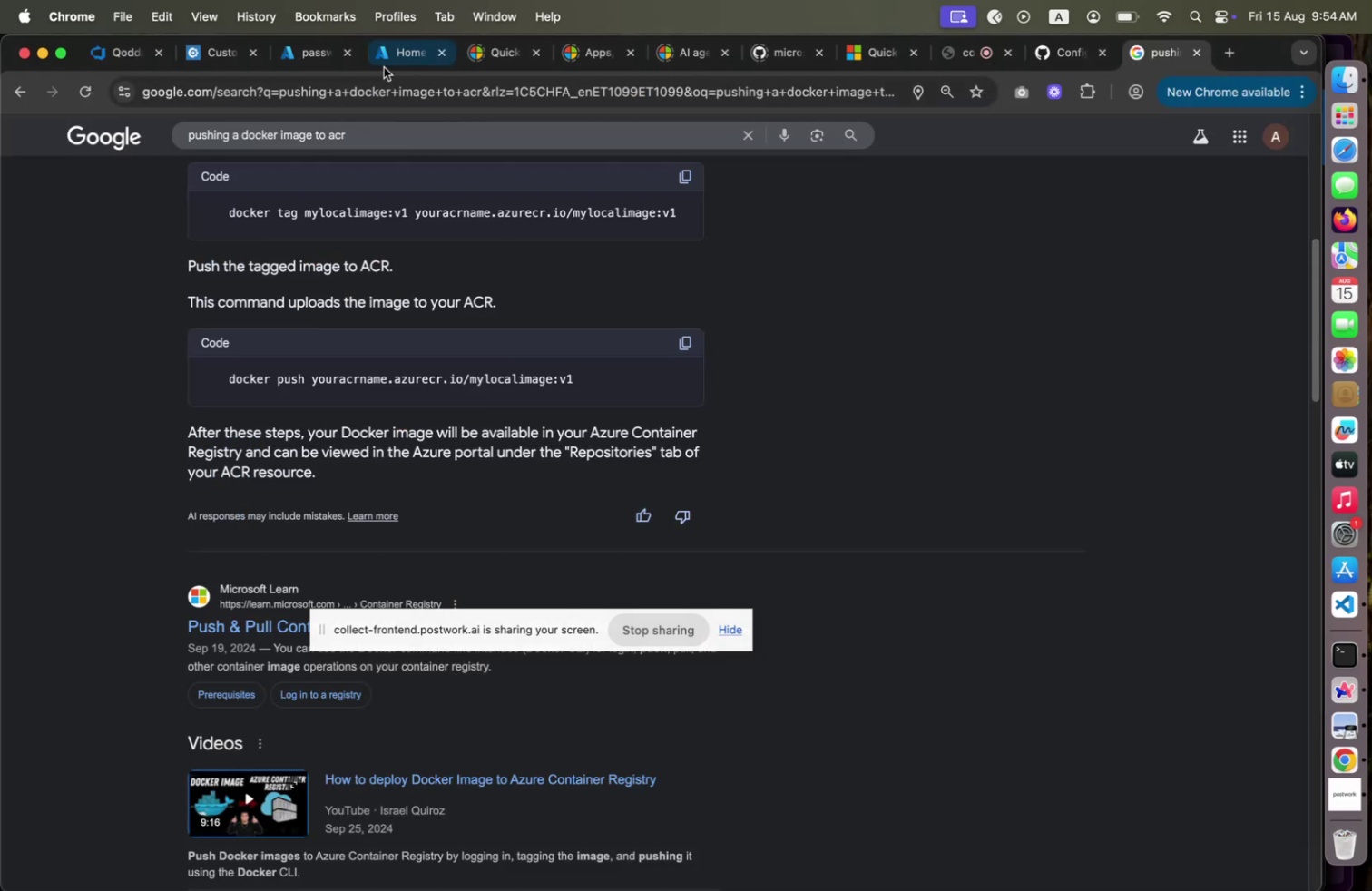 
left_click([300, 55])
 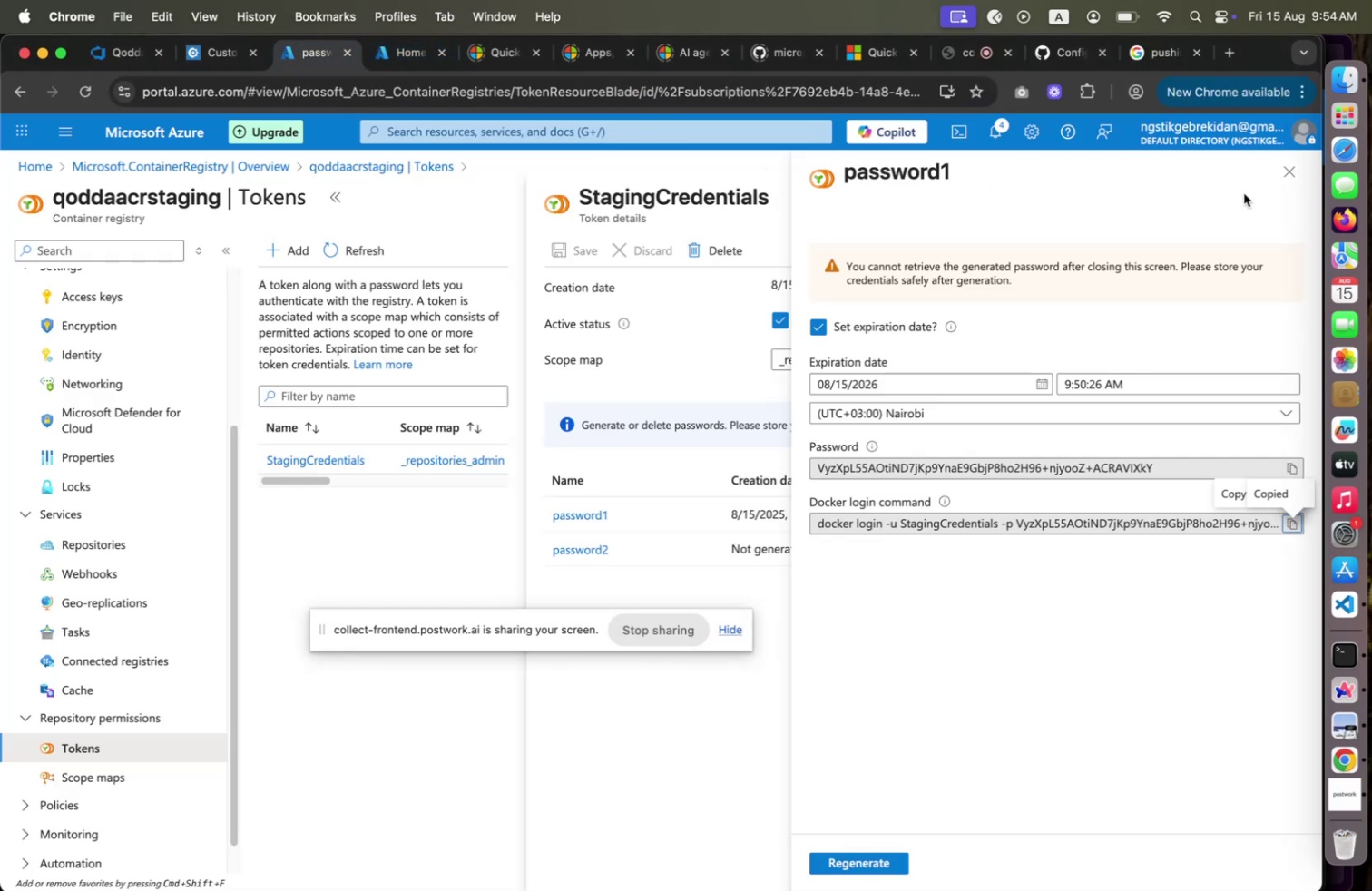 
left_click([1279, 175])
 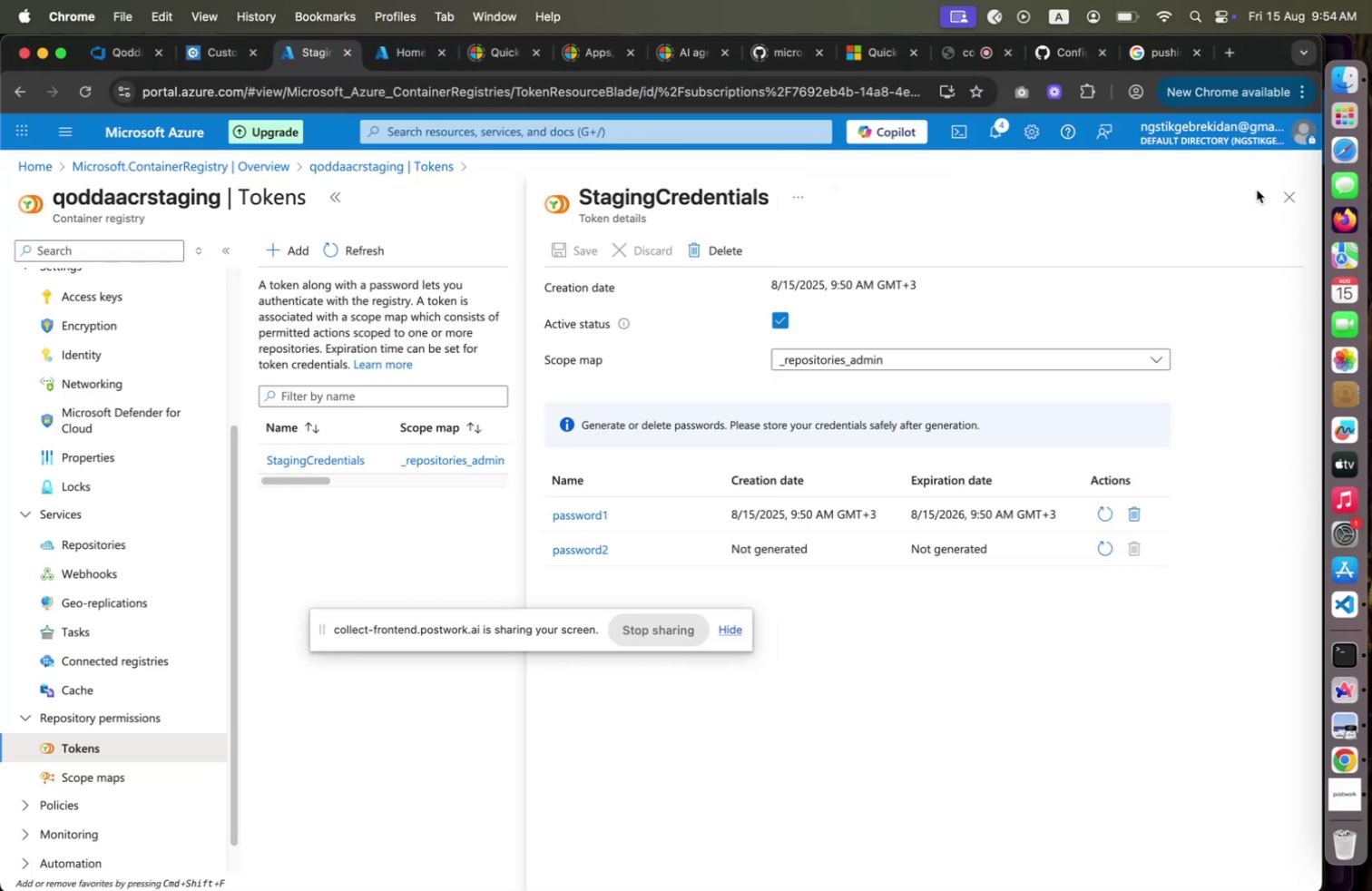 
left_click([1286, 195])
 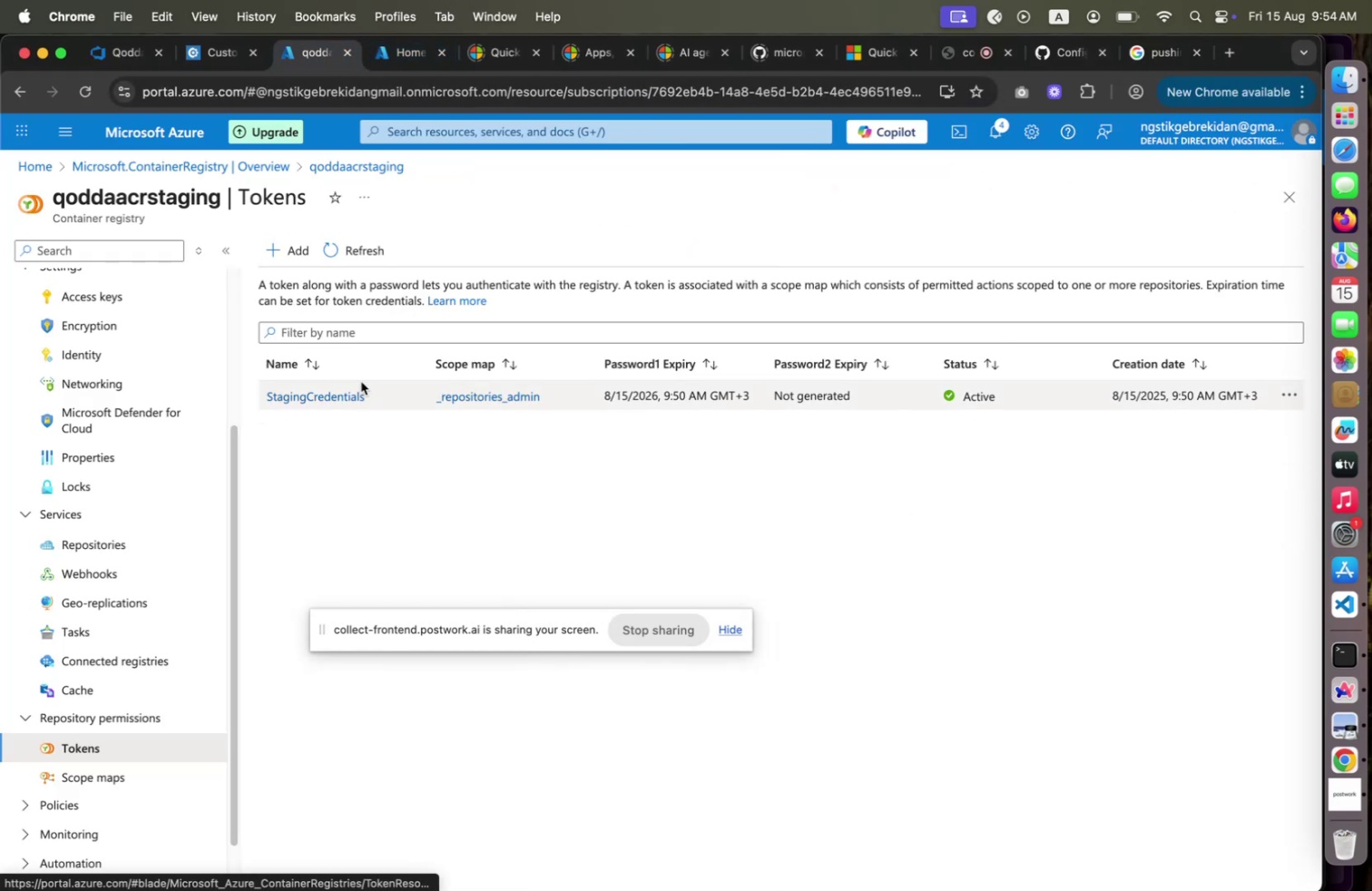 
scroll: coordinate [171, 394], scroll_direction: up, amount: 22.0
 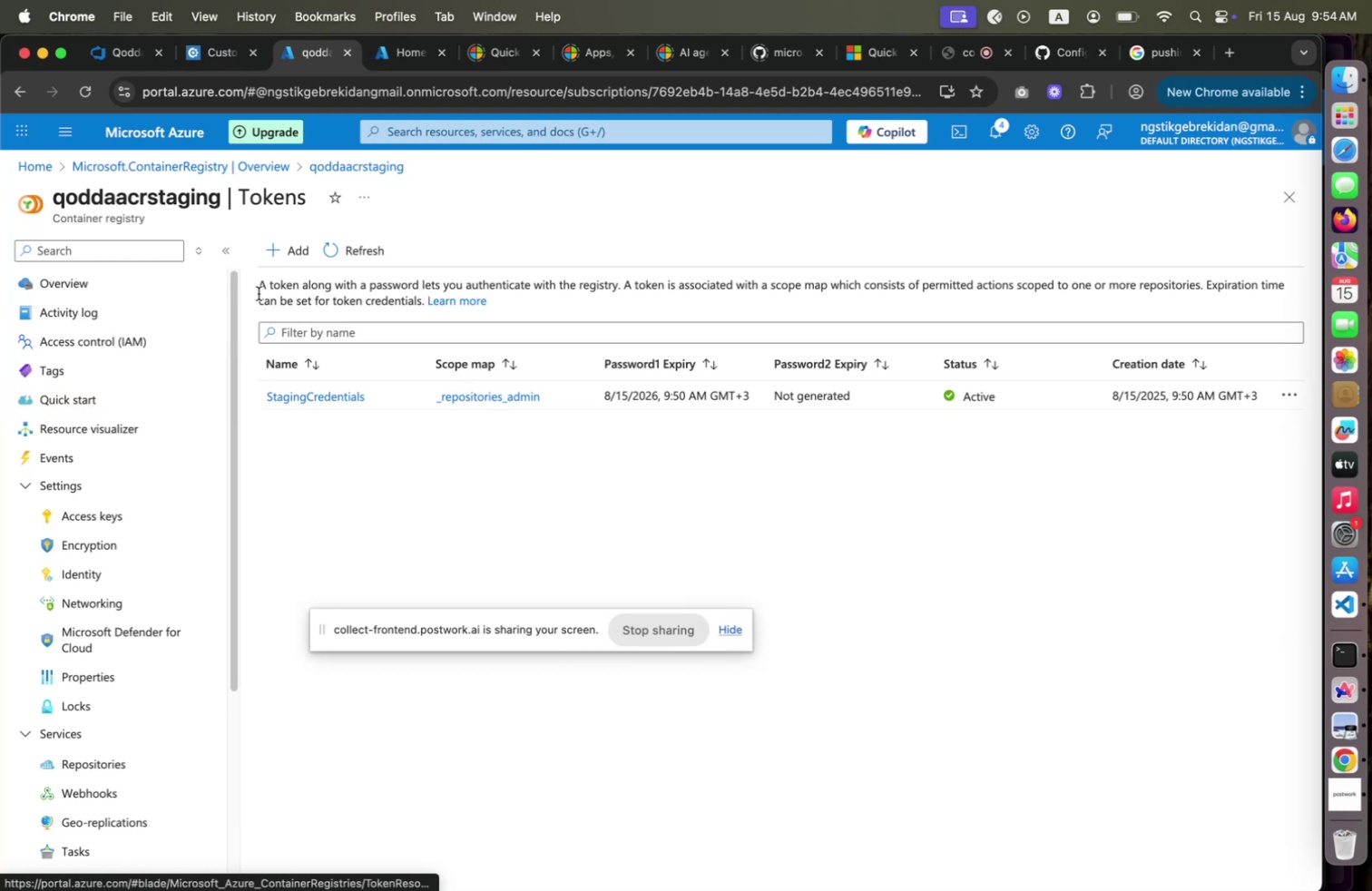 
wait(8.14)
 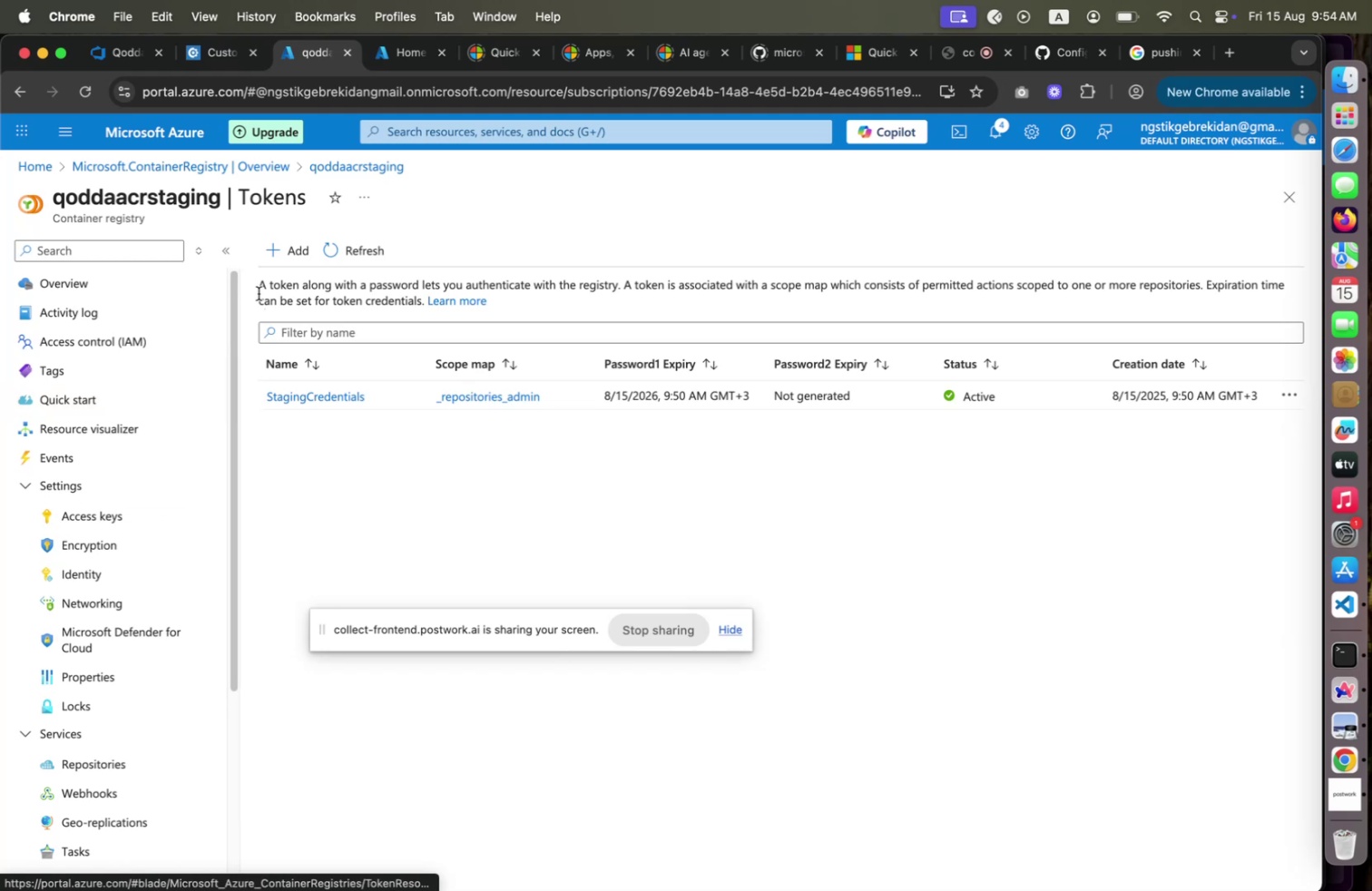 
key(Meta+CommandLeft)
 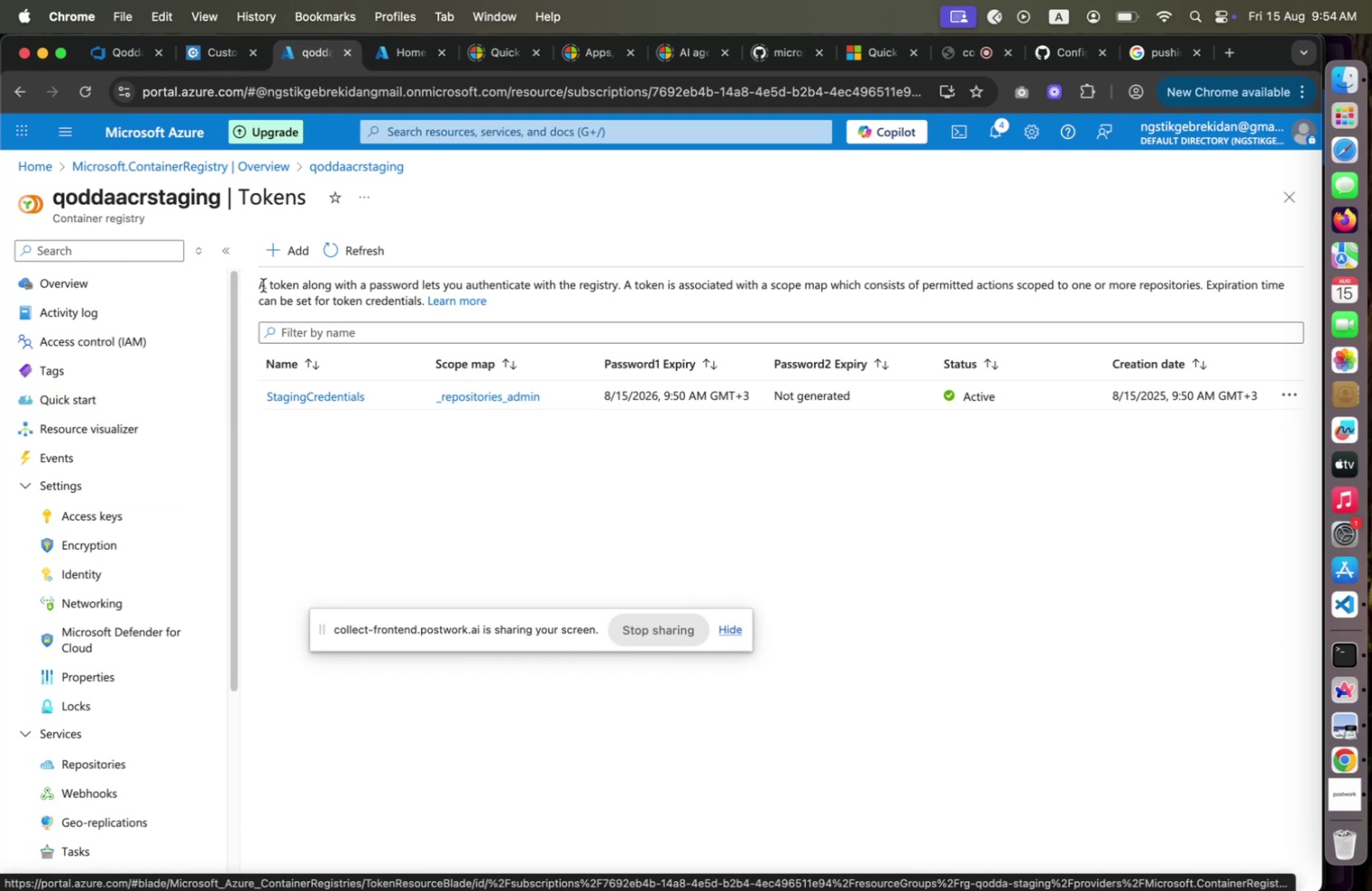 
key(Meta+Tab)
 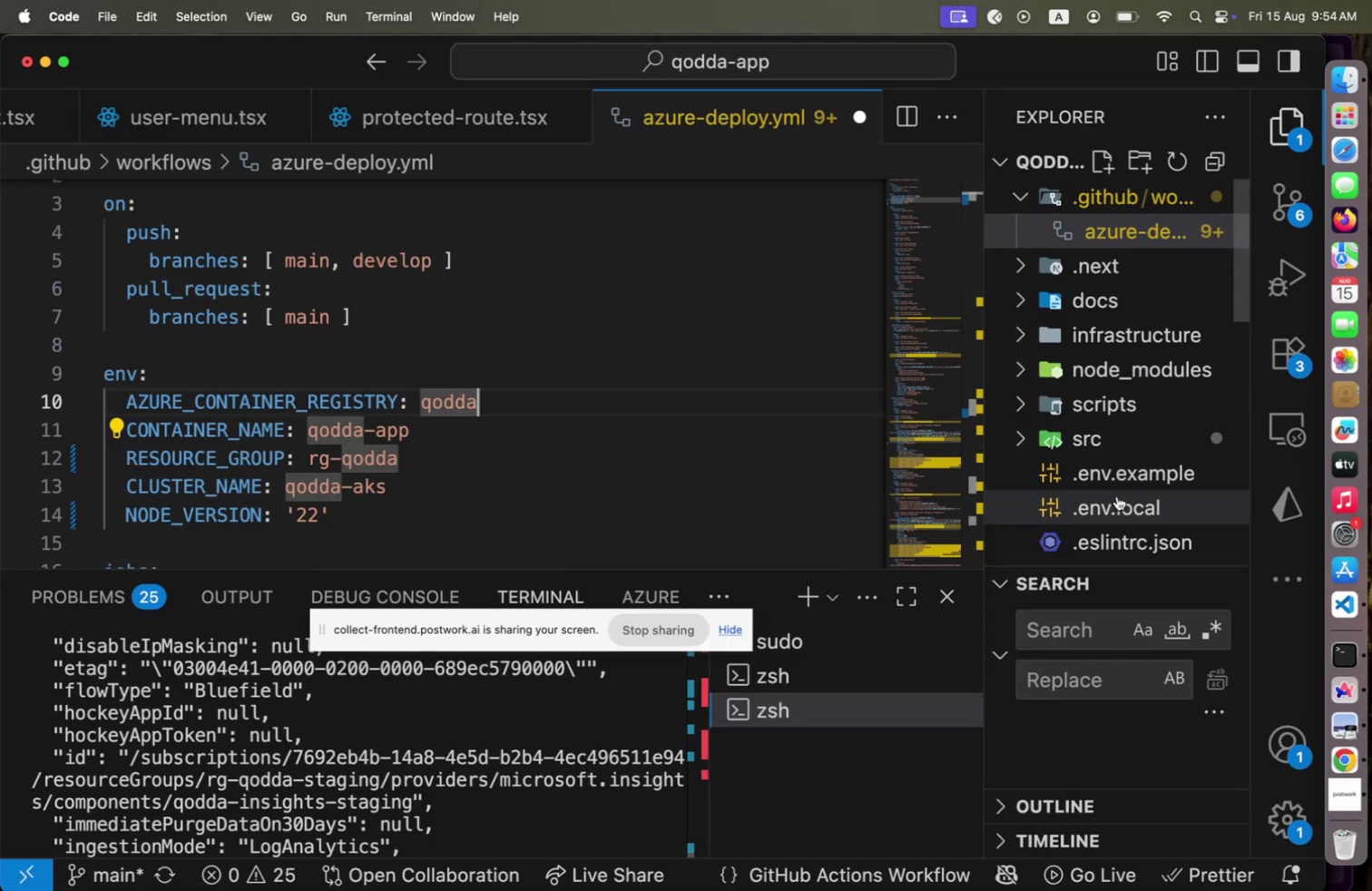 
scroll: coordinate [1115, 479], scroll_direction: down, amount: 4.0
 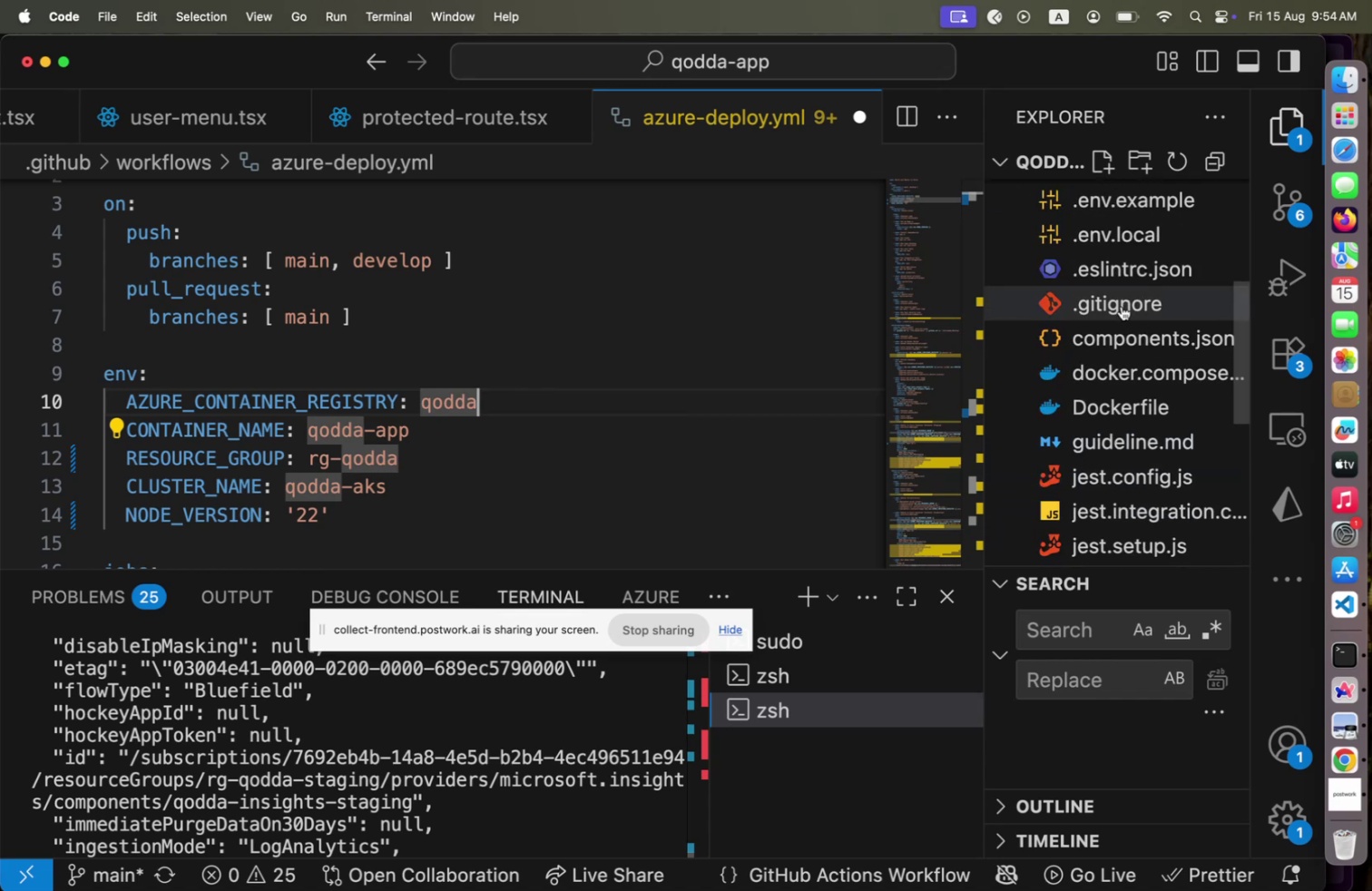 
left_click([1120, 452])
 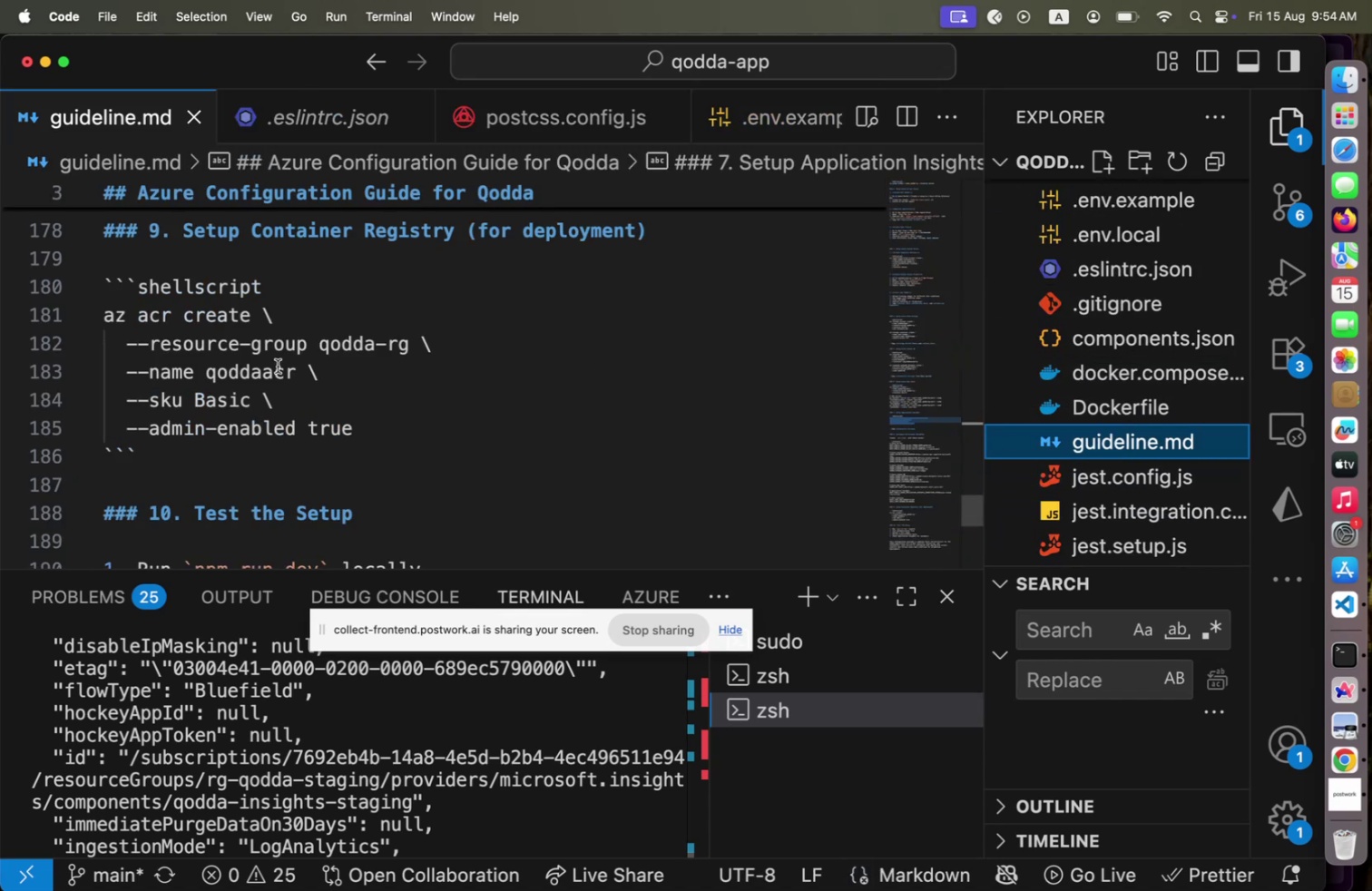 
left_click([291, 368])
 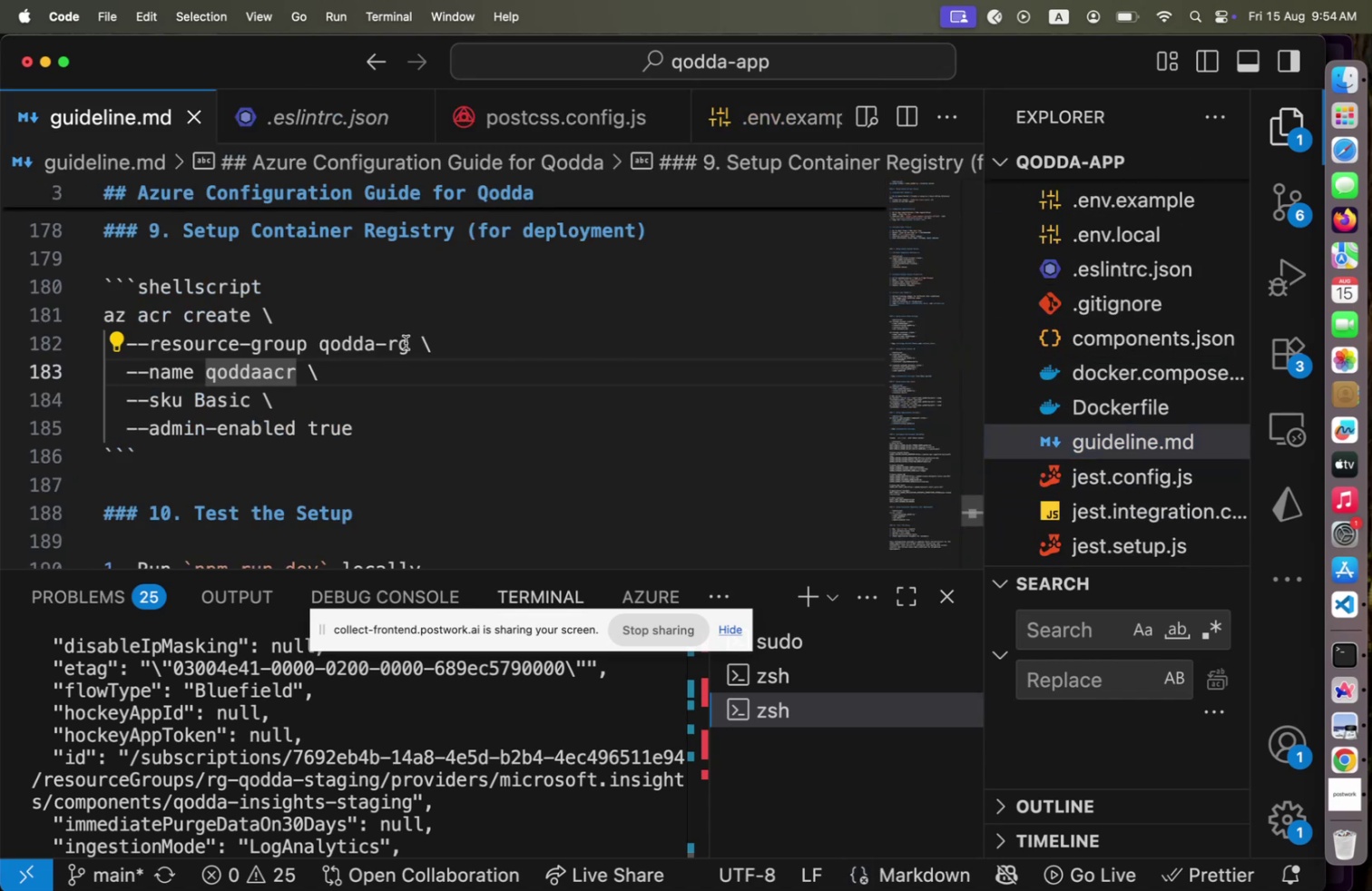 
key(Backspace)
 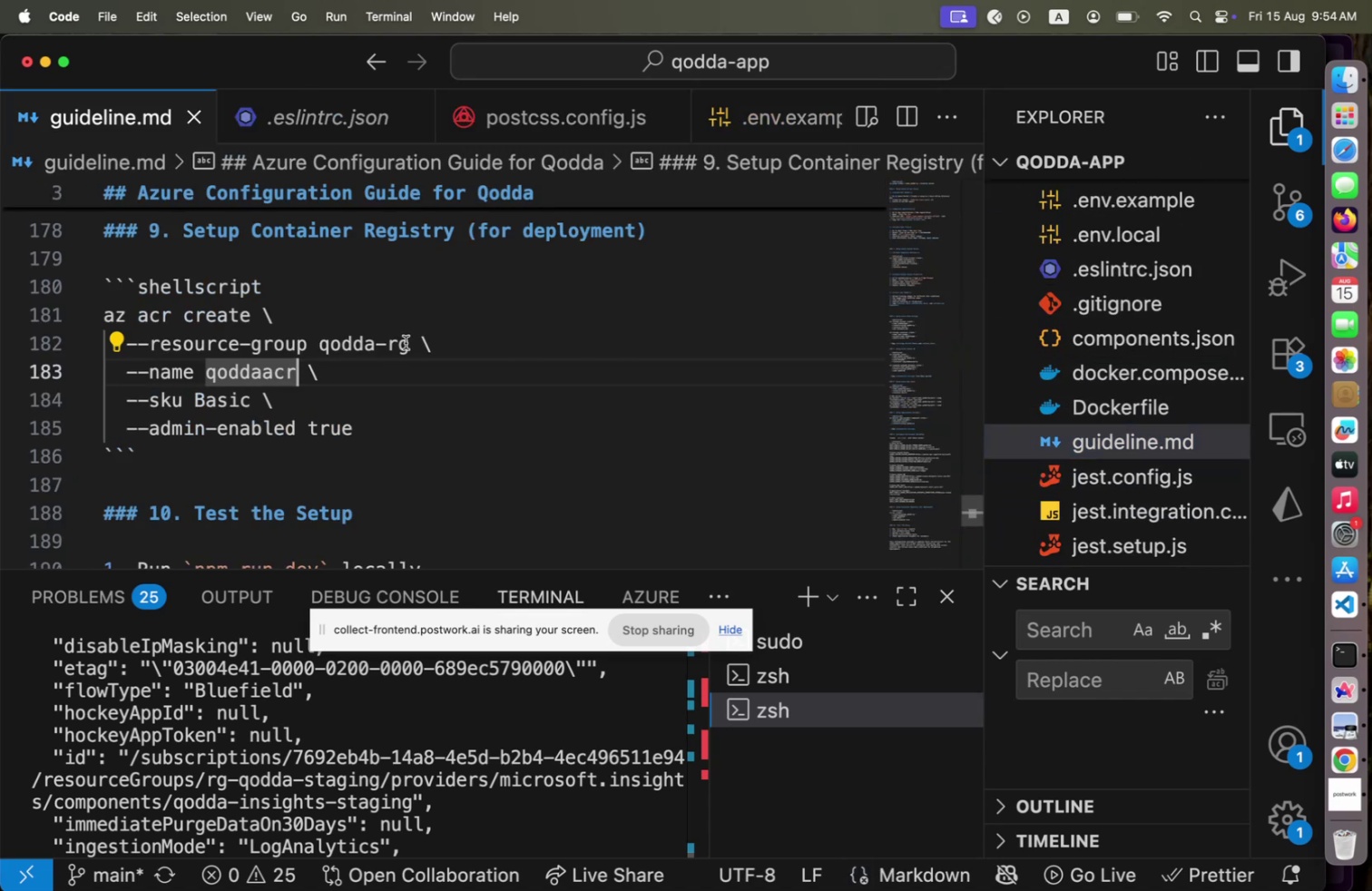 
key(Backspace)
 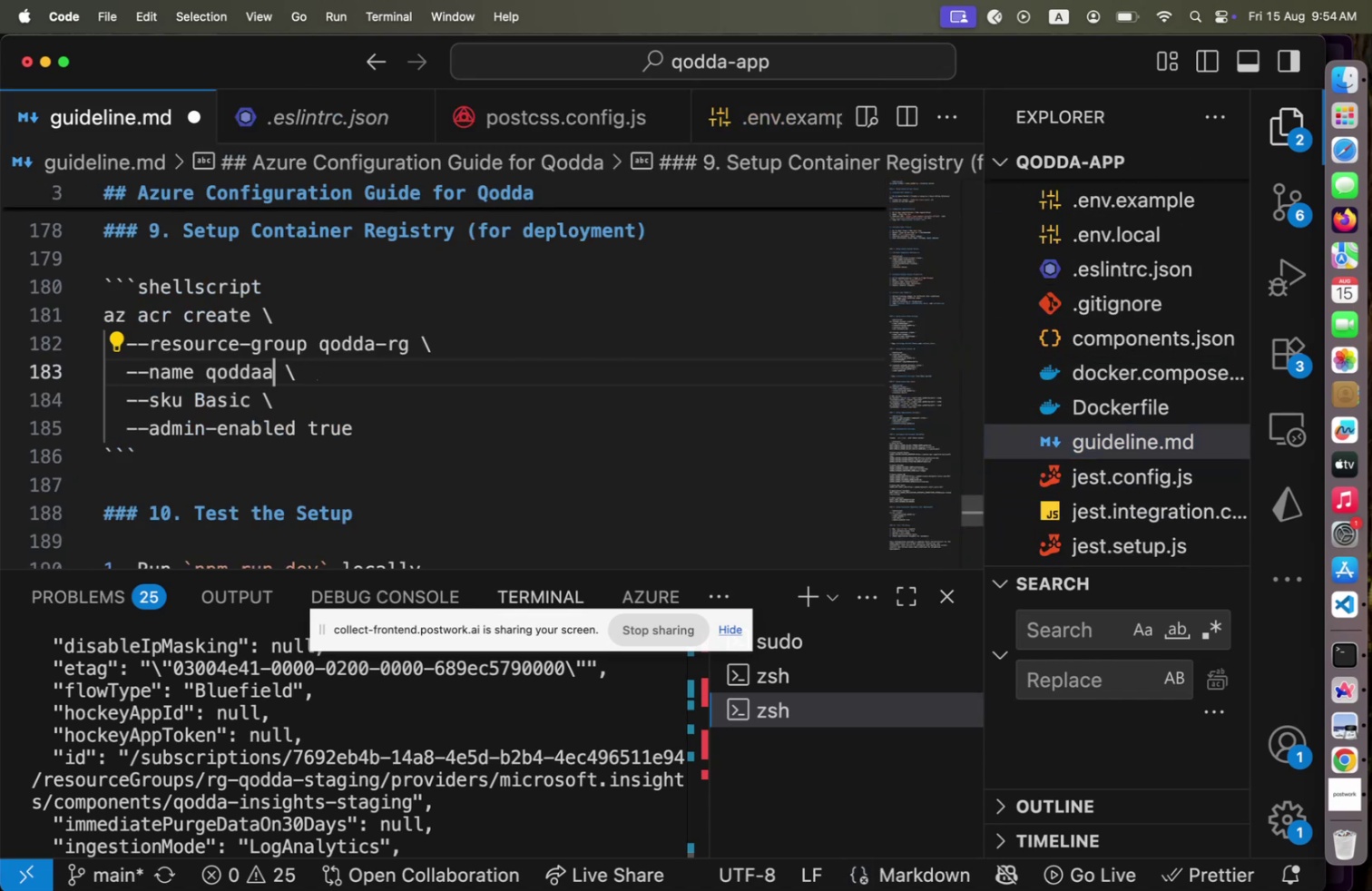 
key(Backspace)
 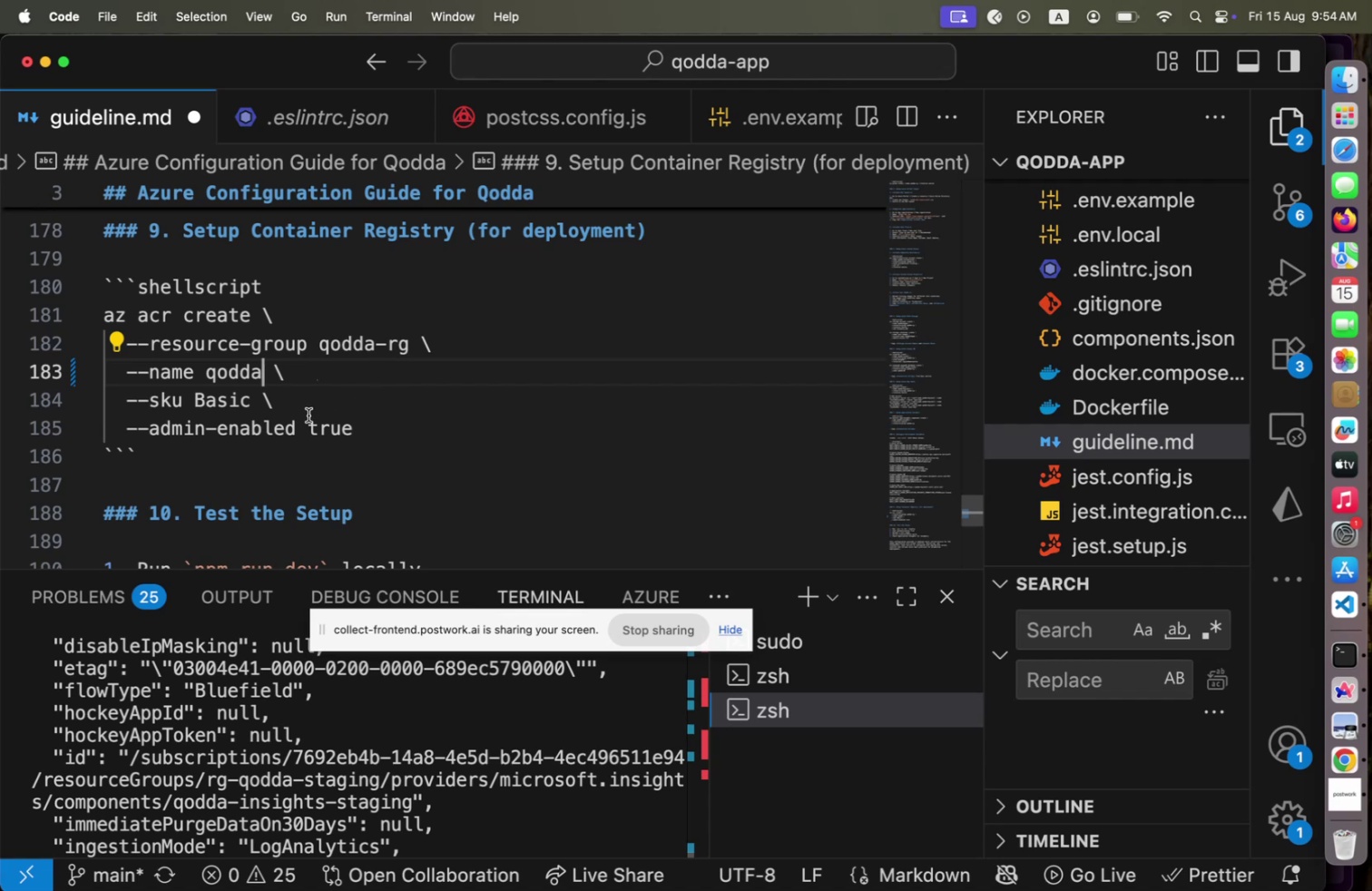 
left_click([381, 426])
 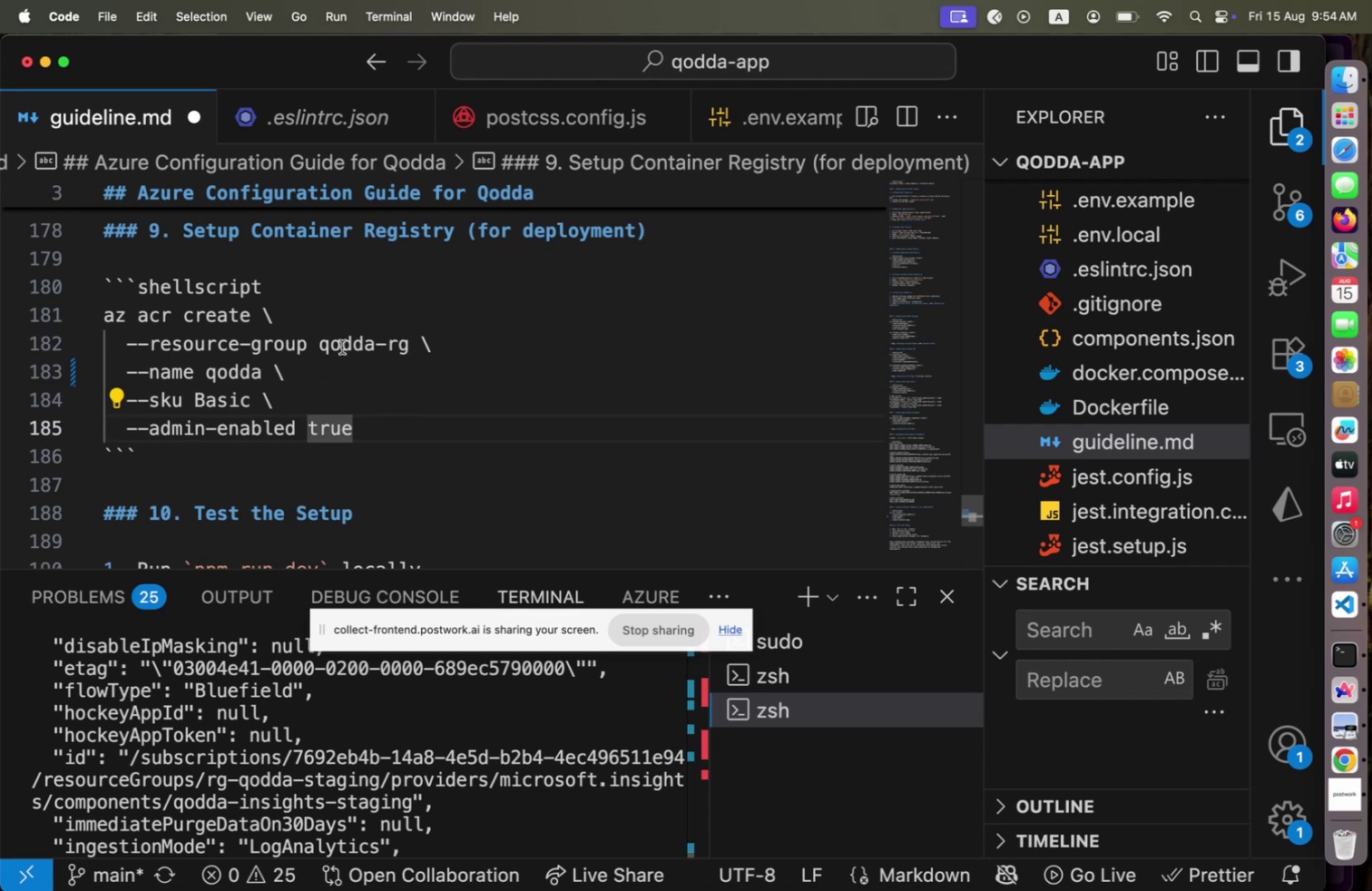 
left_click([323, 346])
 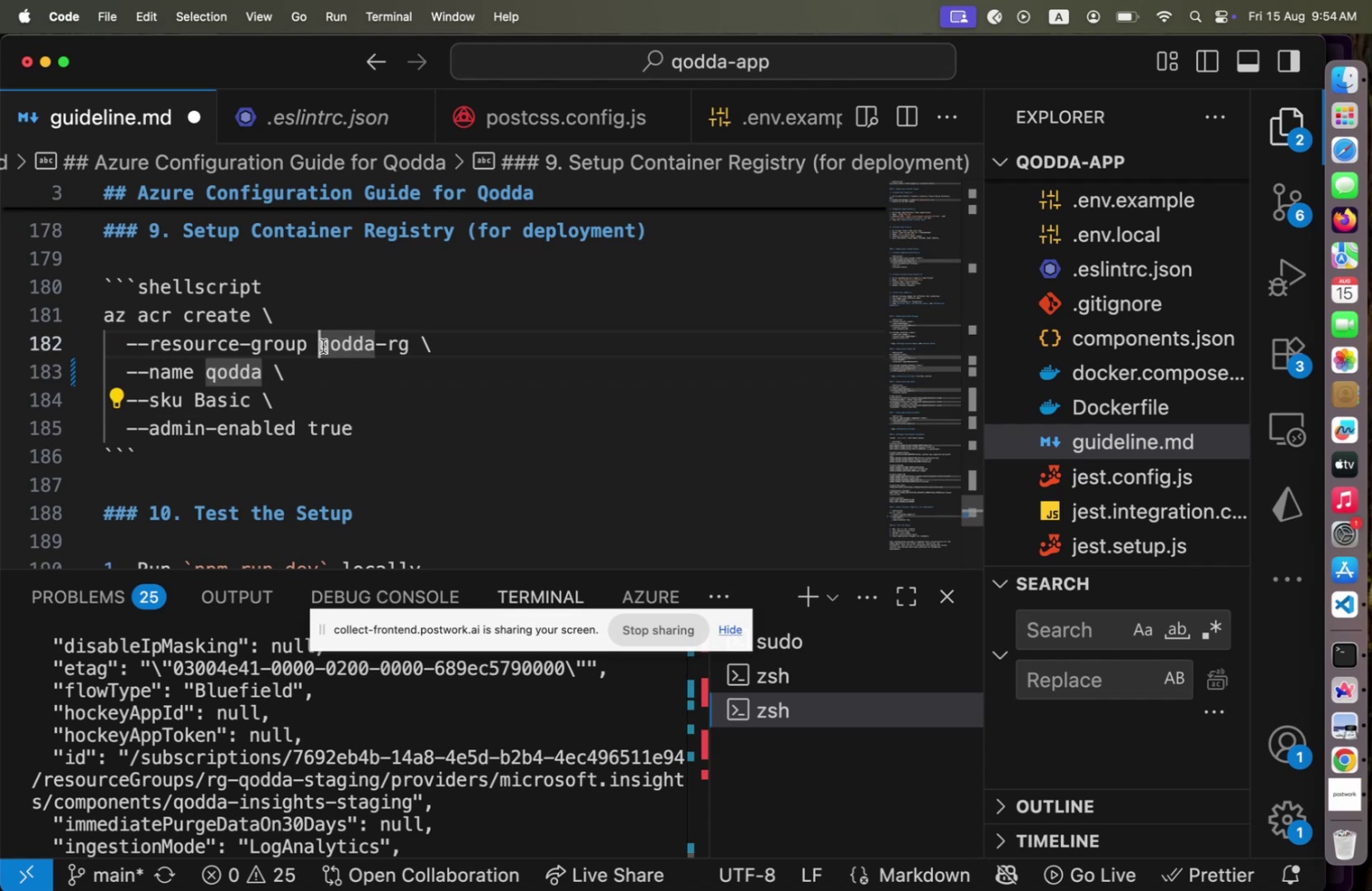 
type(rg-)
 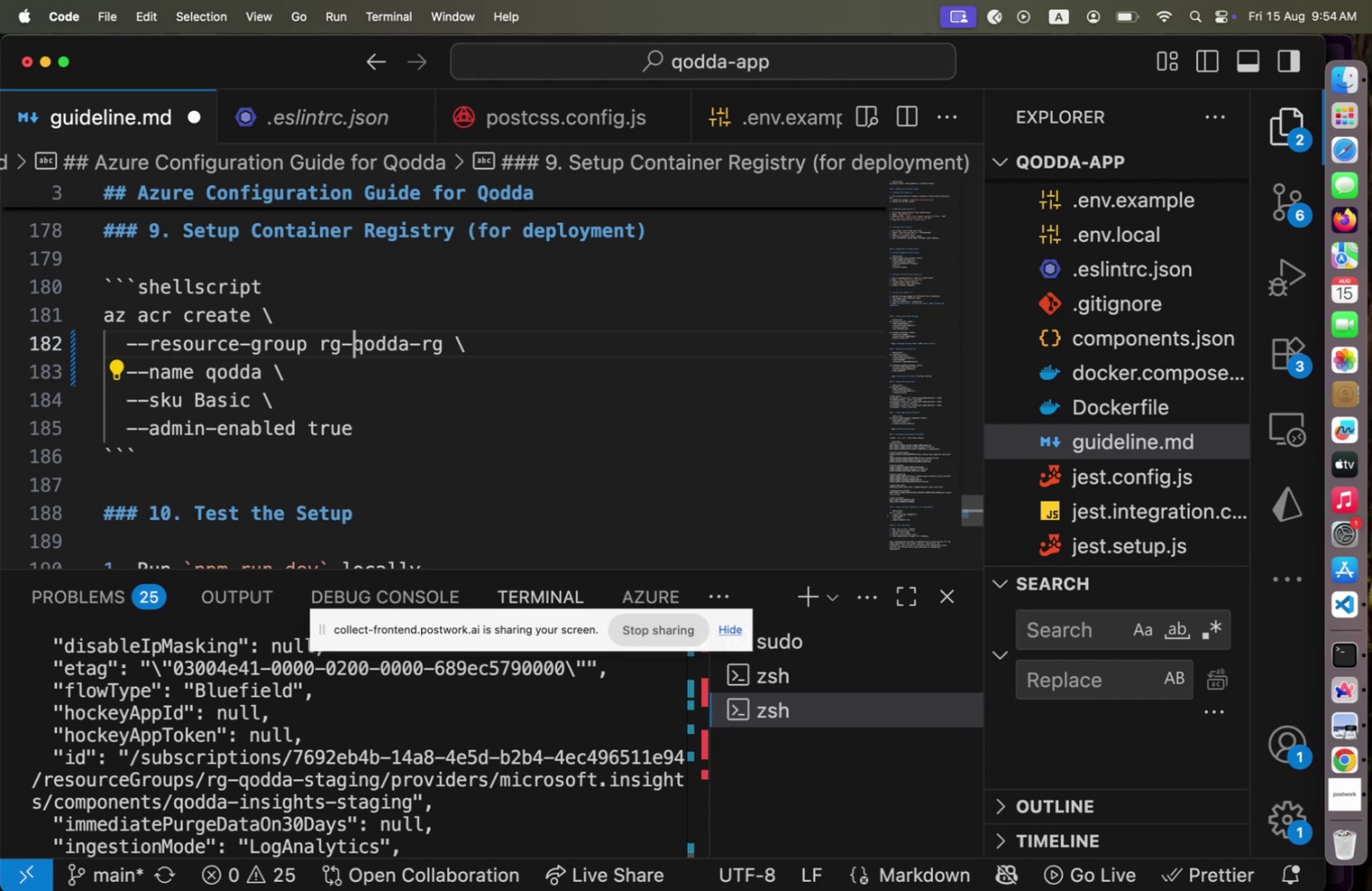 
key(ArrowRight)
 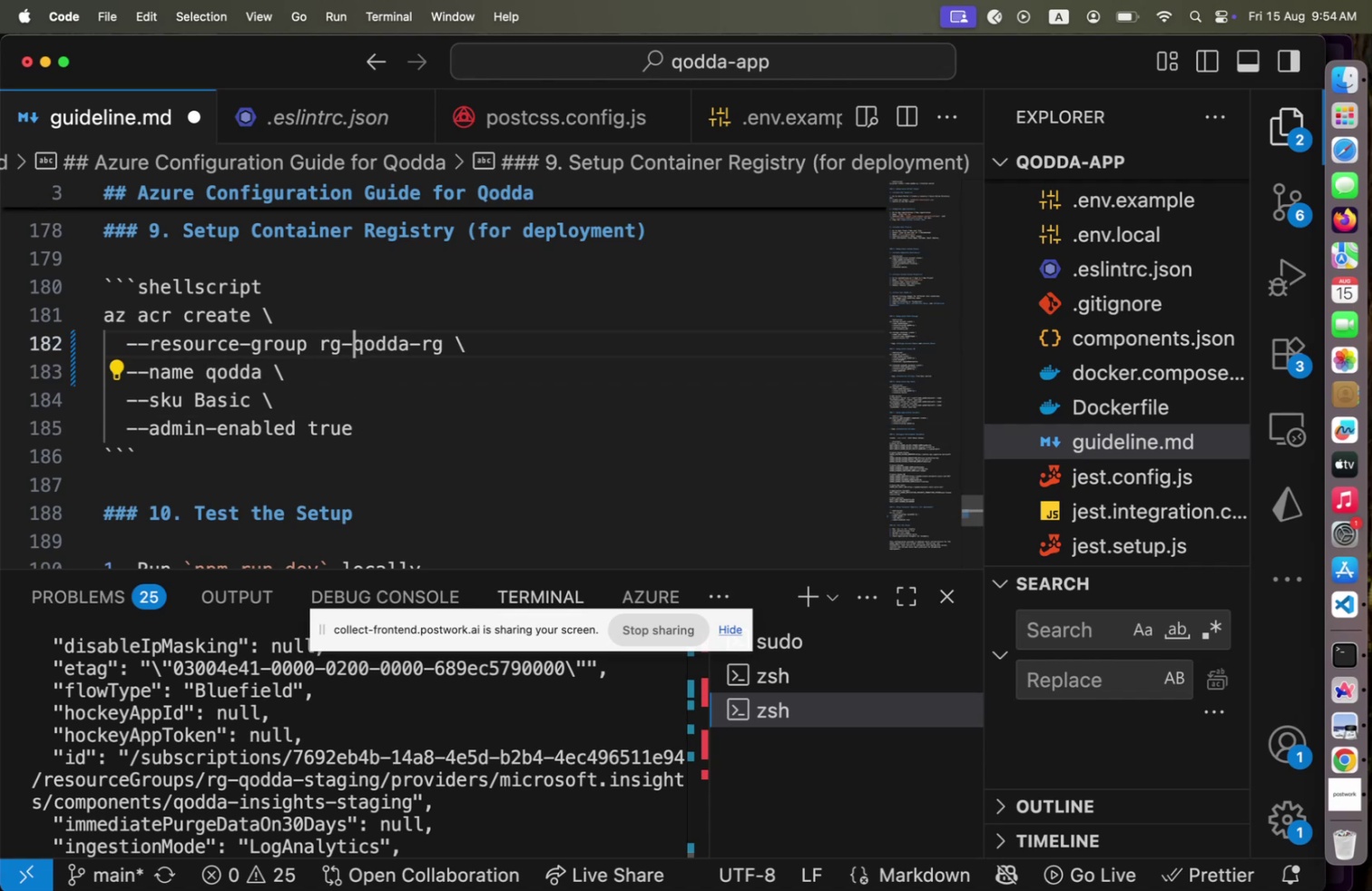 
key(ArrowRight)
 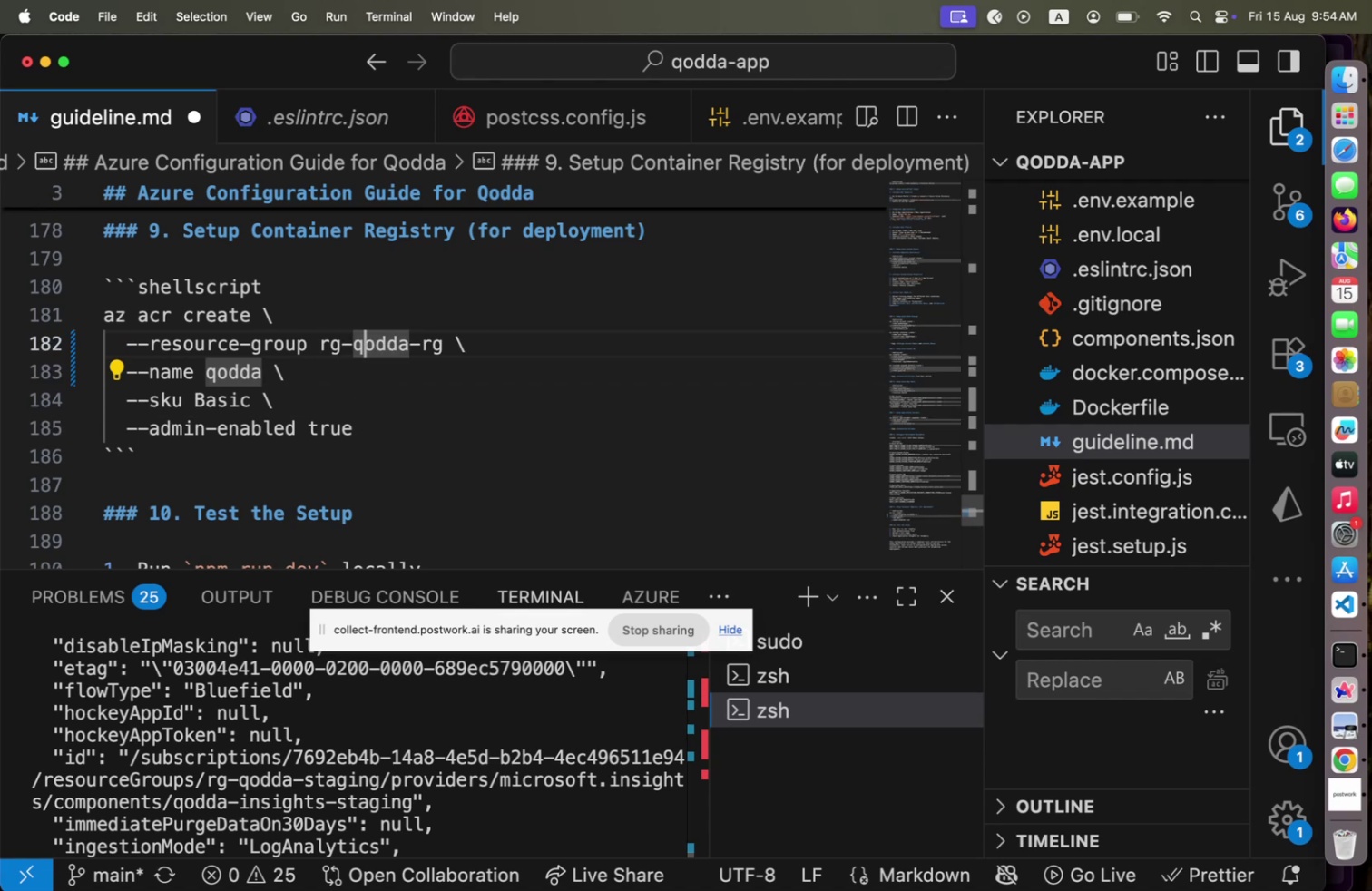 
key(ArrowRight)
 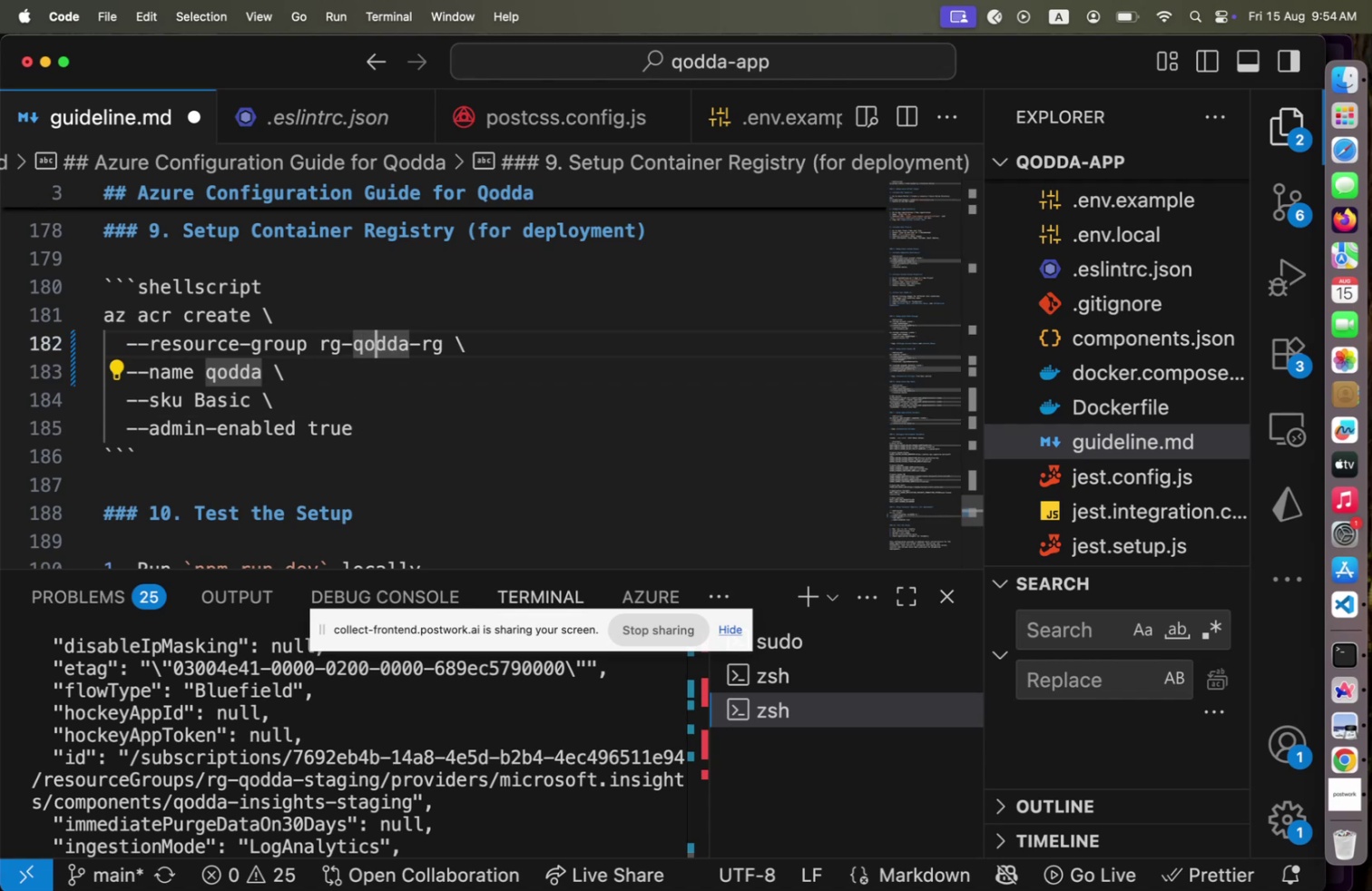 
key(ArrowRight)
 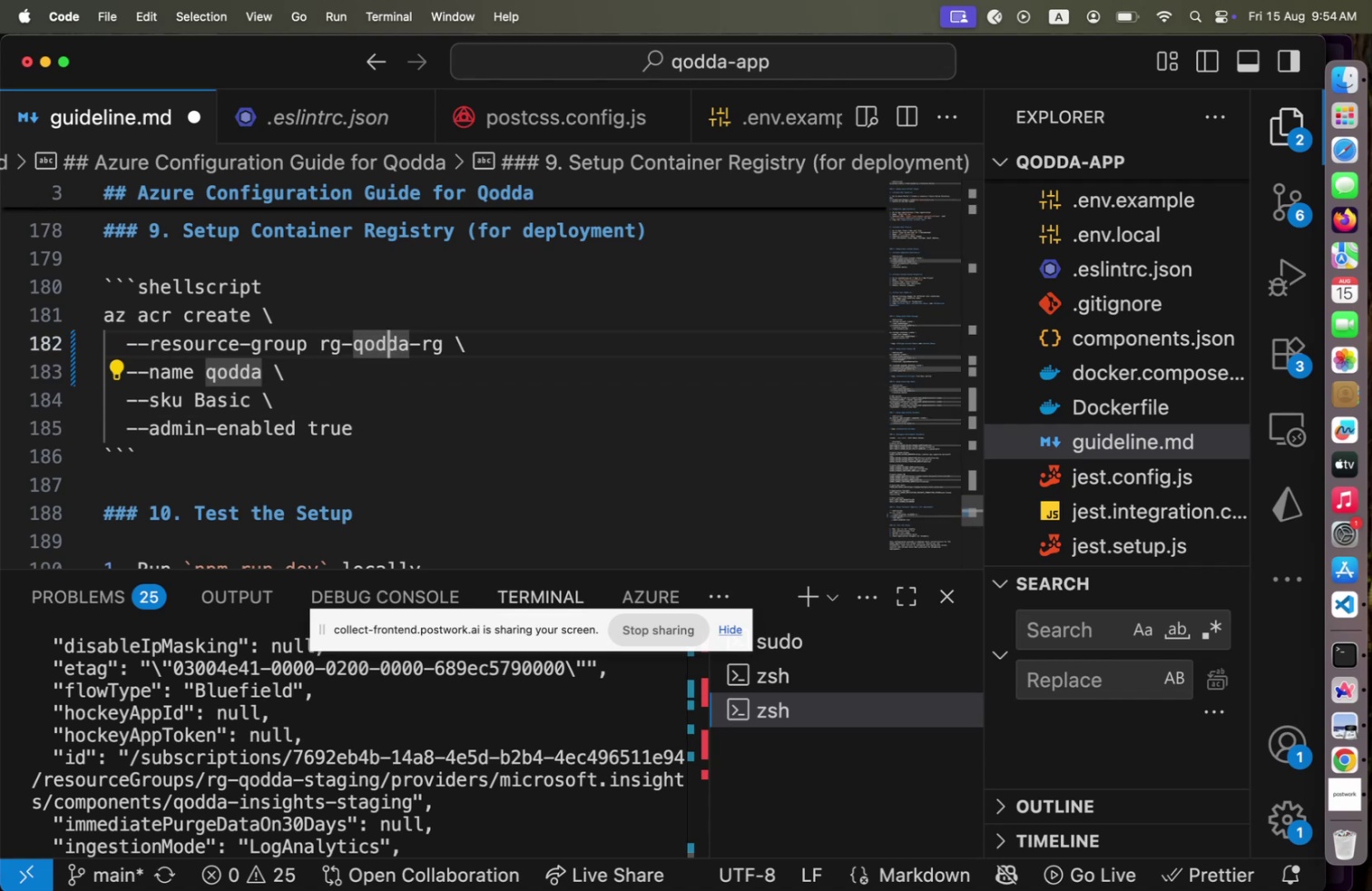 
key(ArrowRight)
 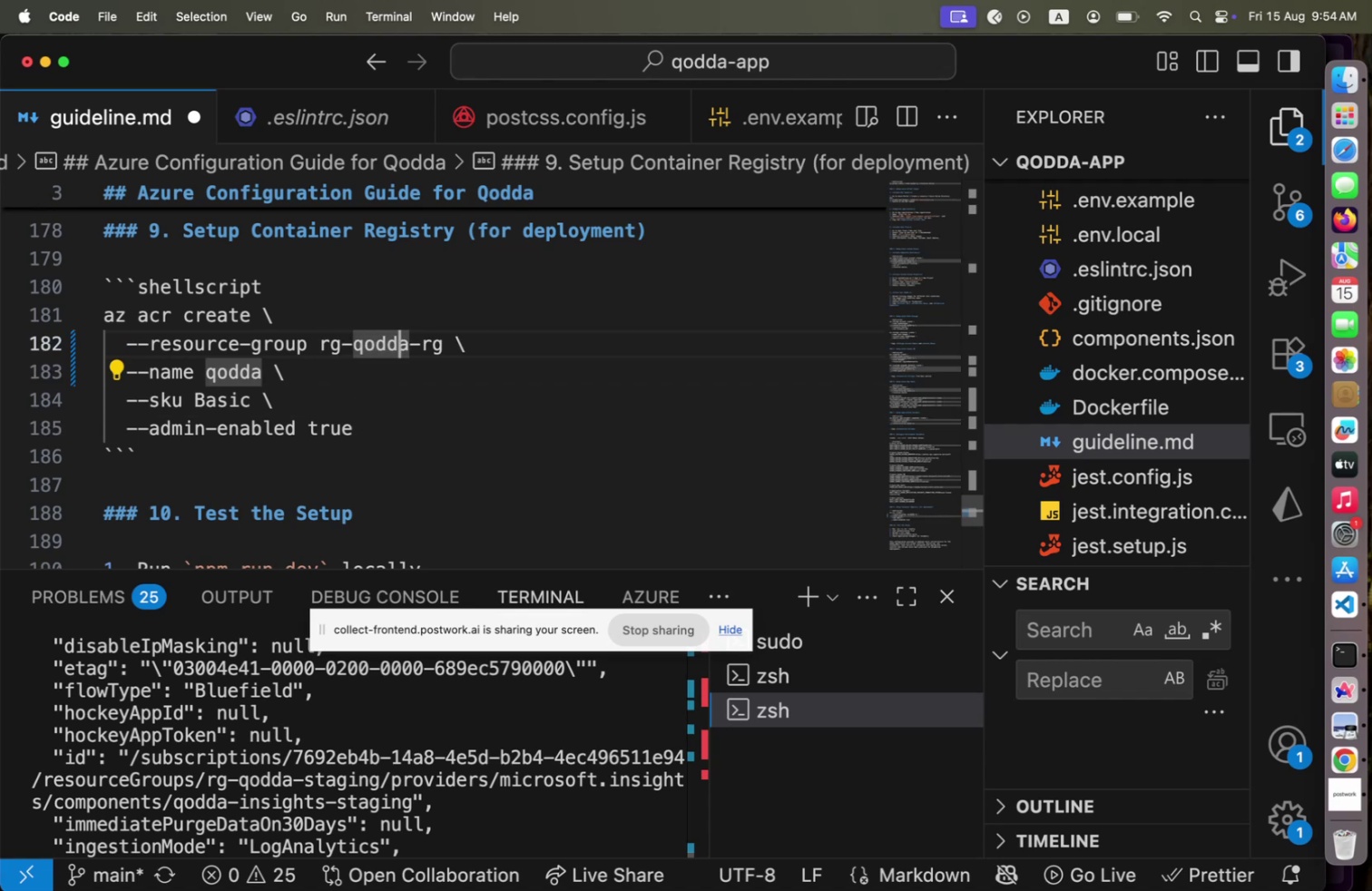 
key(ArrowRight)
 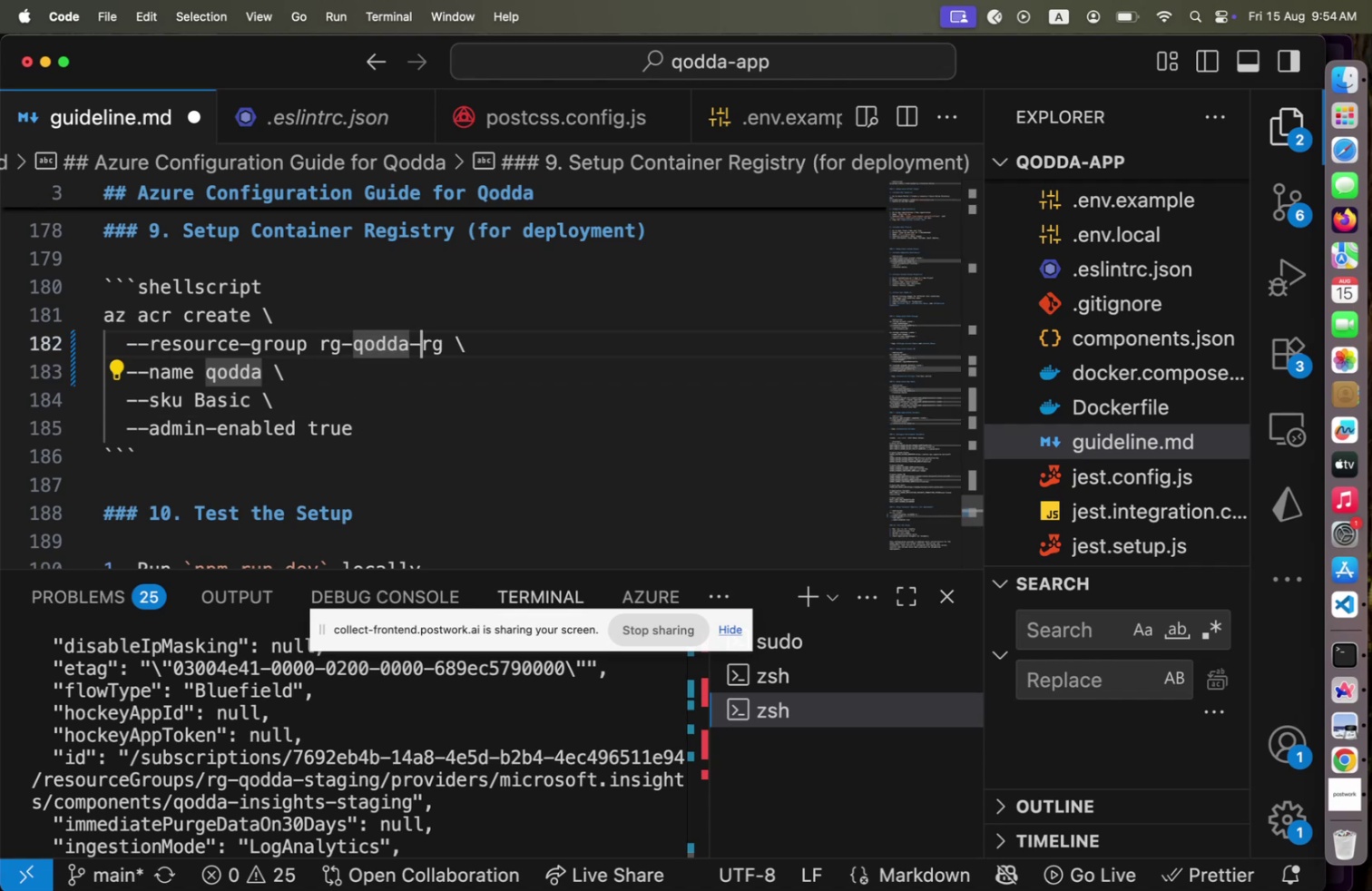 
key(Shift+ArrowRight)
 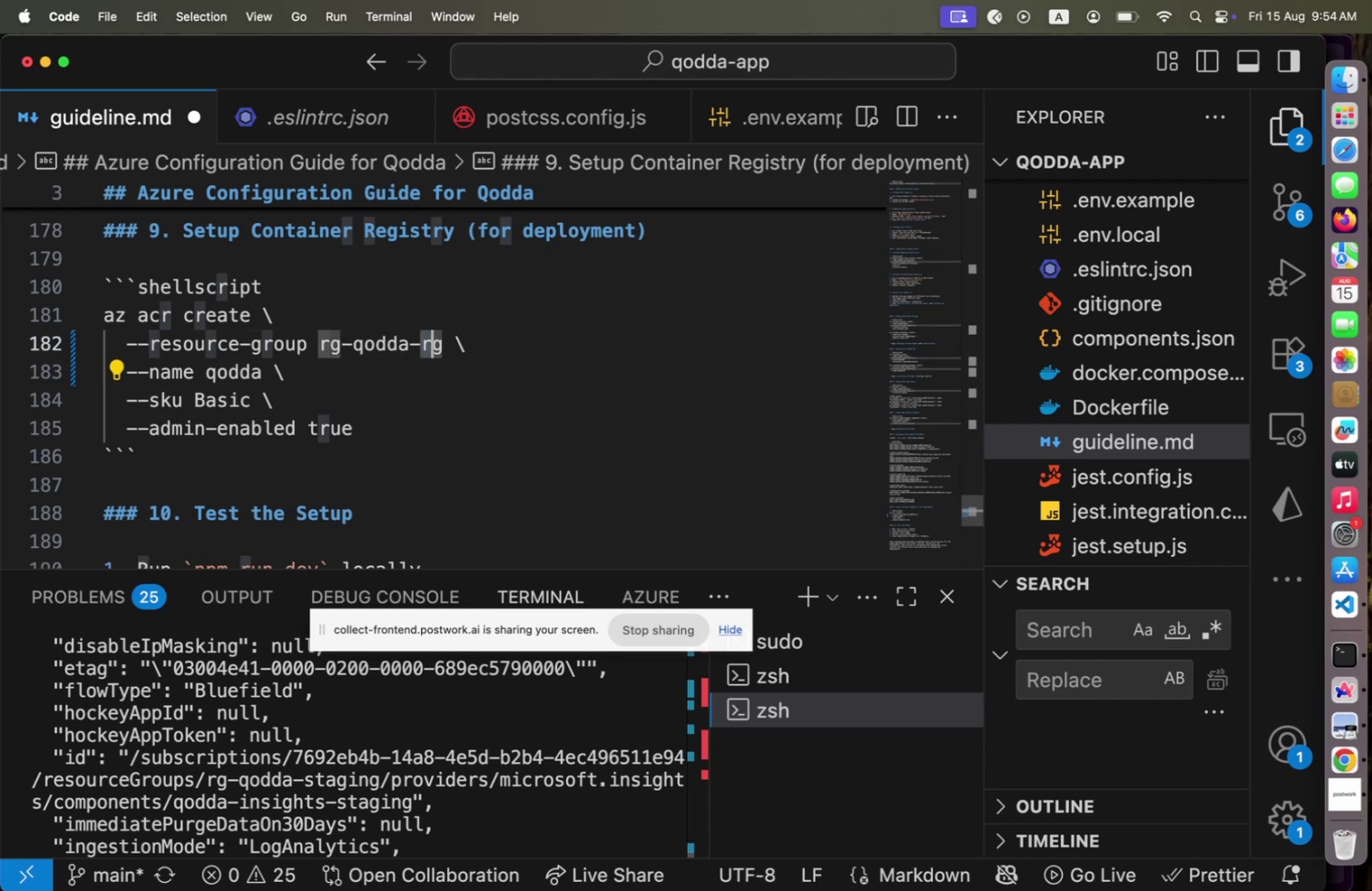 
key(ArrowLeft)
 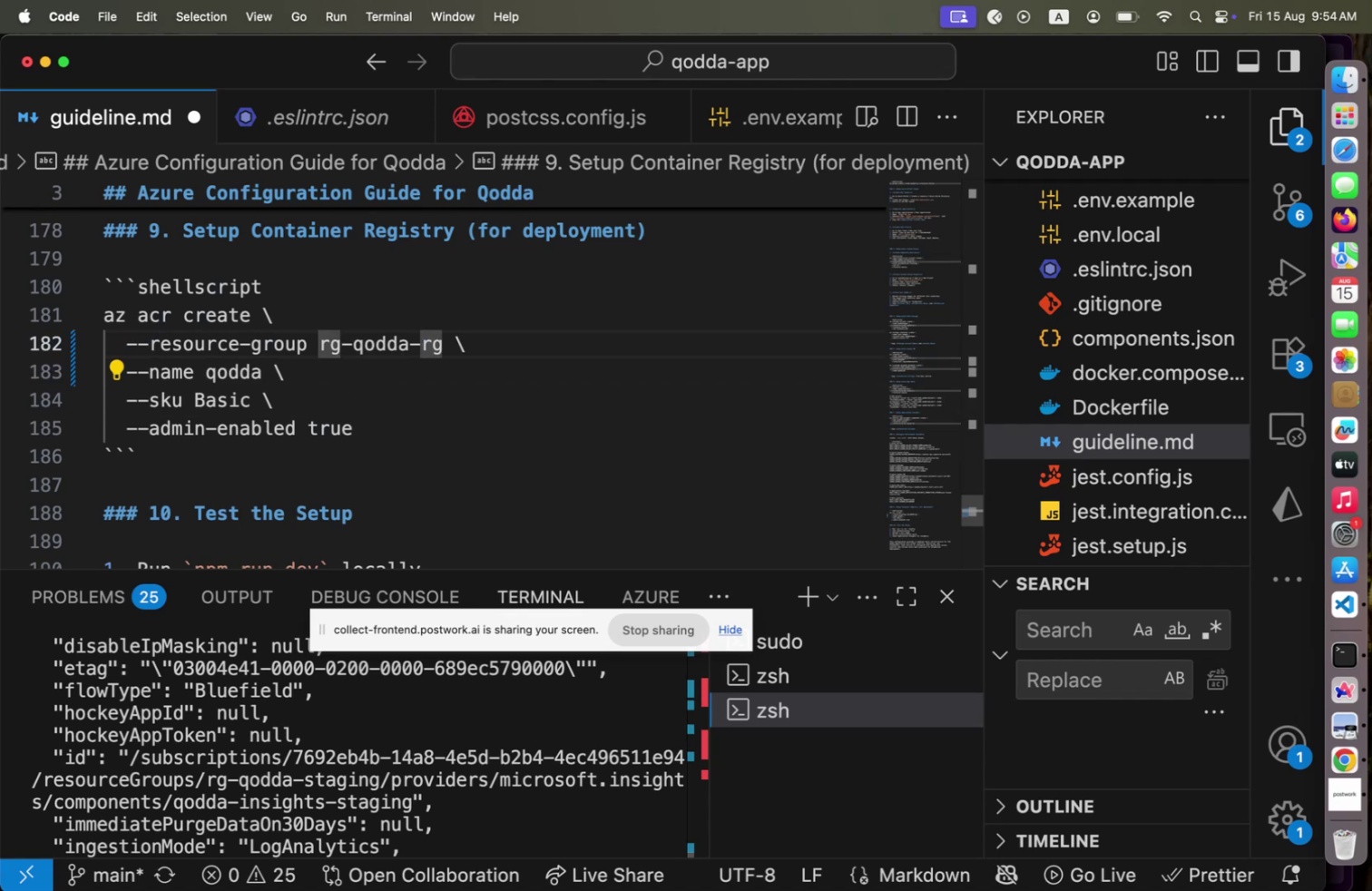 
hold_key(key=ArrowLeft, duration=0.89)
 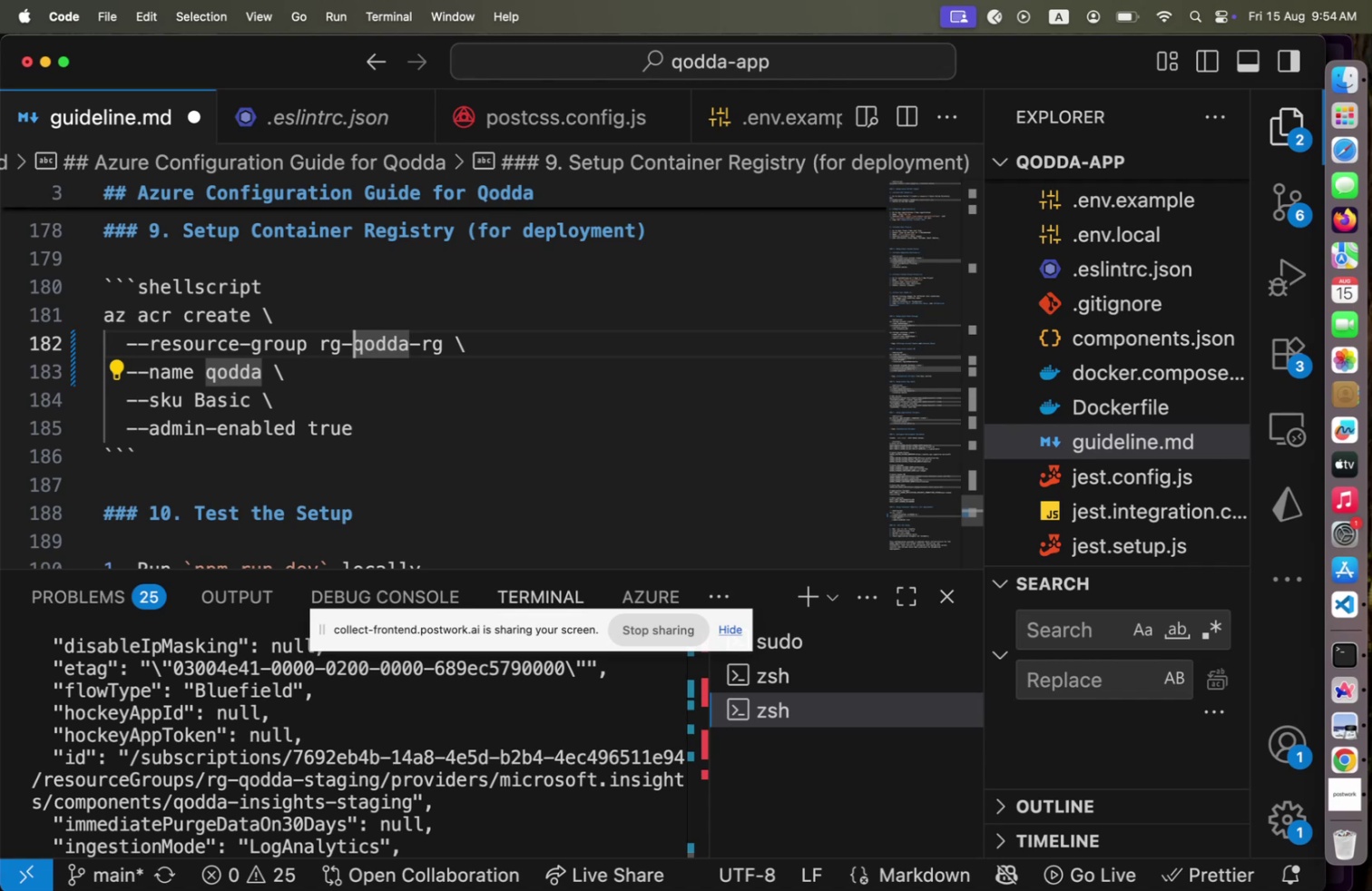 
key(ArrowLeft)
 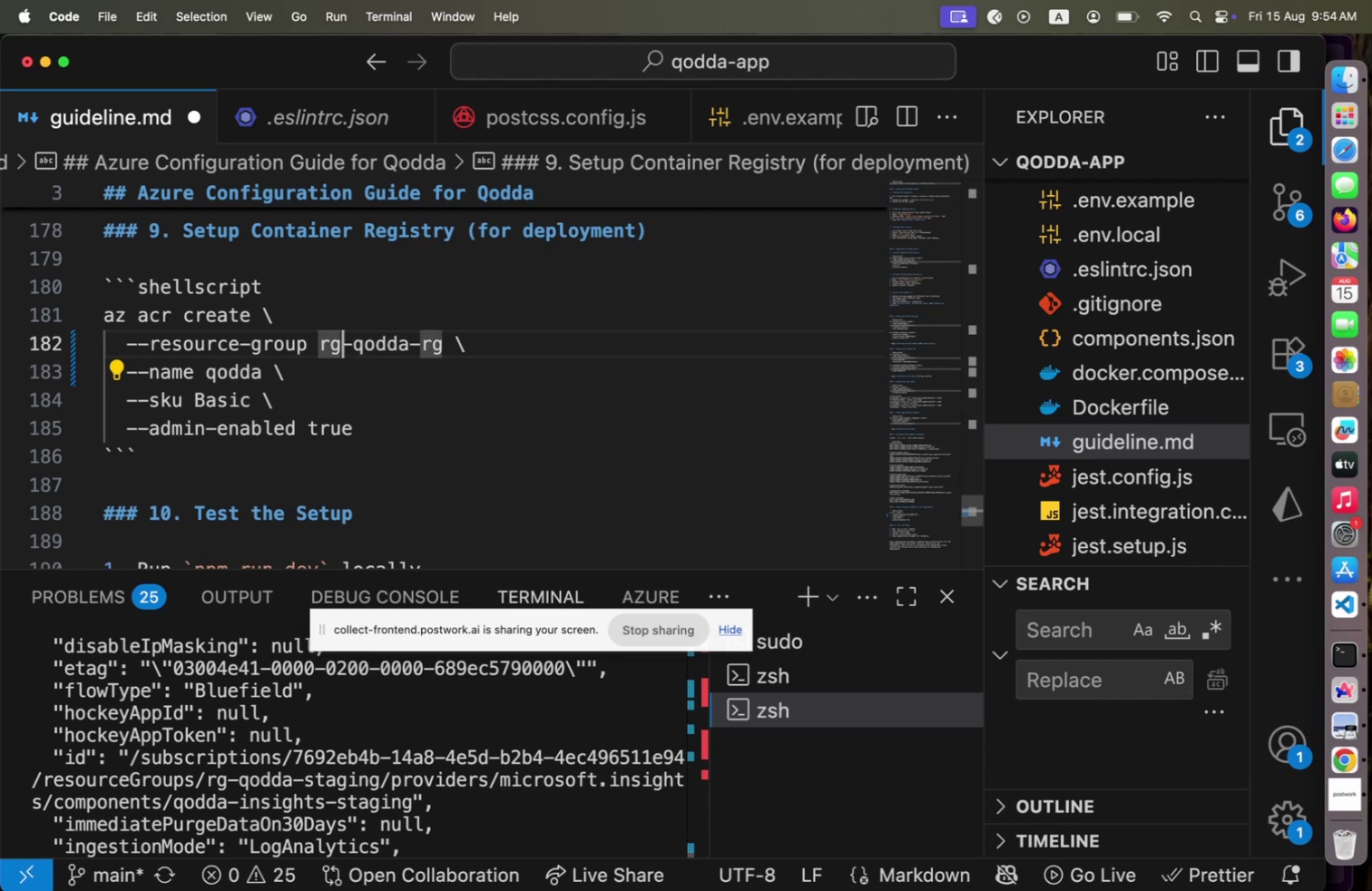 
key(ArrowRight)
 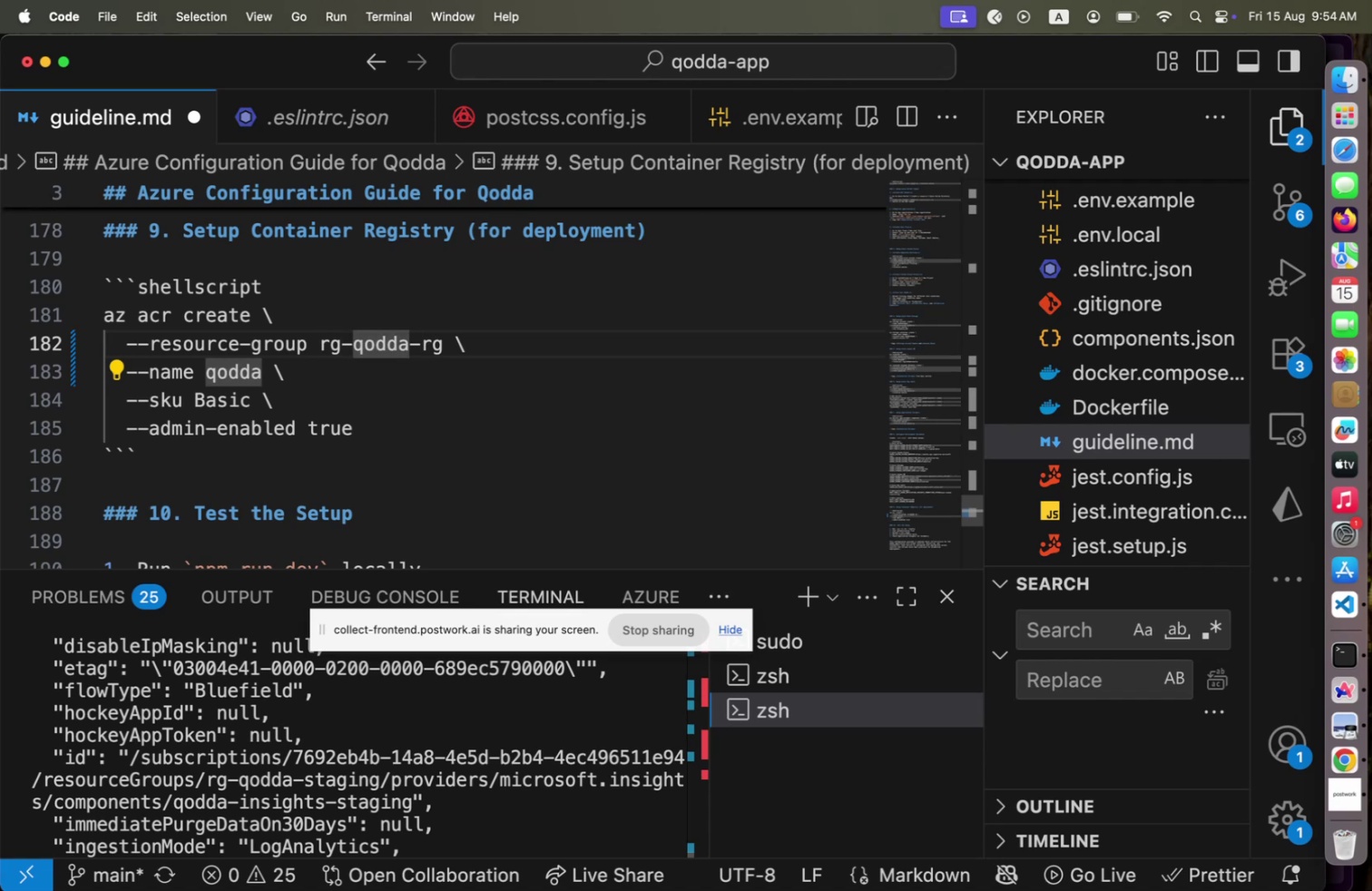 
wait(9.92)
 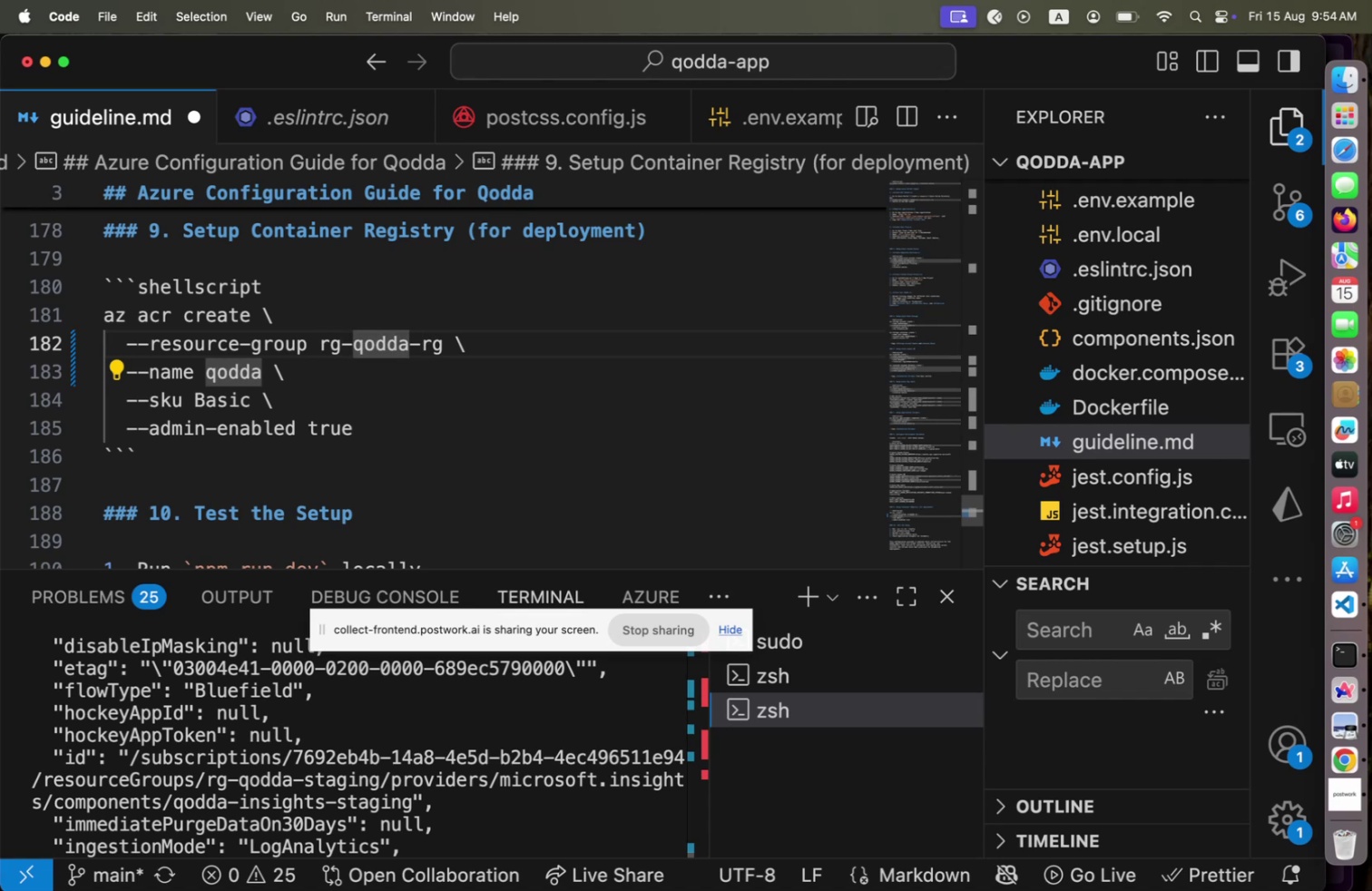 
hold_key(key=ArrowRight, duration=0.78)
 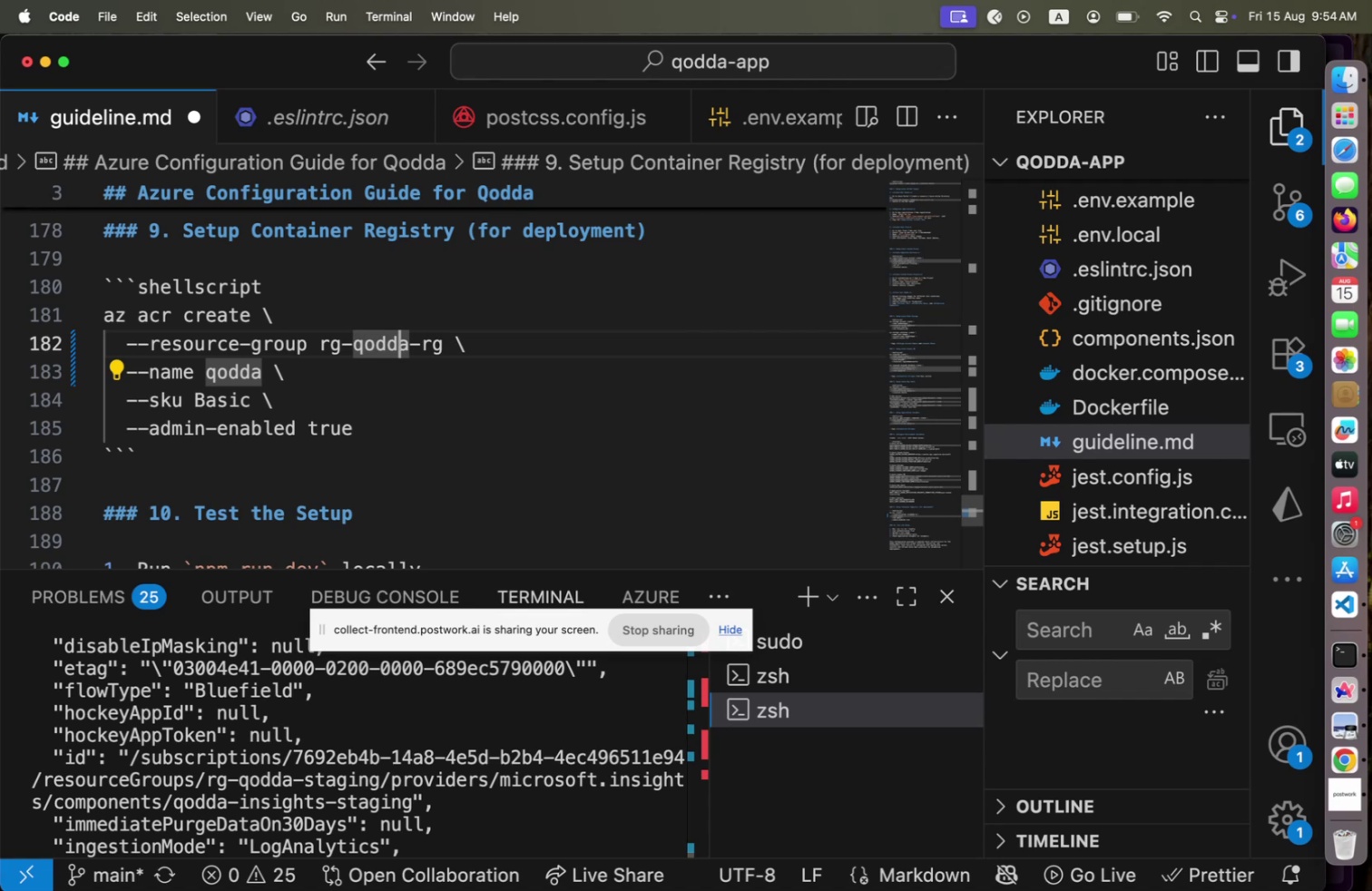 
key(ArrowRight)
 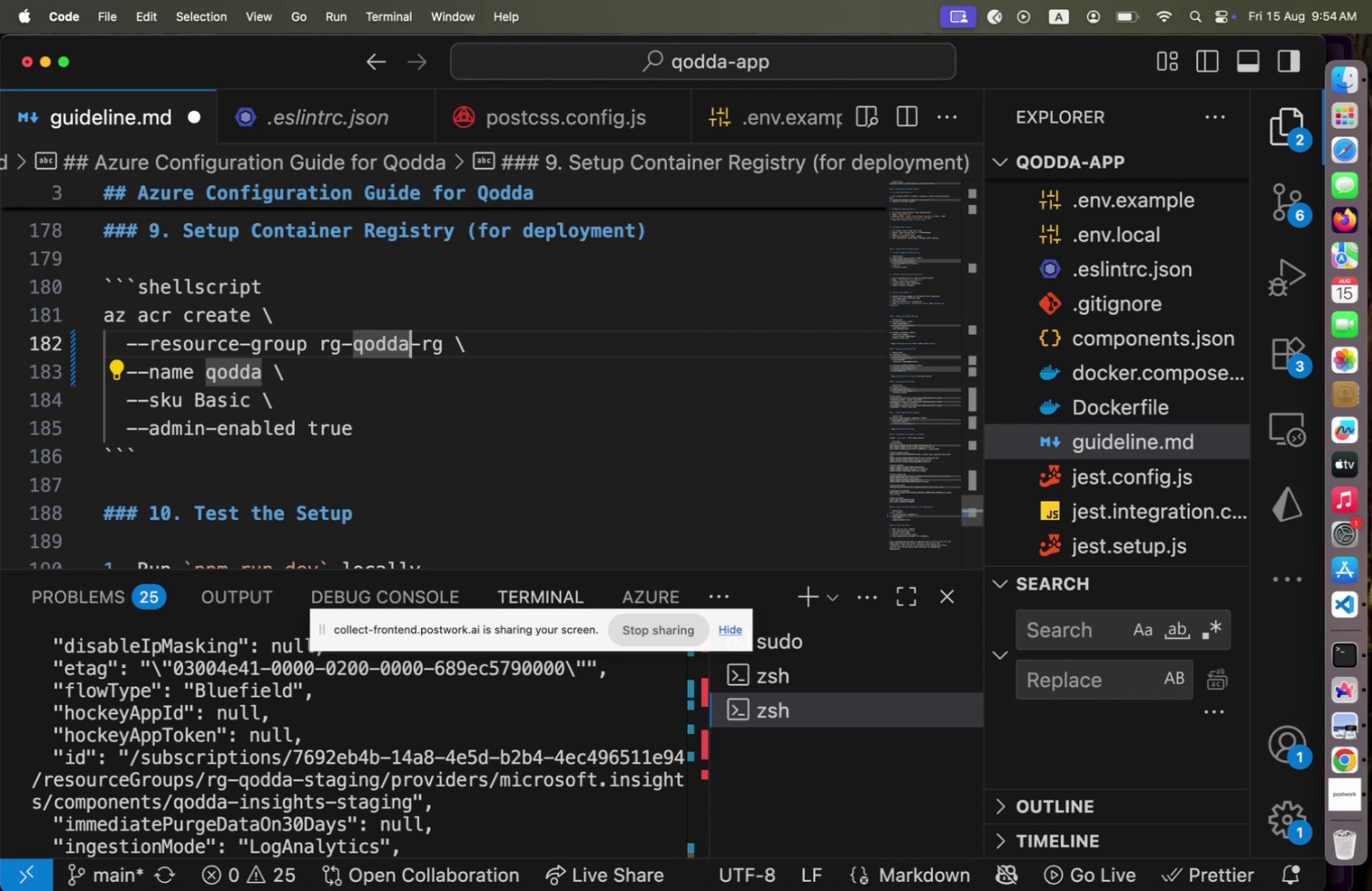 
key(Shift+ArrowRight)
 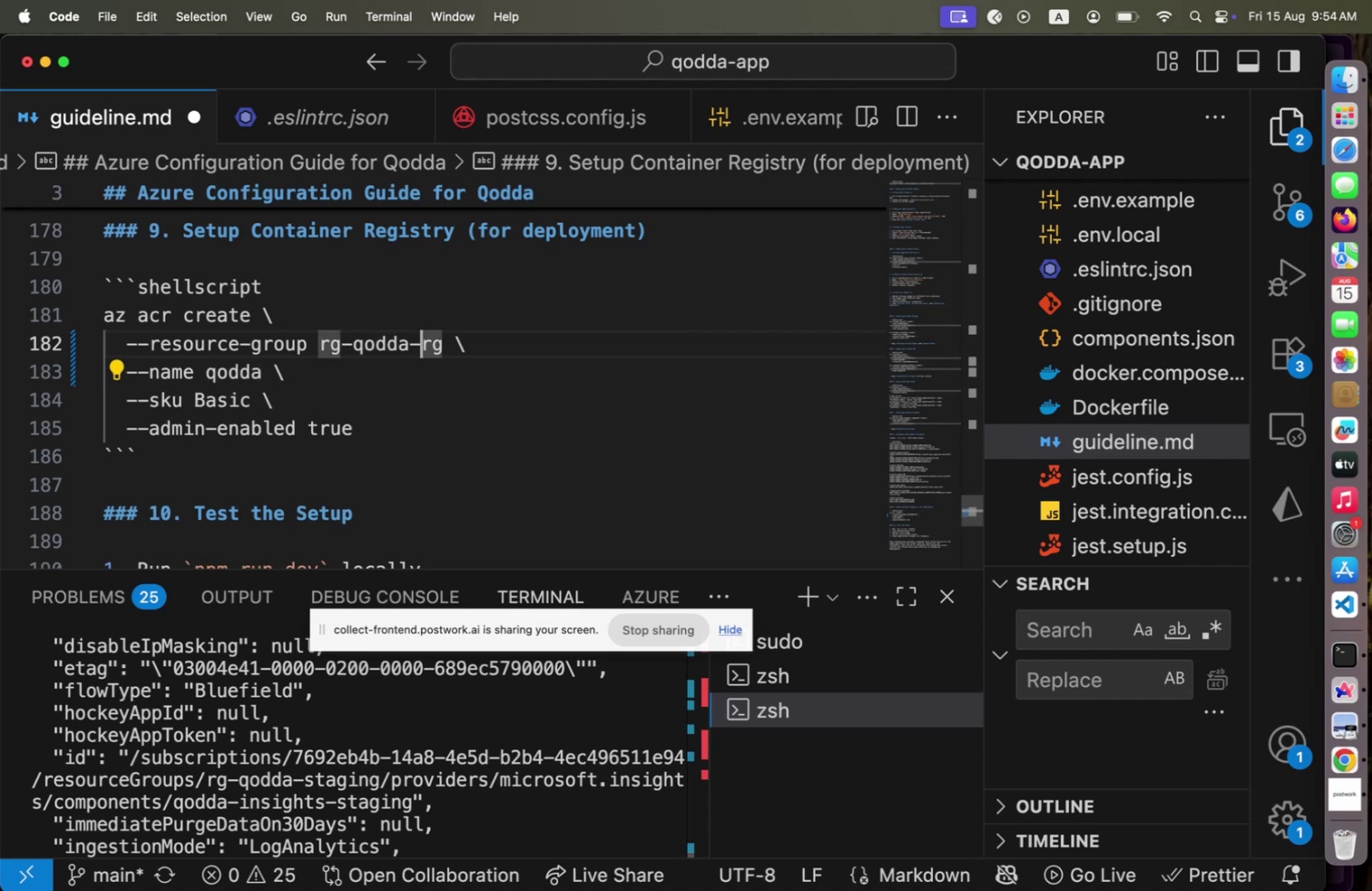 
key(Shift+ArrowRight)
 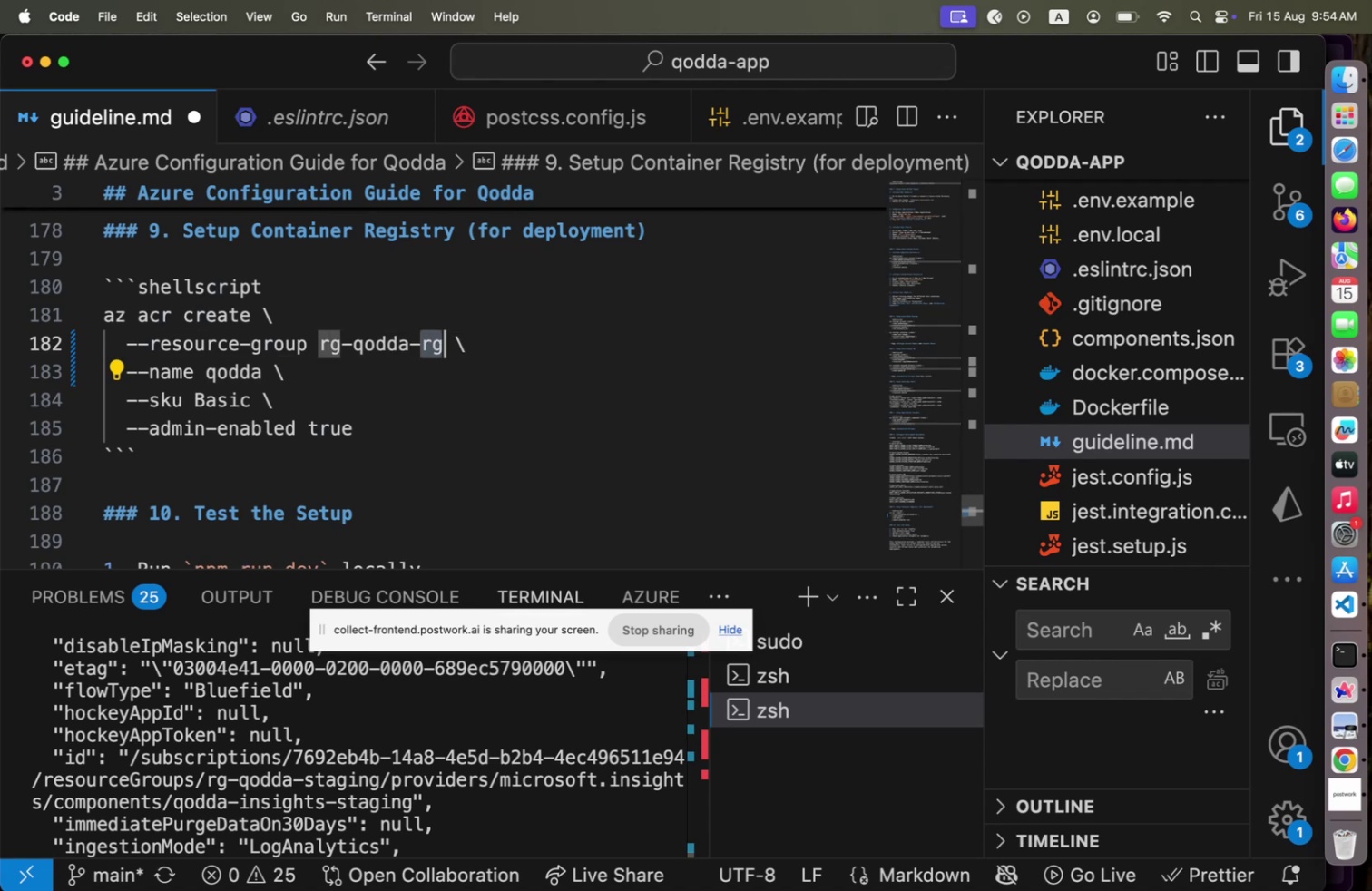 
type(stagig)
key(Backspace)
type(ng)
 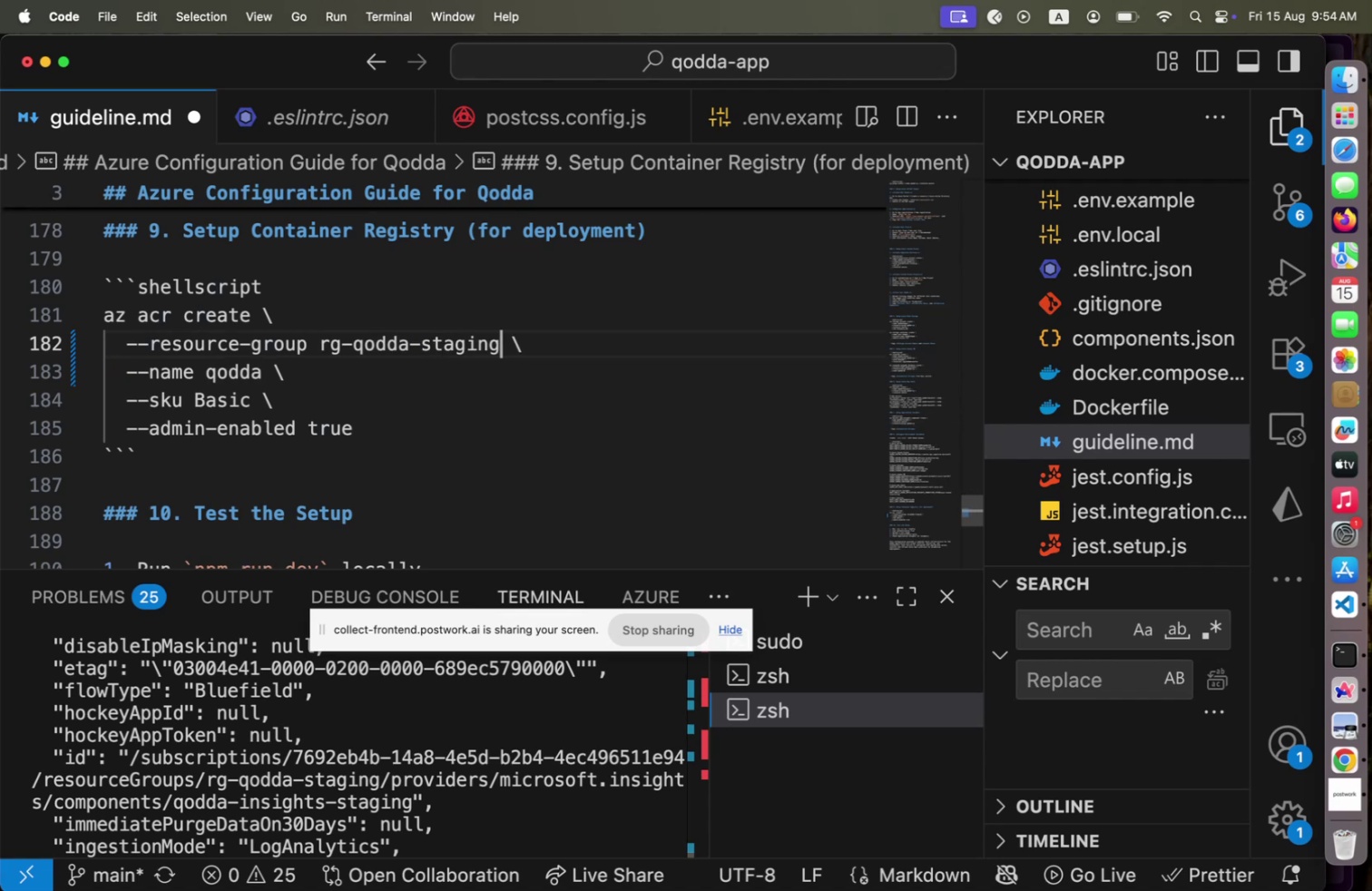 
key(Meta+CommandLeft)
 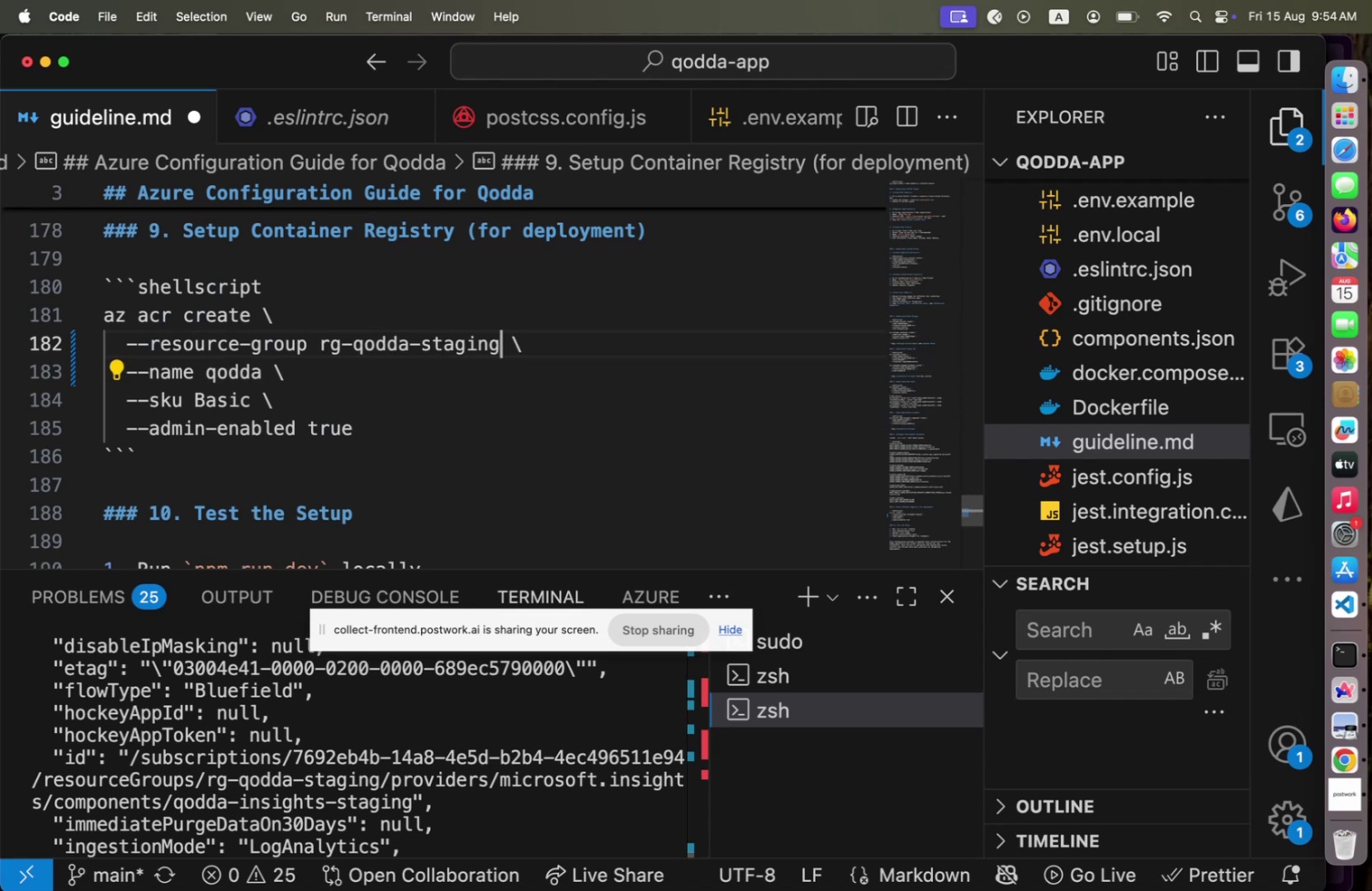 
key(Meta+S)
 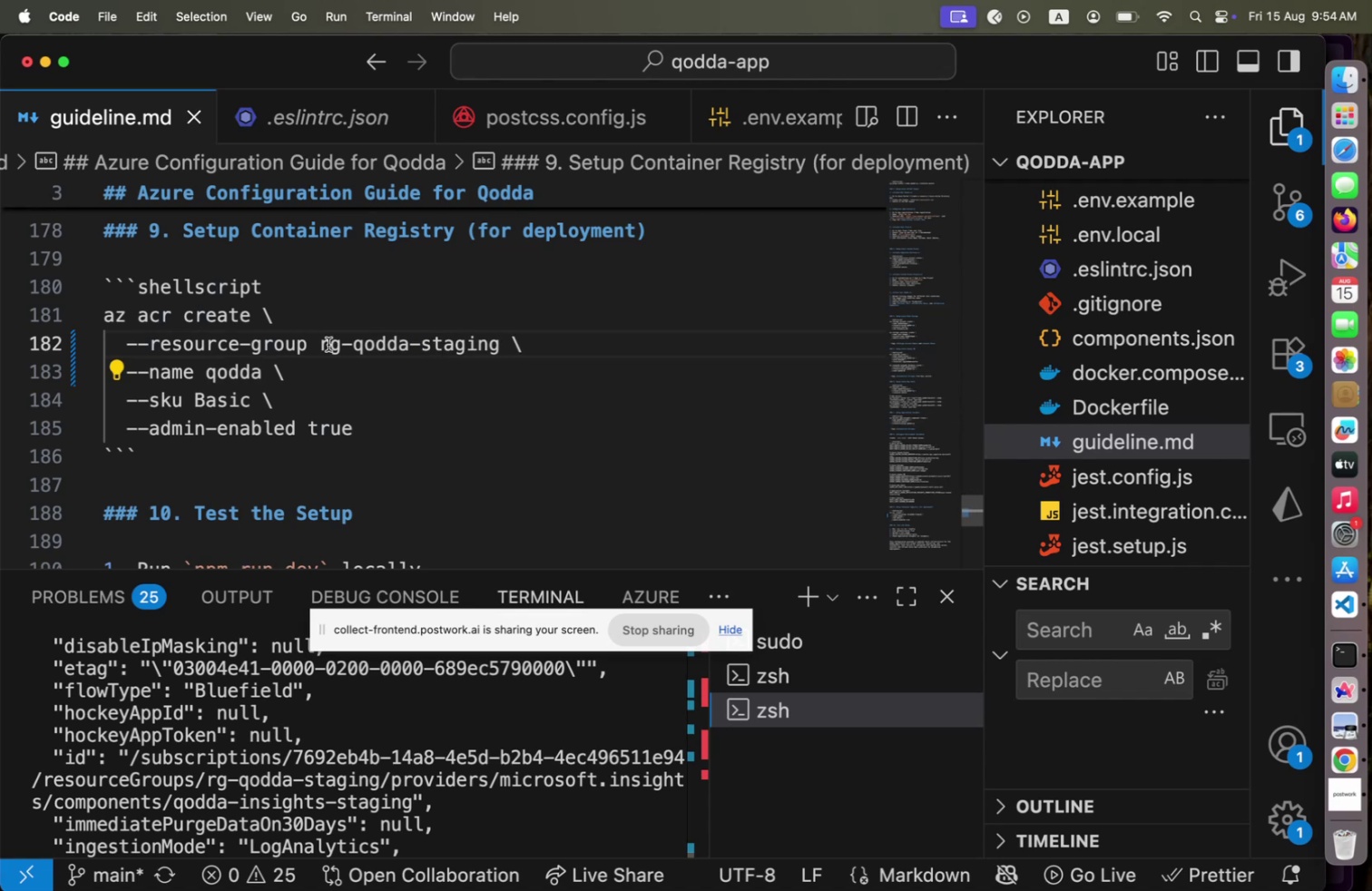 
scroll: coordinate [387, 406], scroll_direction: up, amount: 6.0
 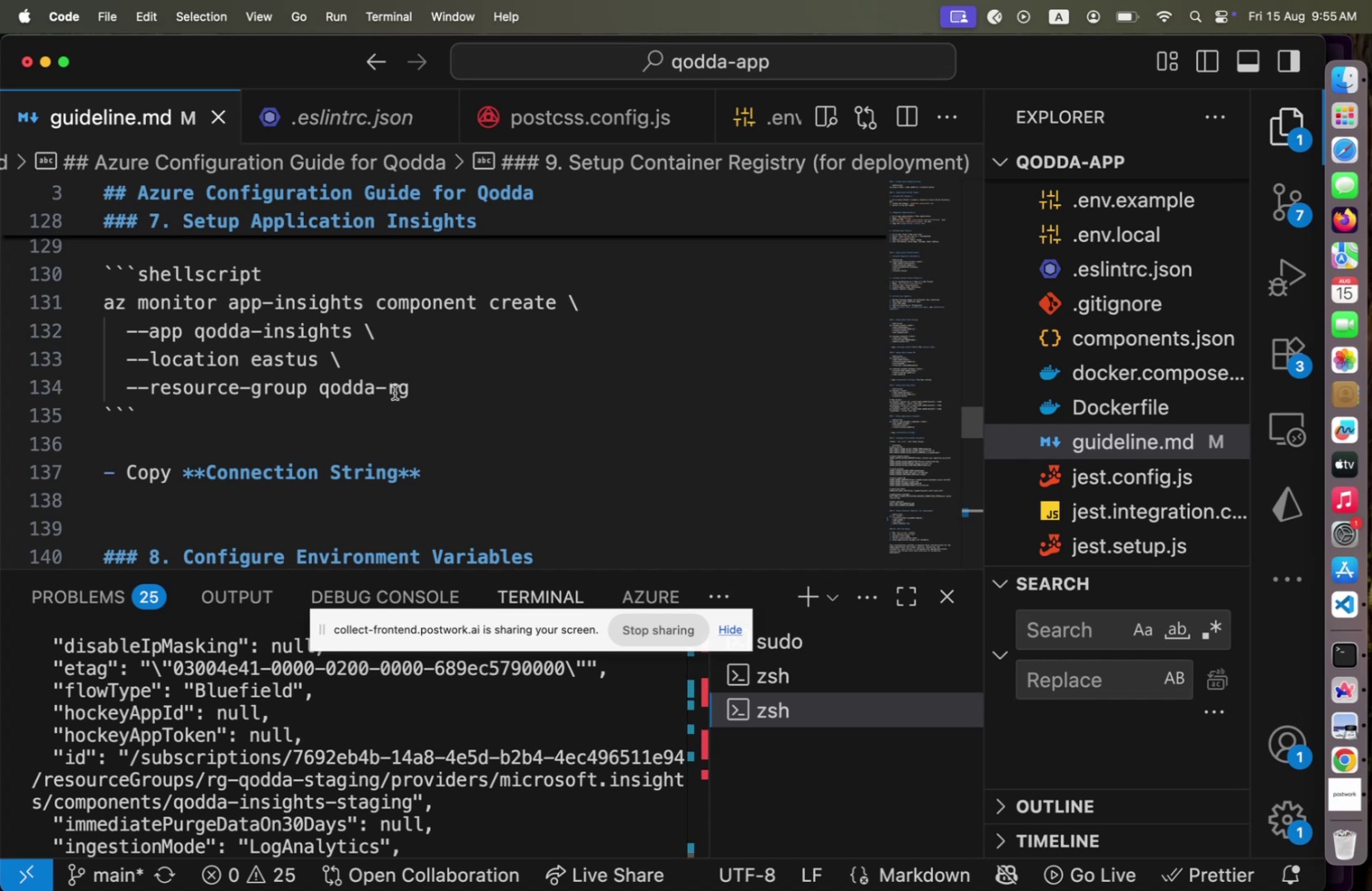 
left_click([395, 392])
 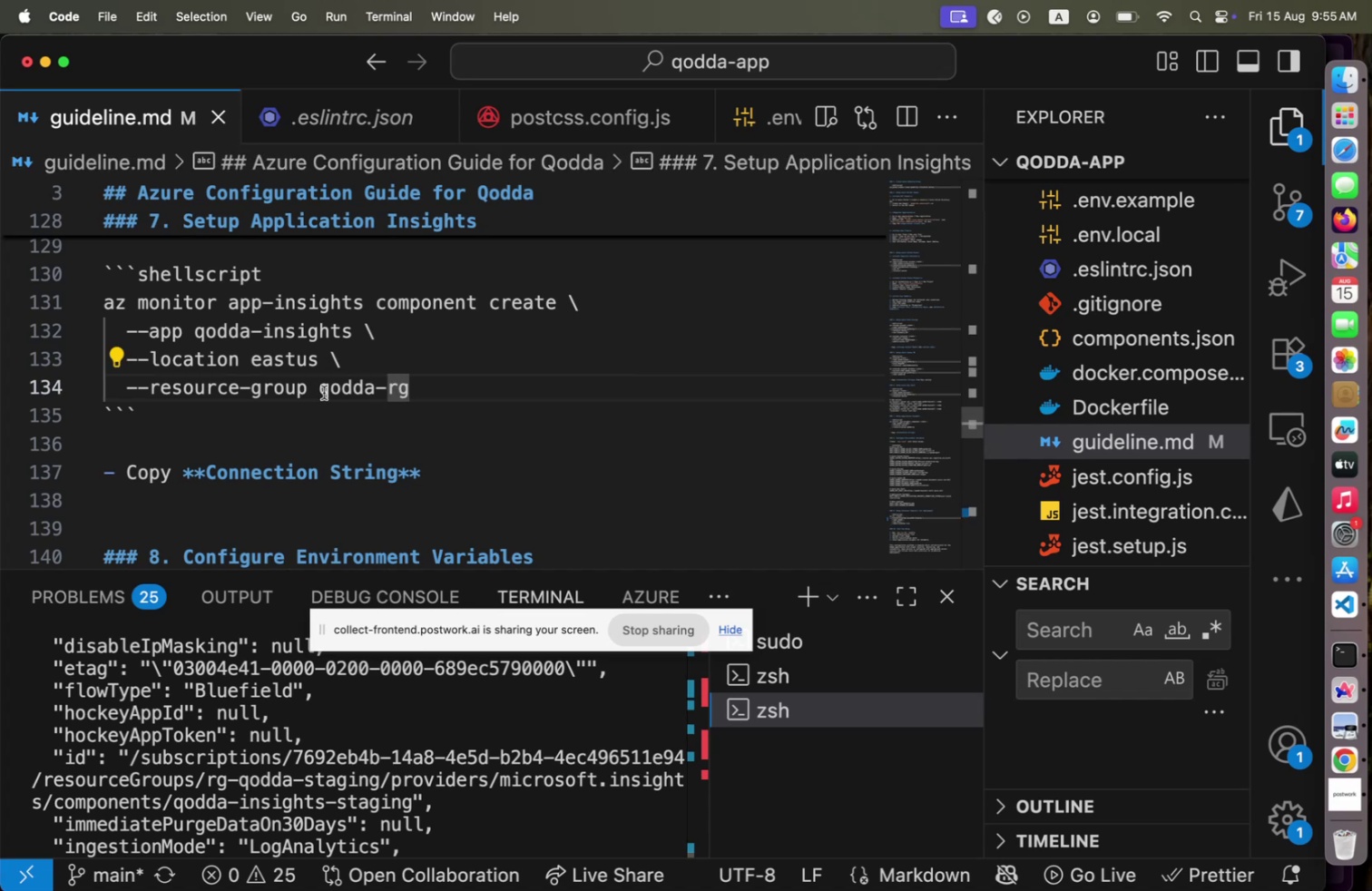 
left_click([324, 392])
 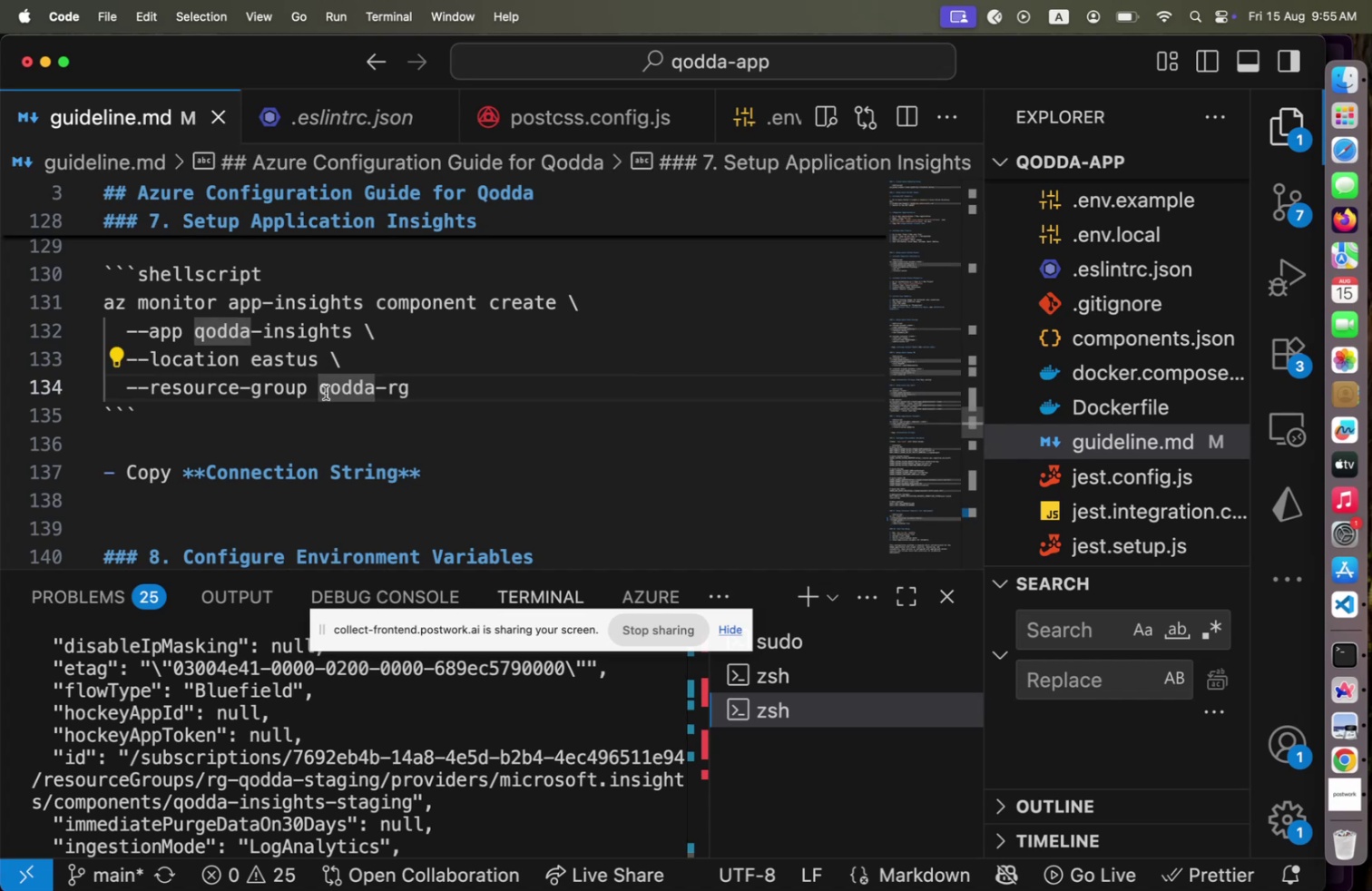 
key(ArrowLeft)
 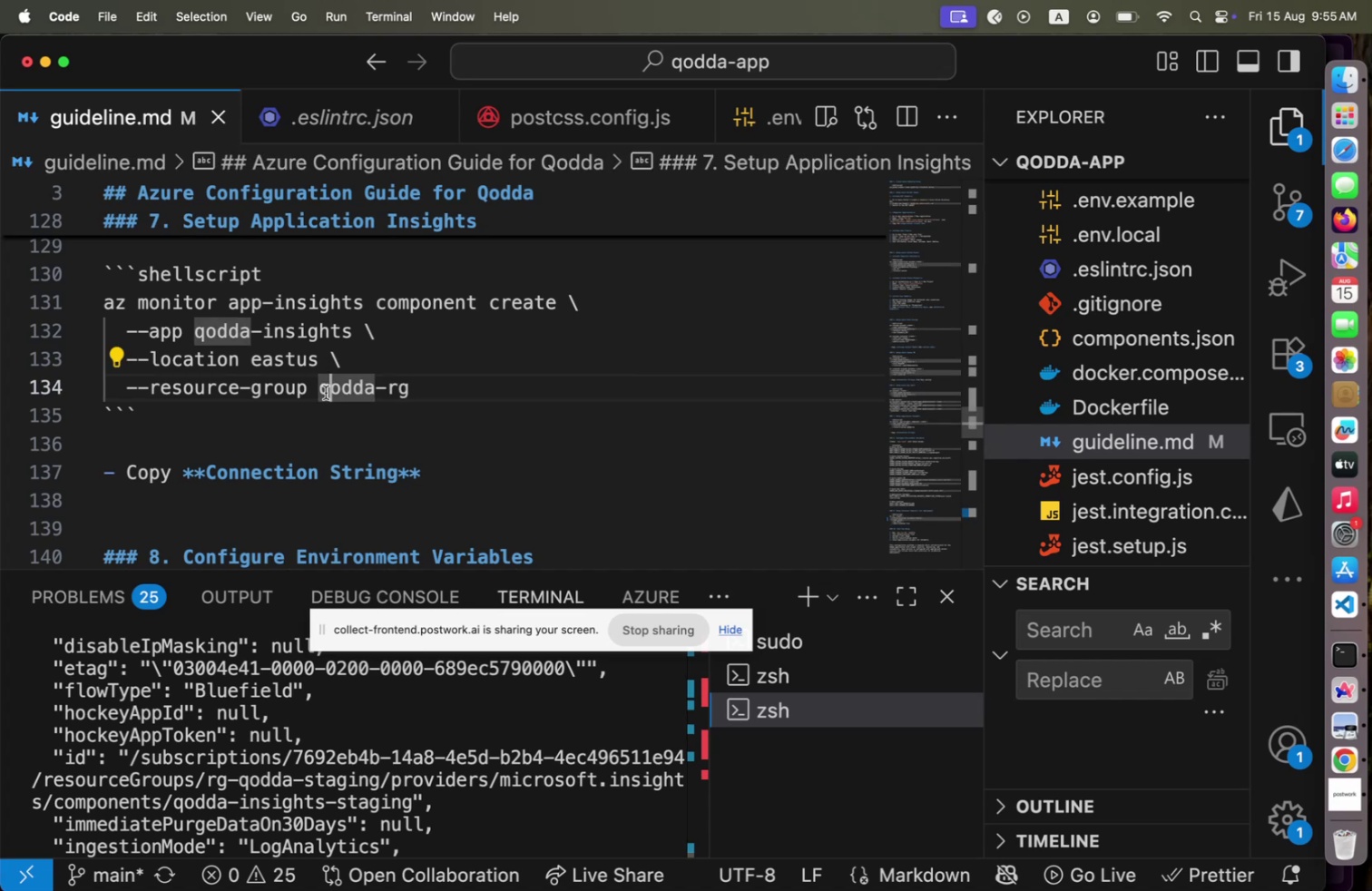 
type(rg-)
 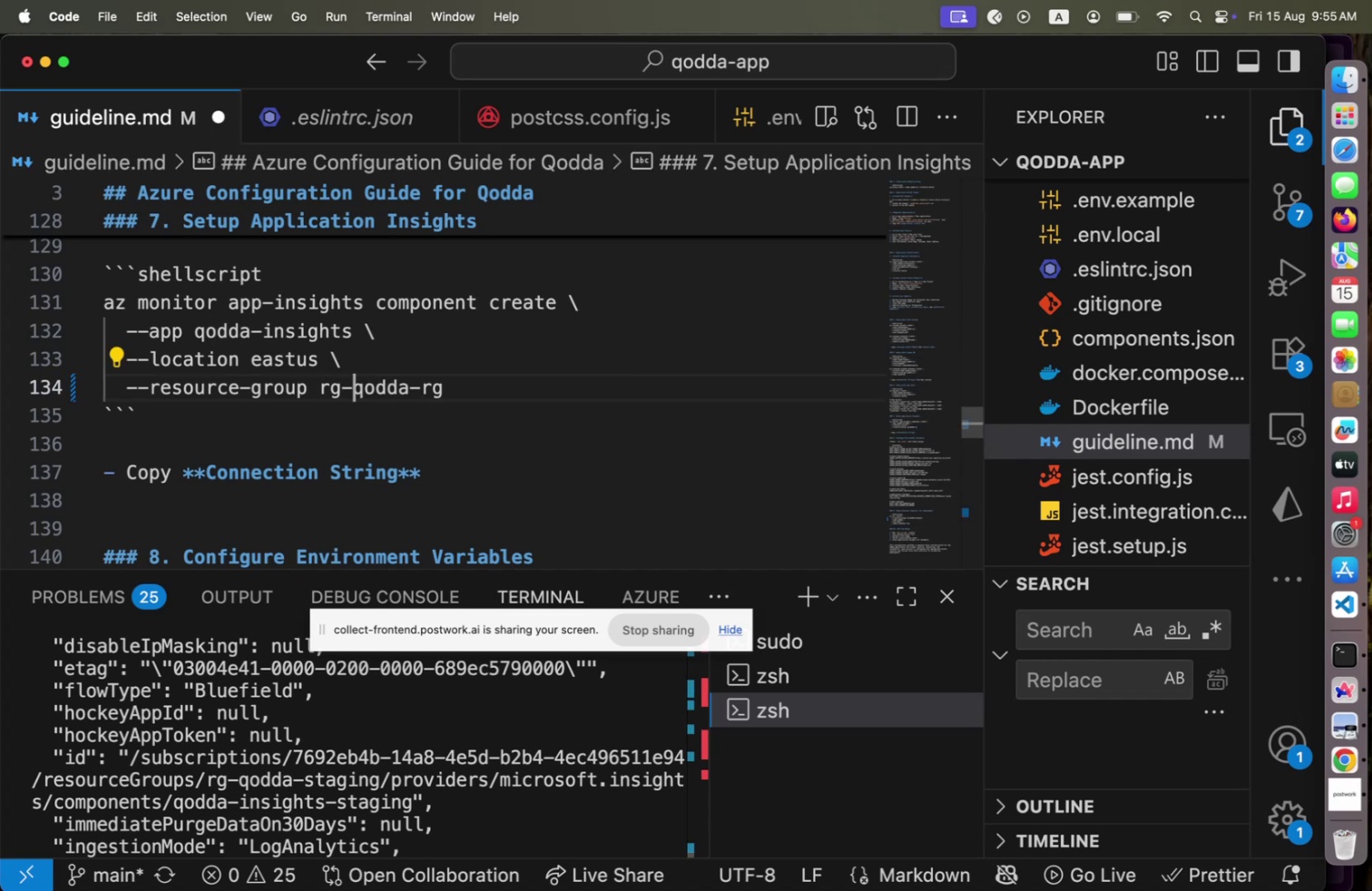 
hold_key(key=ArrowRight, duration=0.87)
 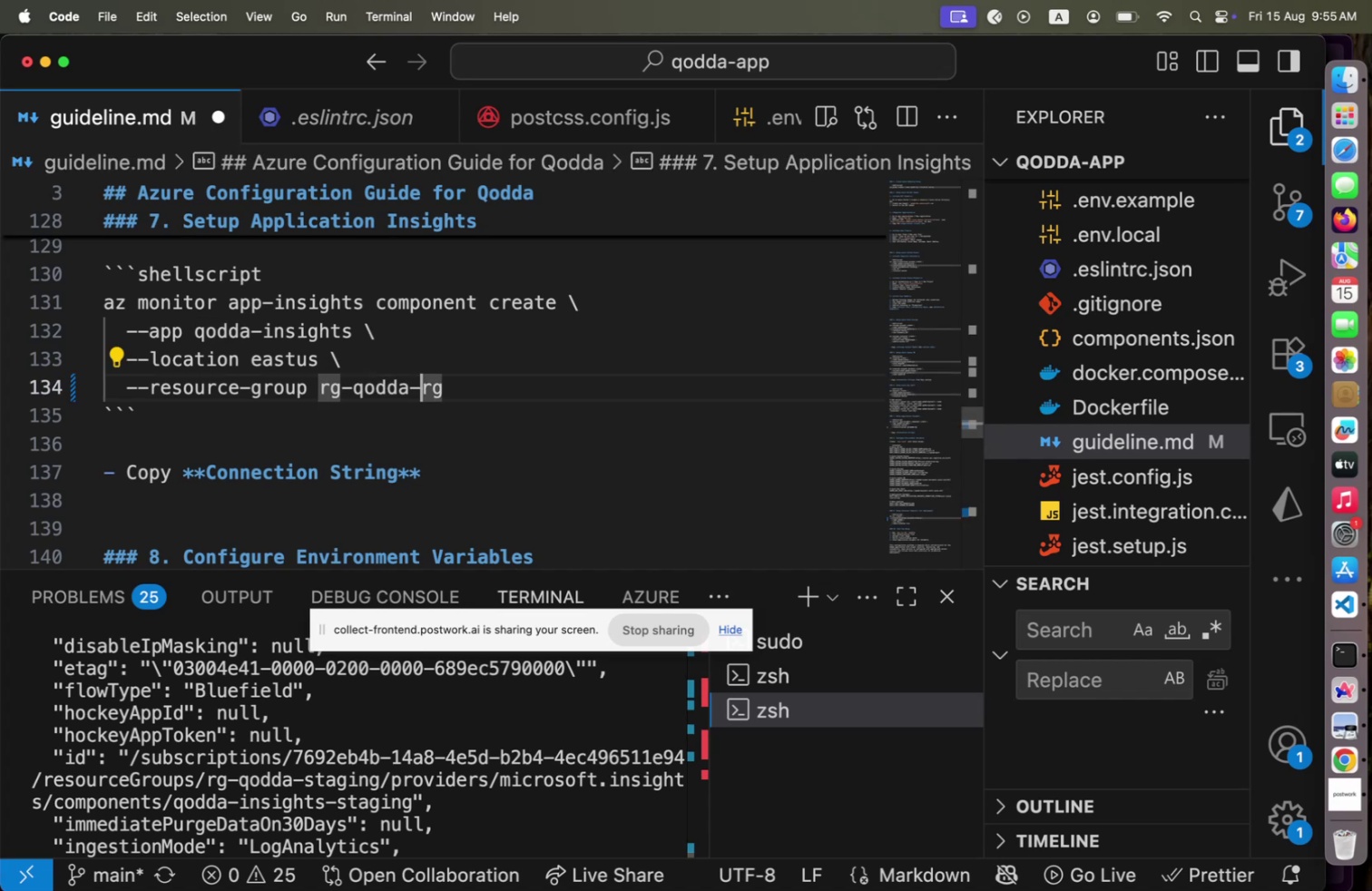 
key(ArrowLeft)
 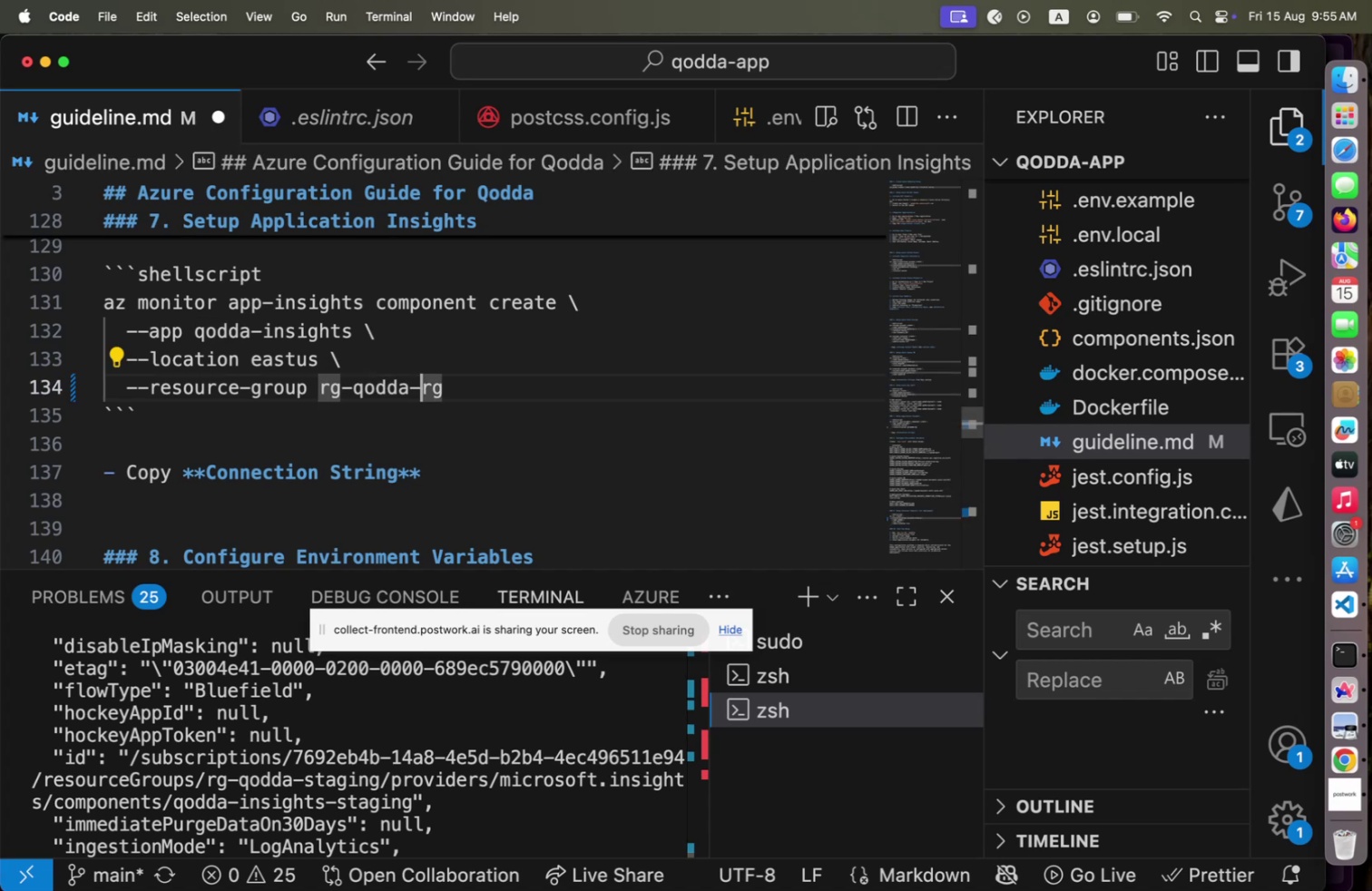 
key(Shift+ArrowRight)
 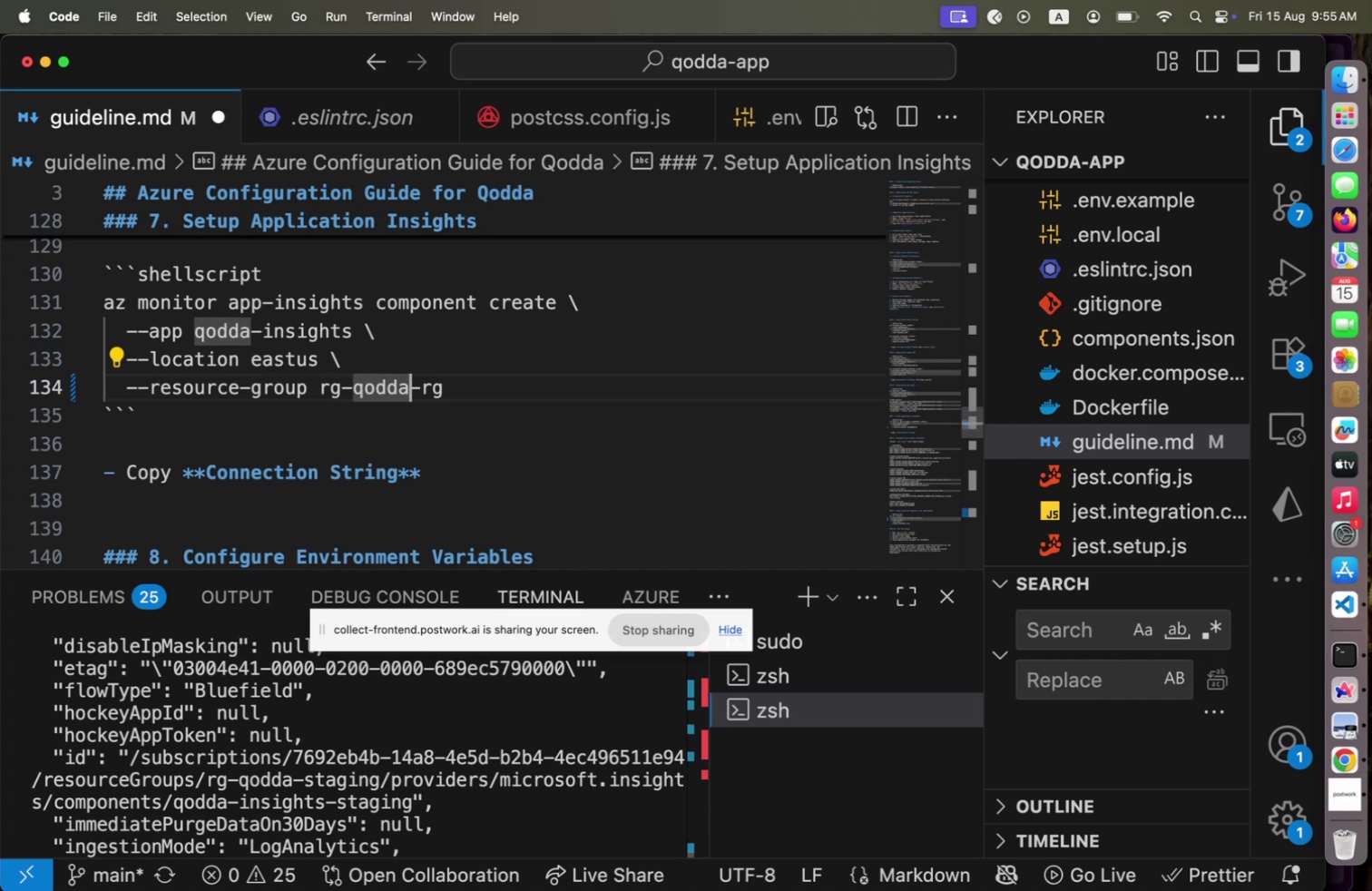 
key(Shift+ArrowRight)
 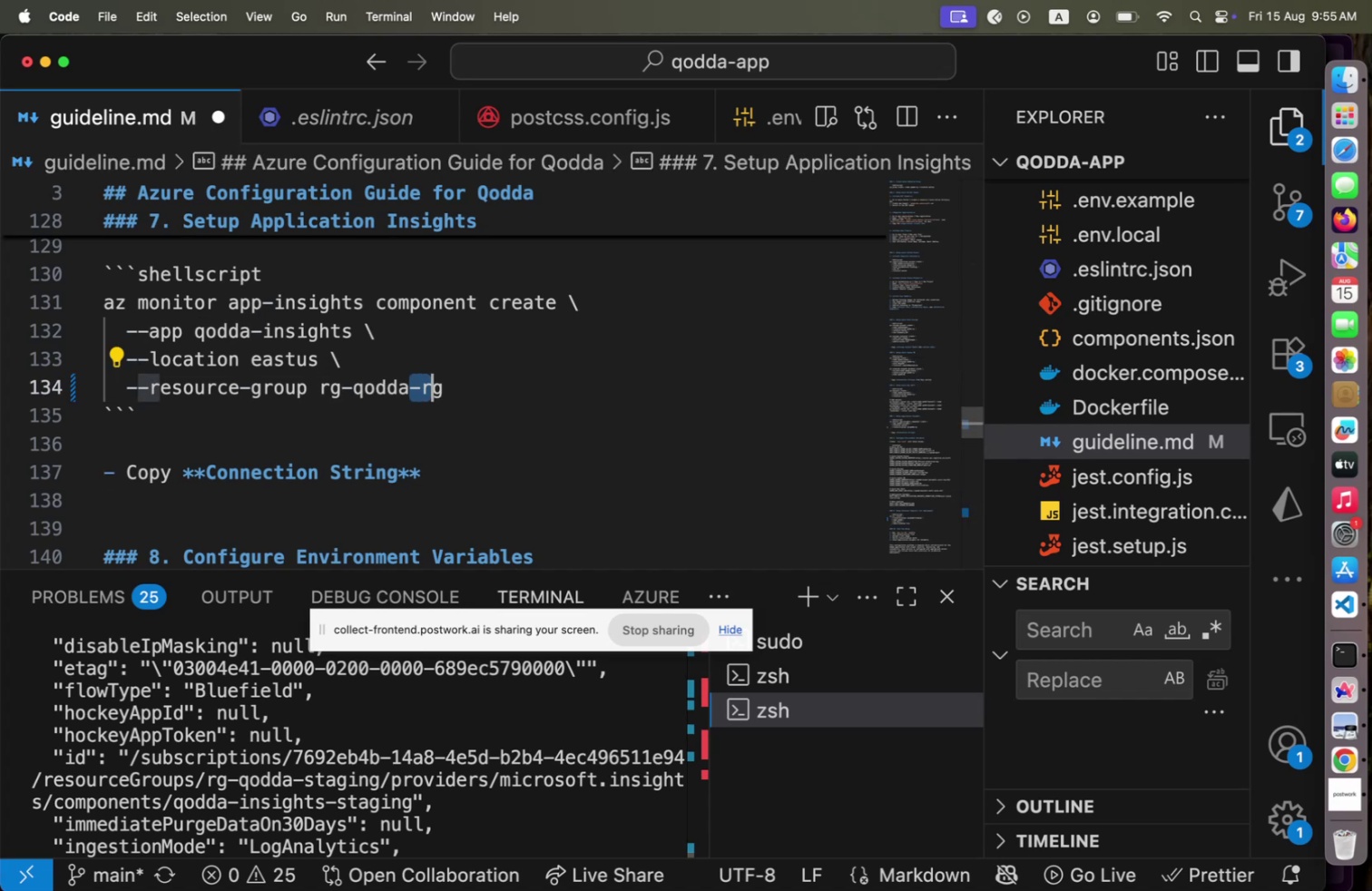 
key(Shift+ArrowRight)
 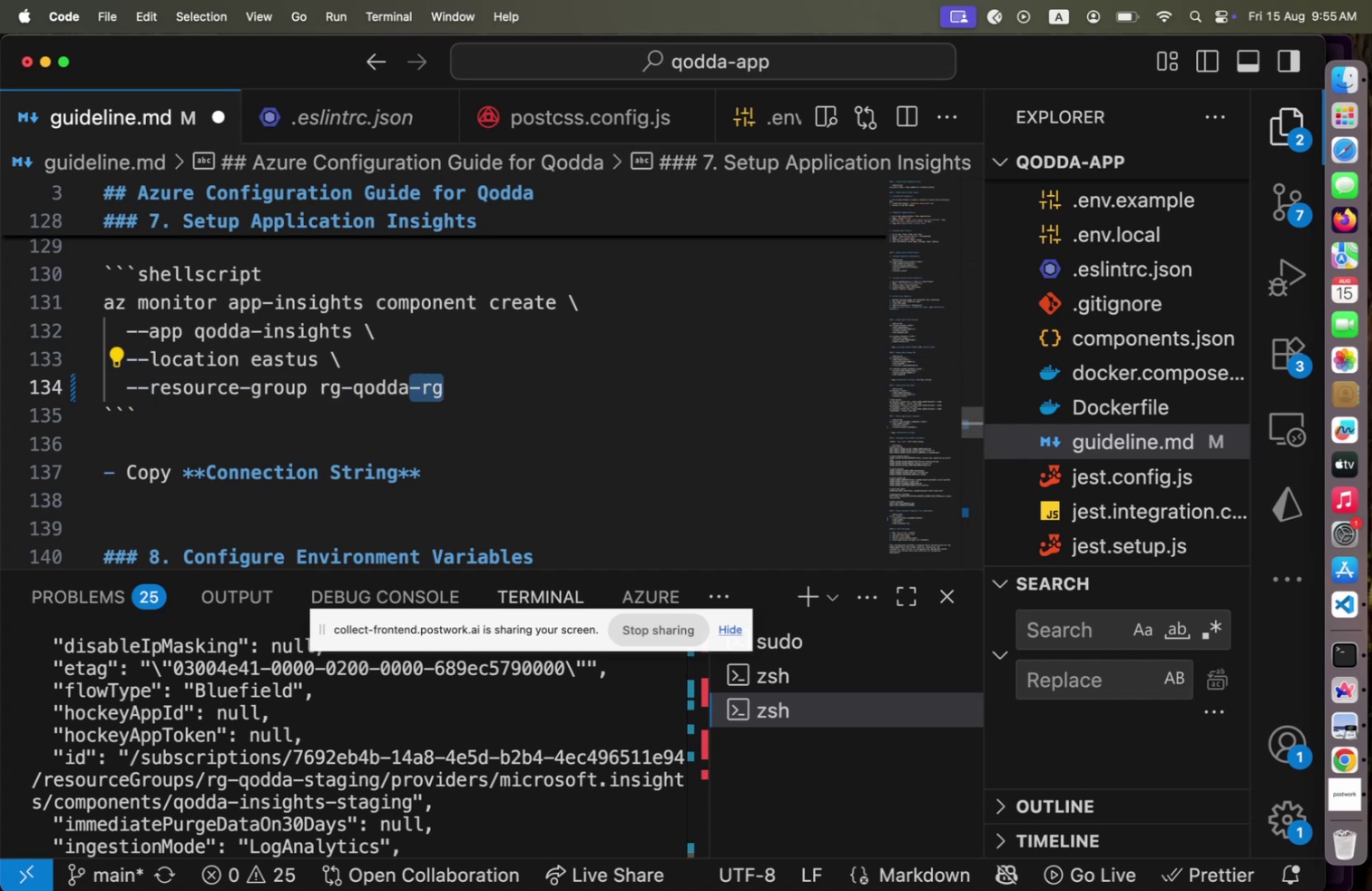 
key(ArrowRight)
 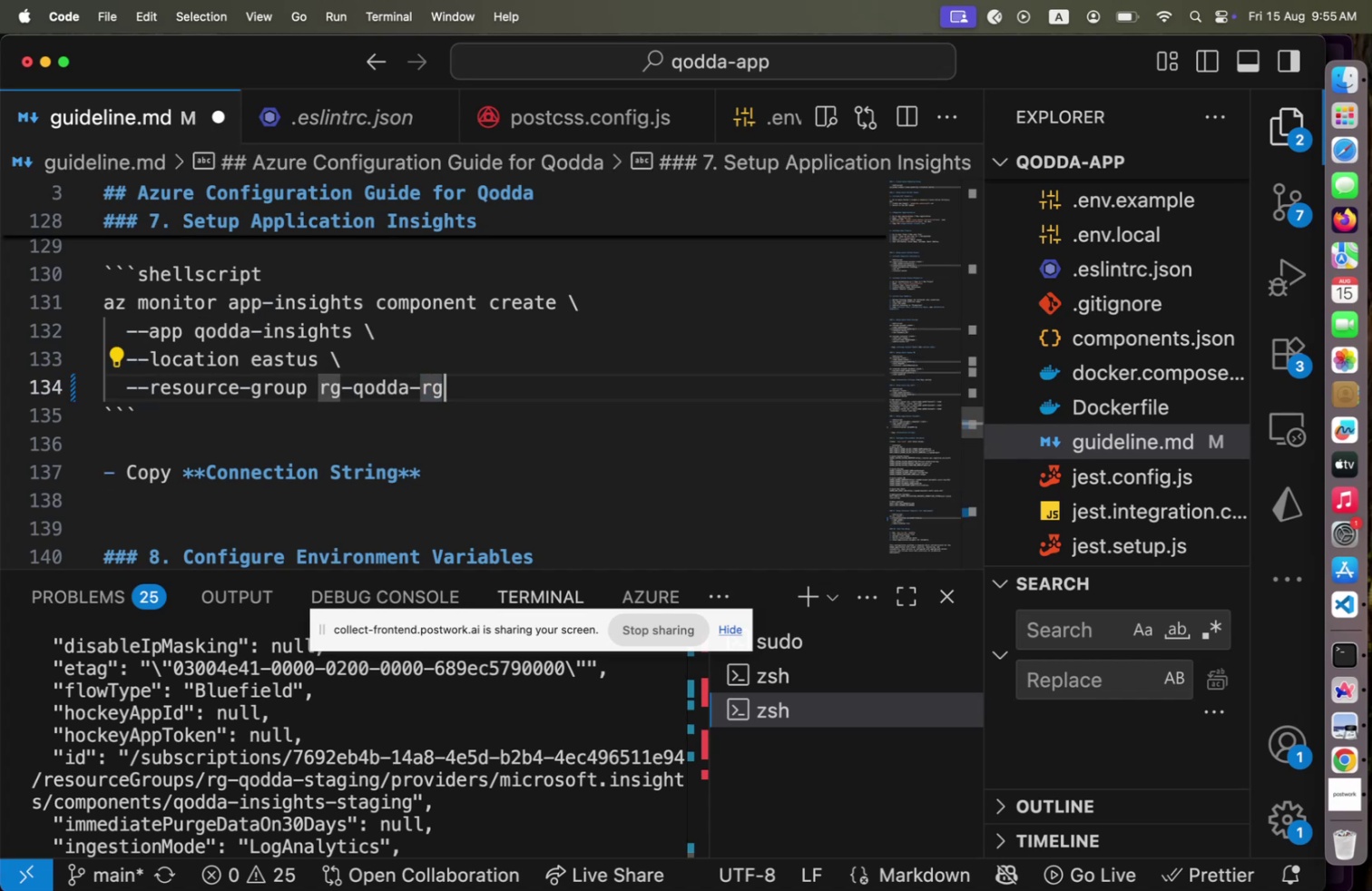 
key(Backspace)
key(Backspace)
type(s)
key(Backspace)
type([env)
 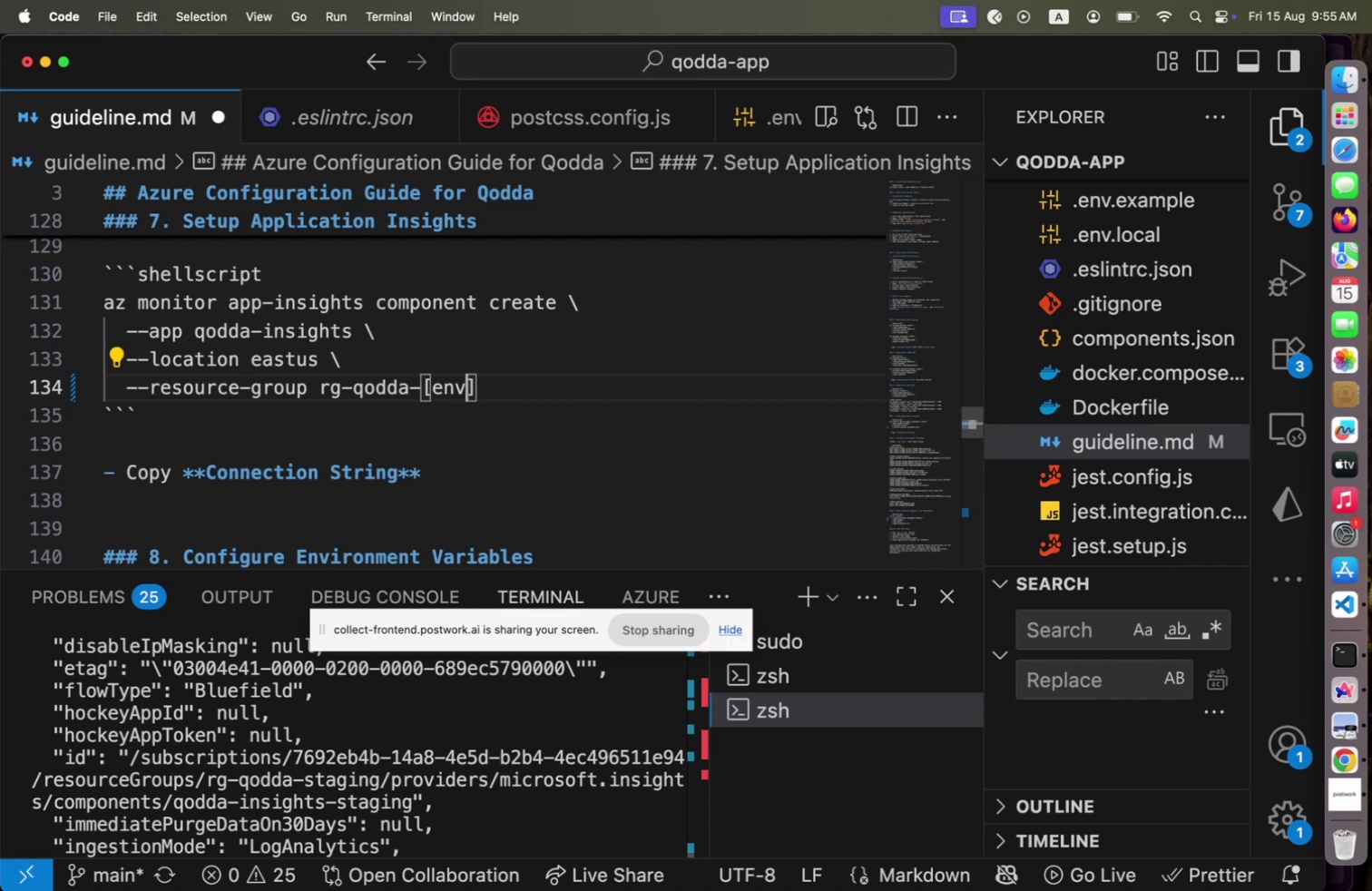 
key(ArrowRight)
 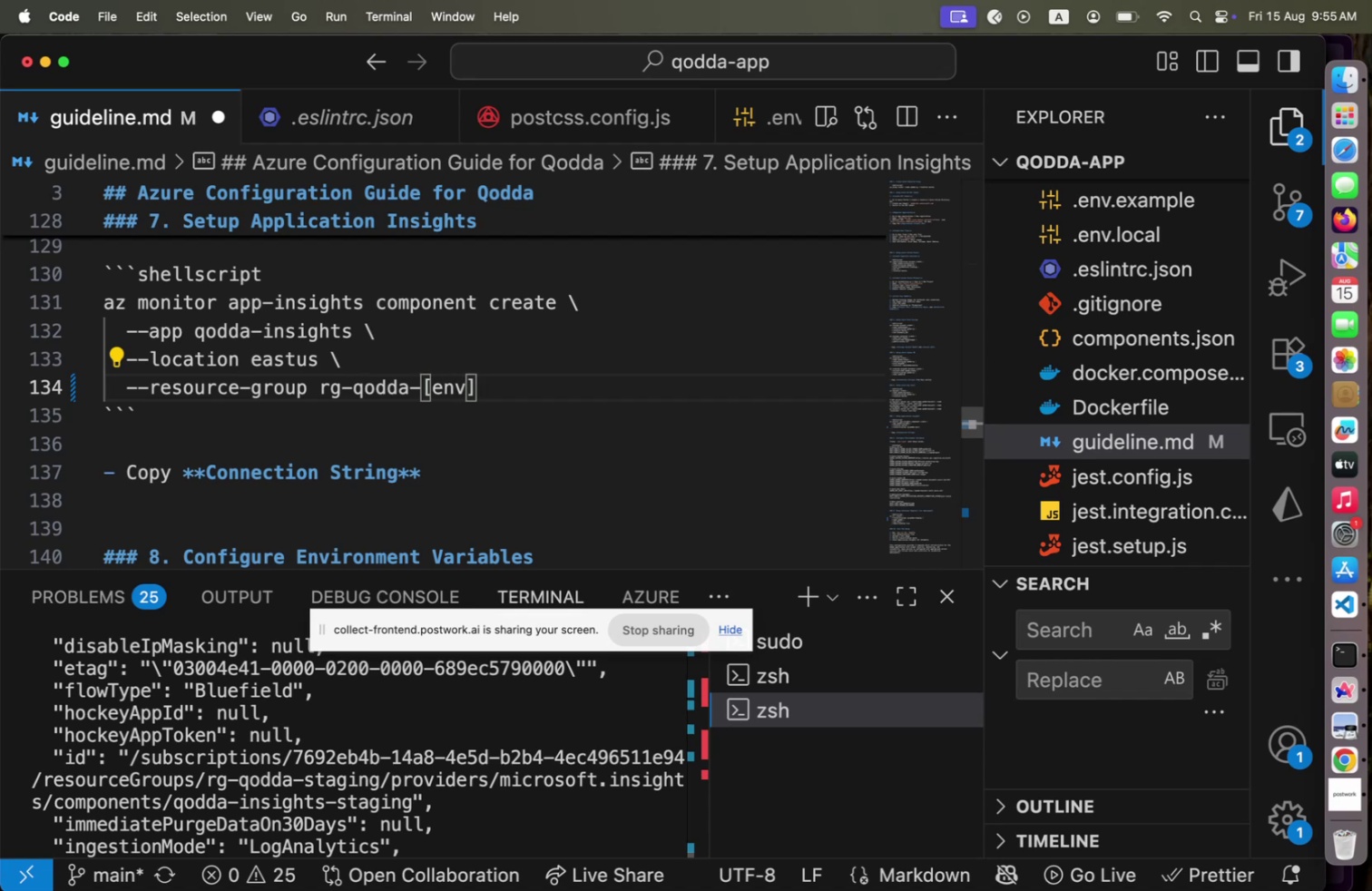 
key(Backspace)
key(Backspace)
key(Backspace)
key(Backspace)
key(Backspace)
type(staging)
 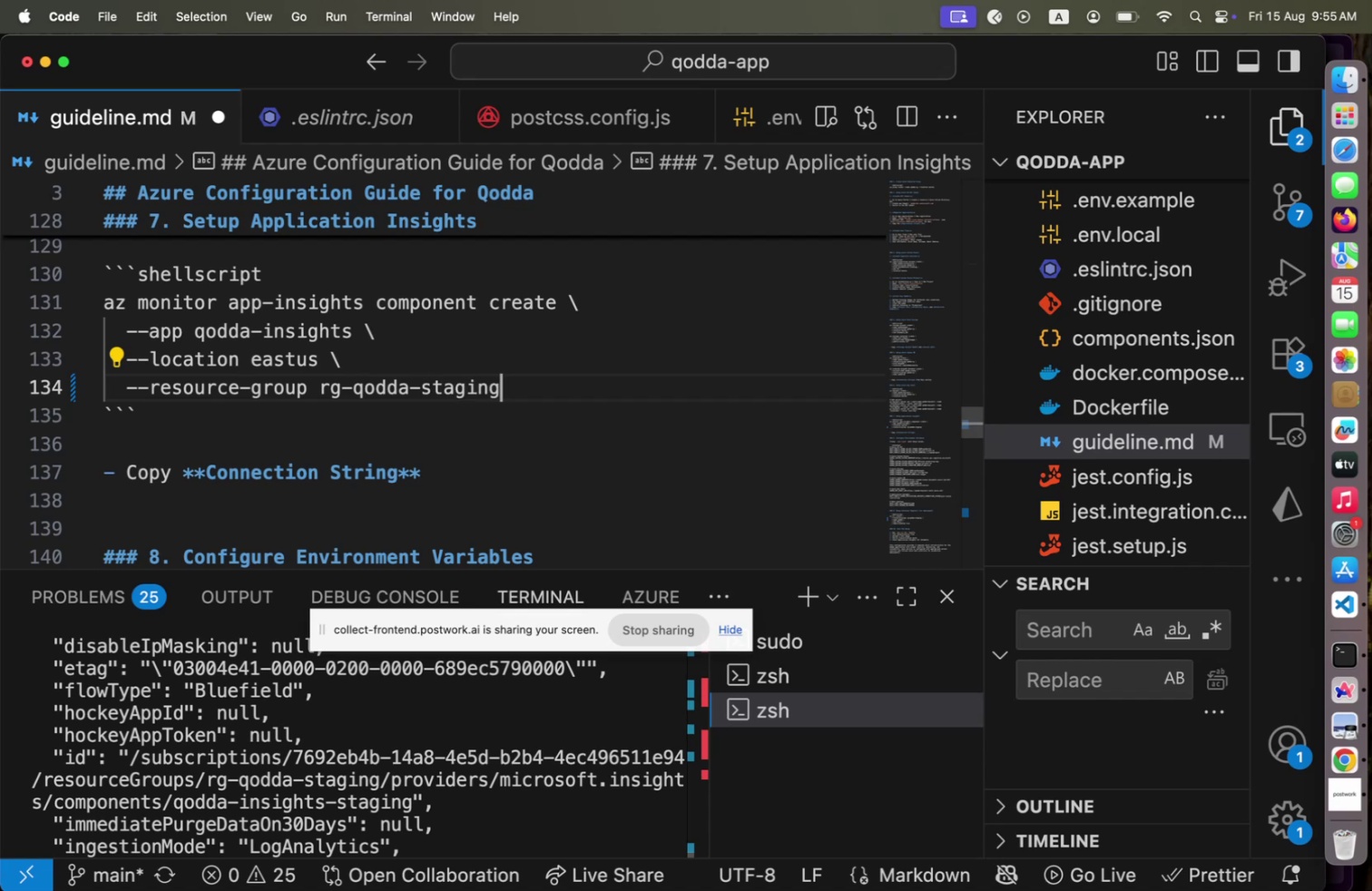 
key(ArrowUp)
 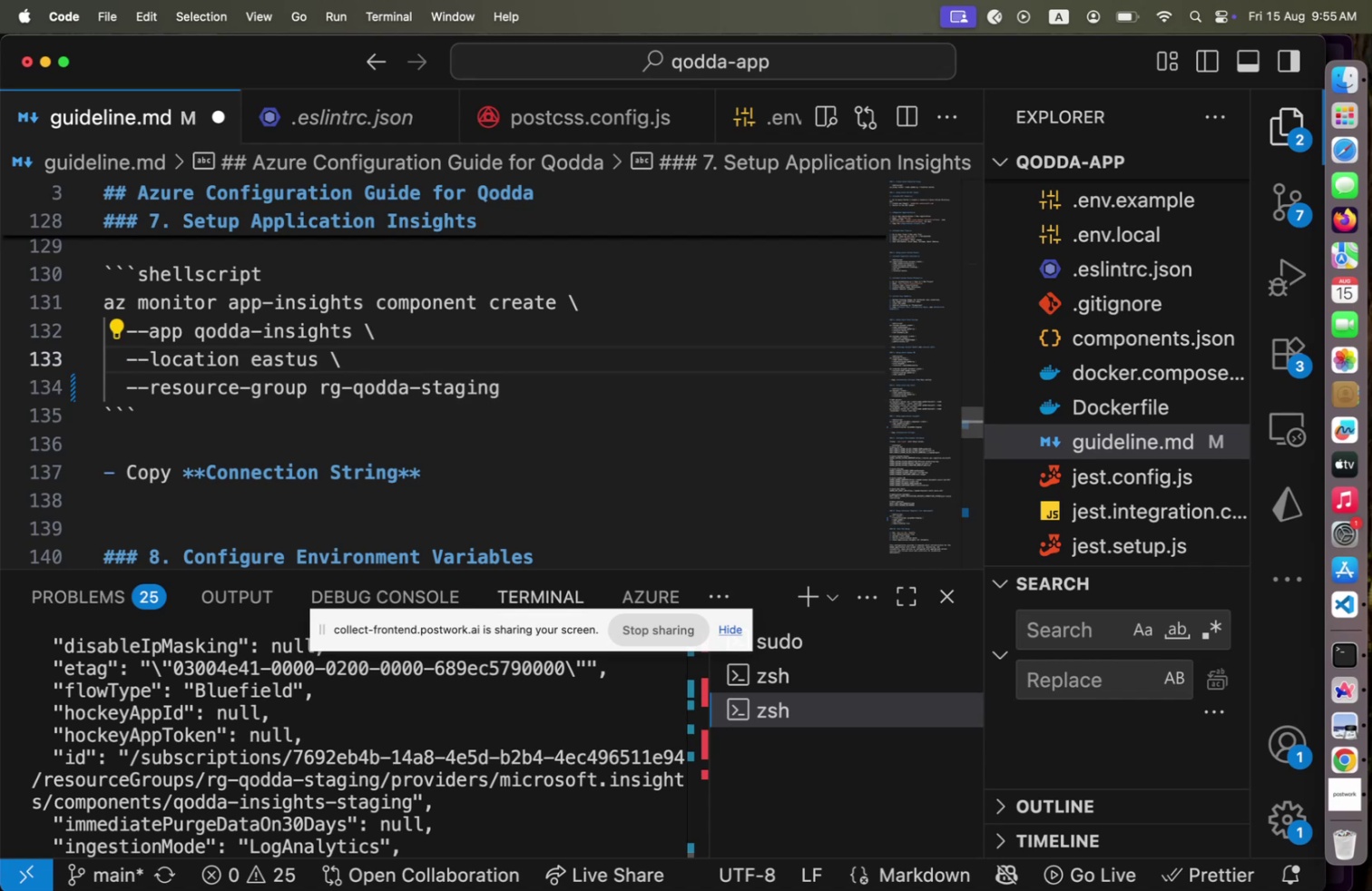 
key(ArrowLeft)
 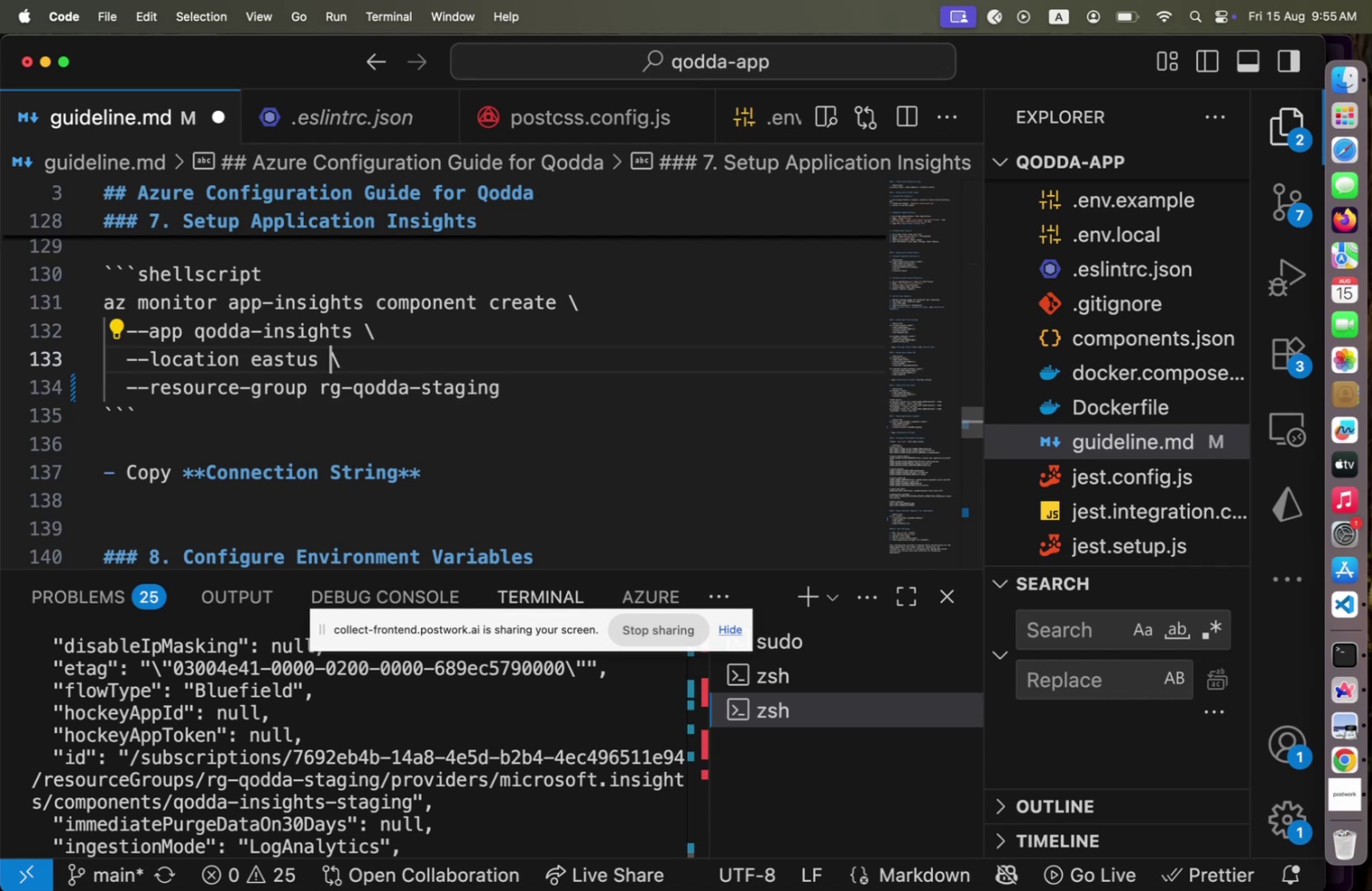 
key(ArrowLeft)
 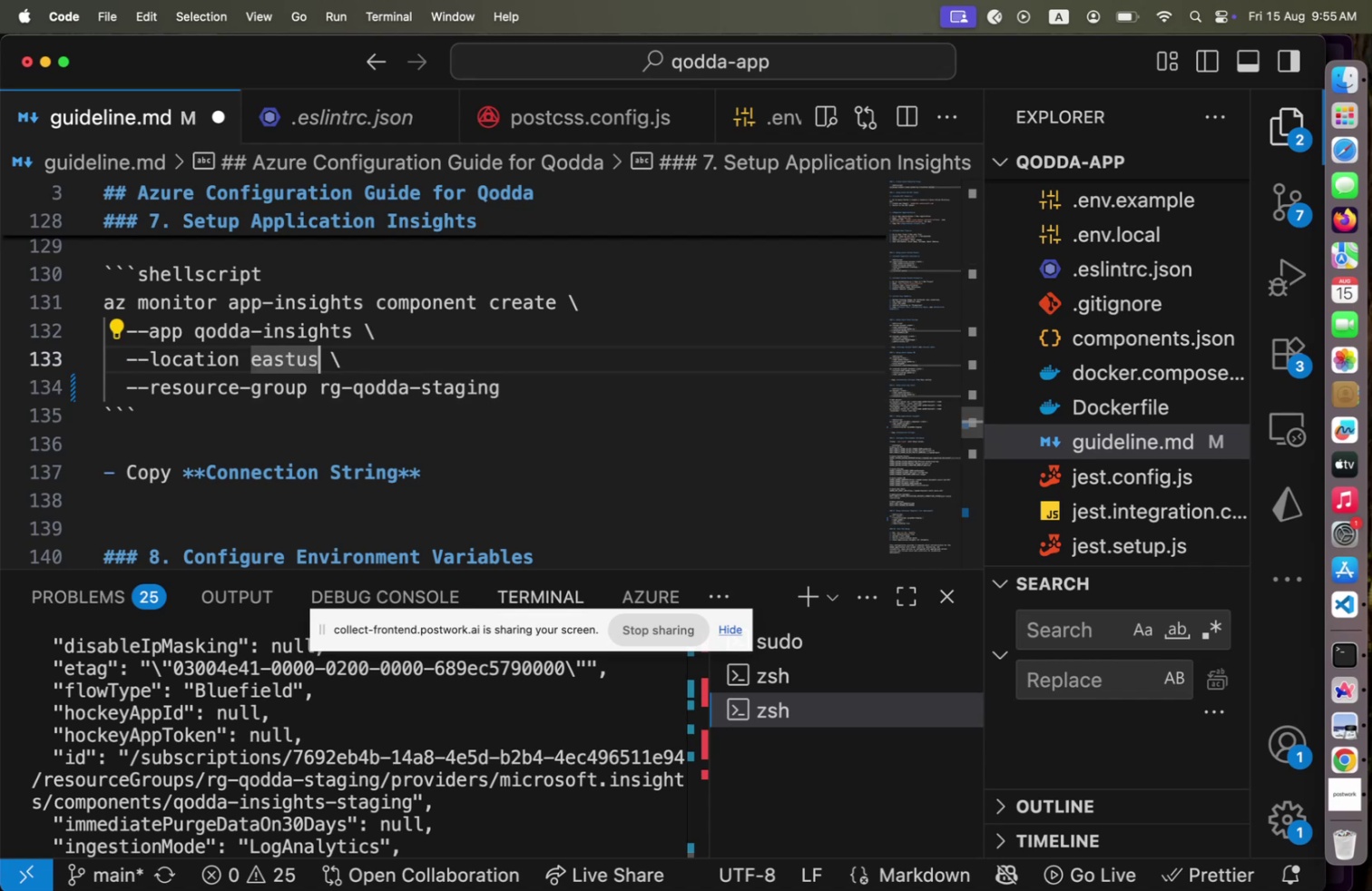 
key(2)
 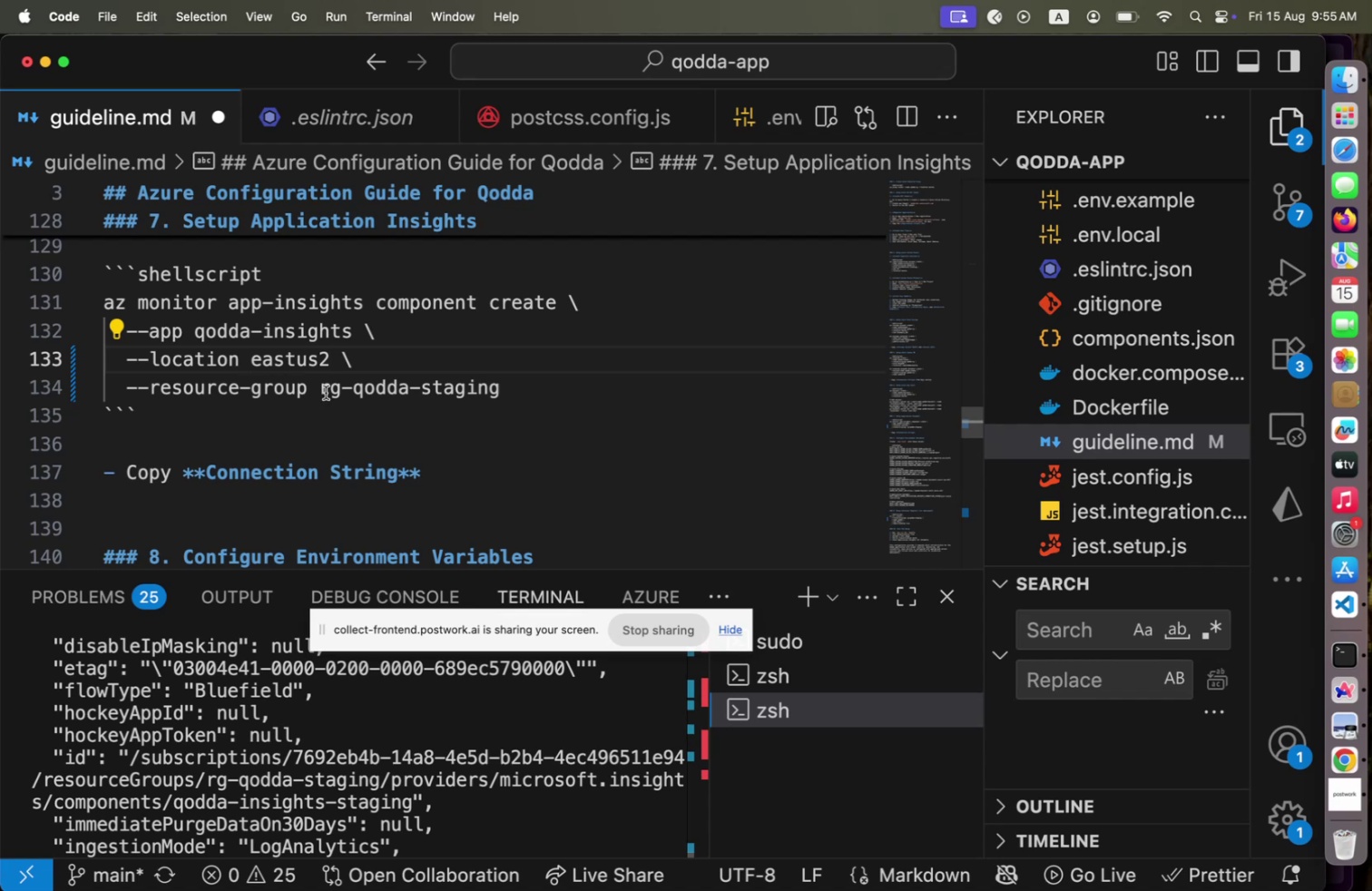 
wait(7.74)
 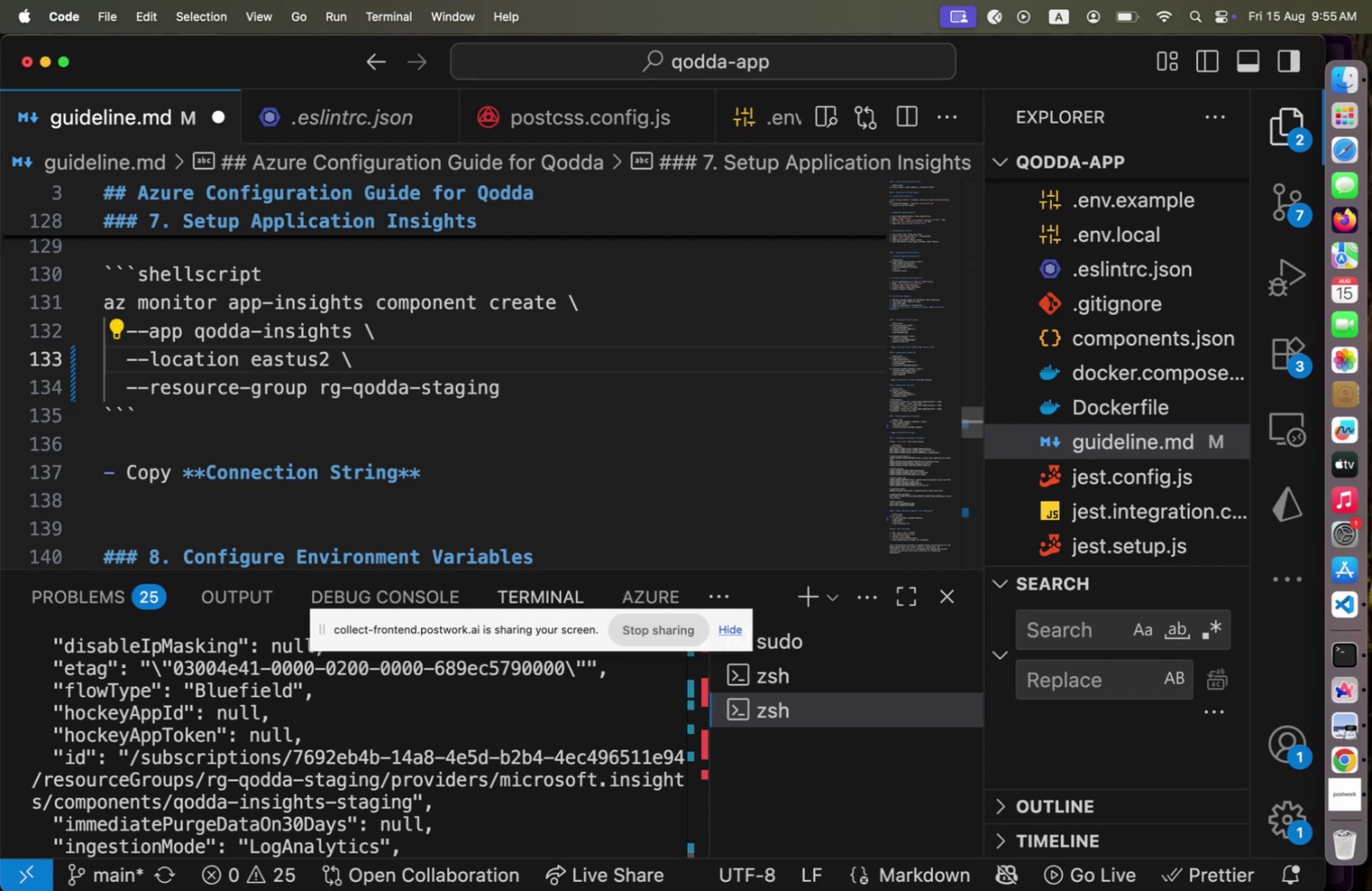 
left_click([346, 328])
 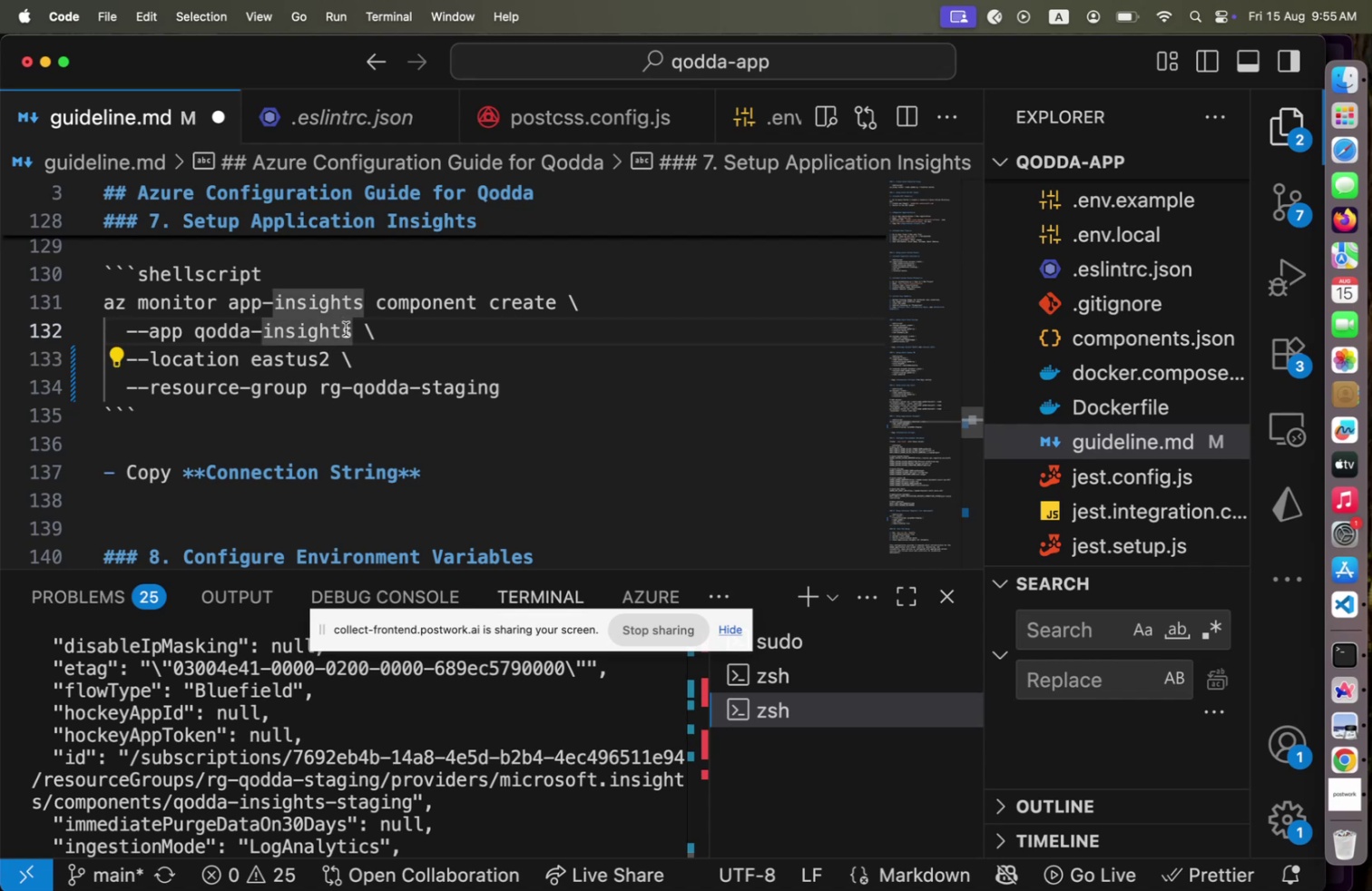 
key(ArrowRight)
 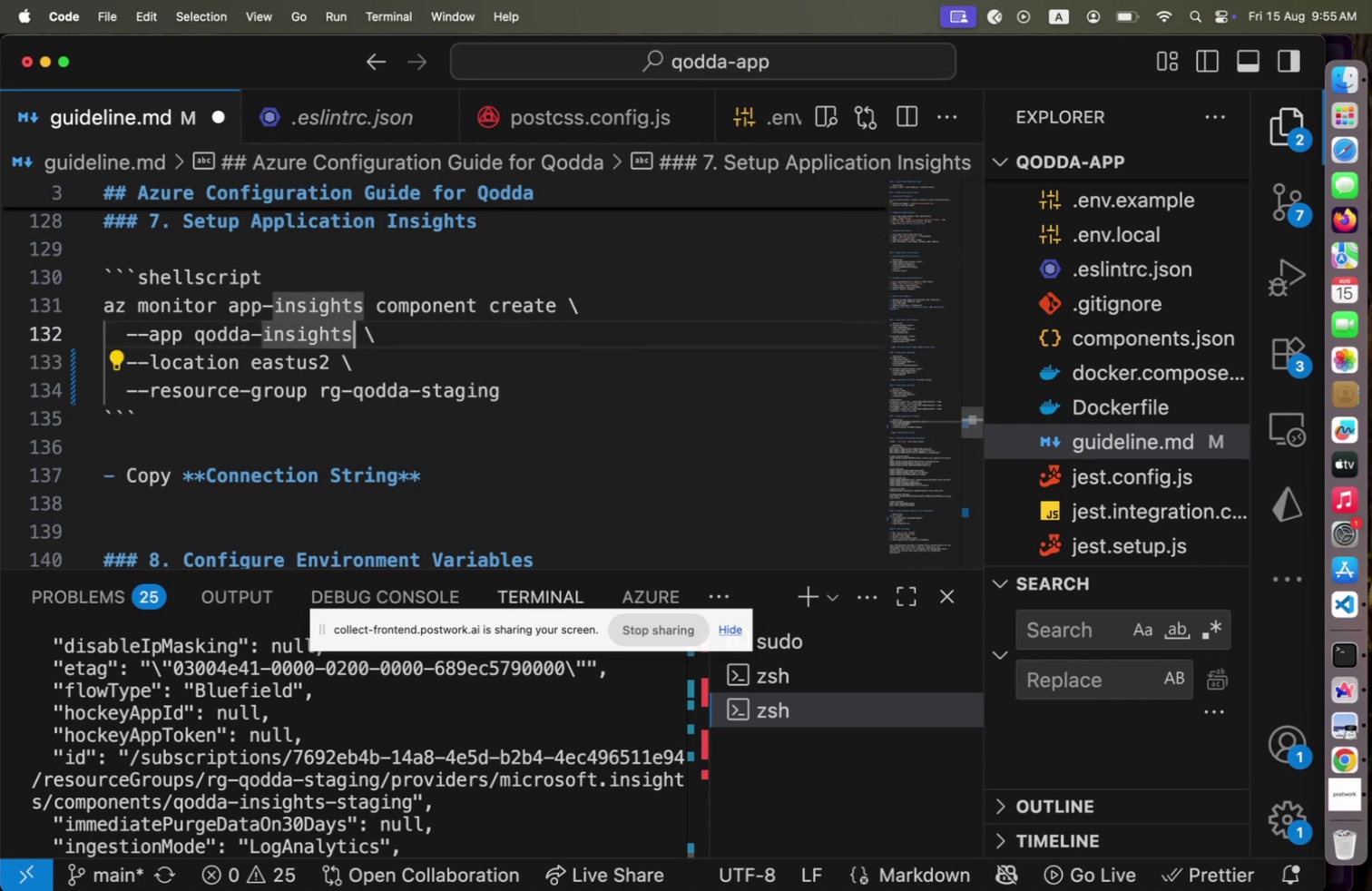 
type(-stagn)
key(Backspace)
type(ing)
 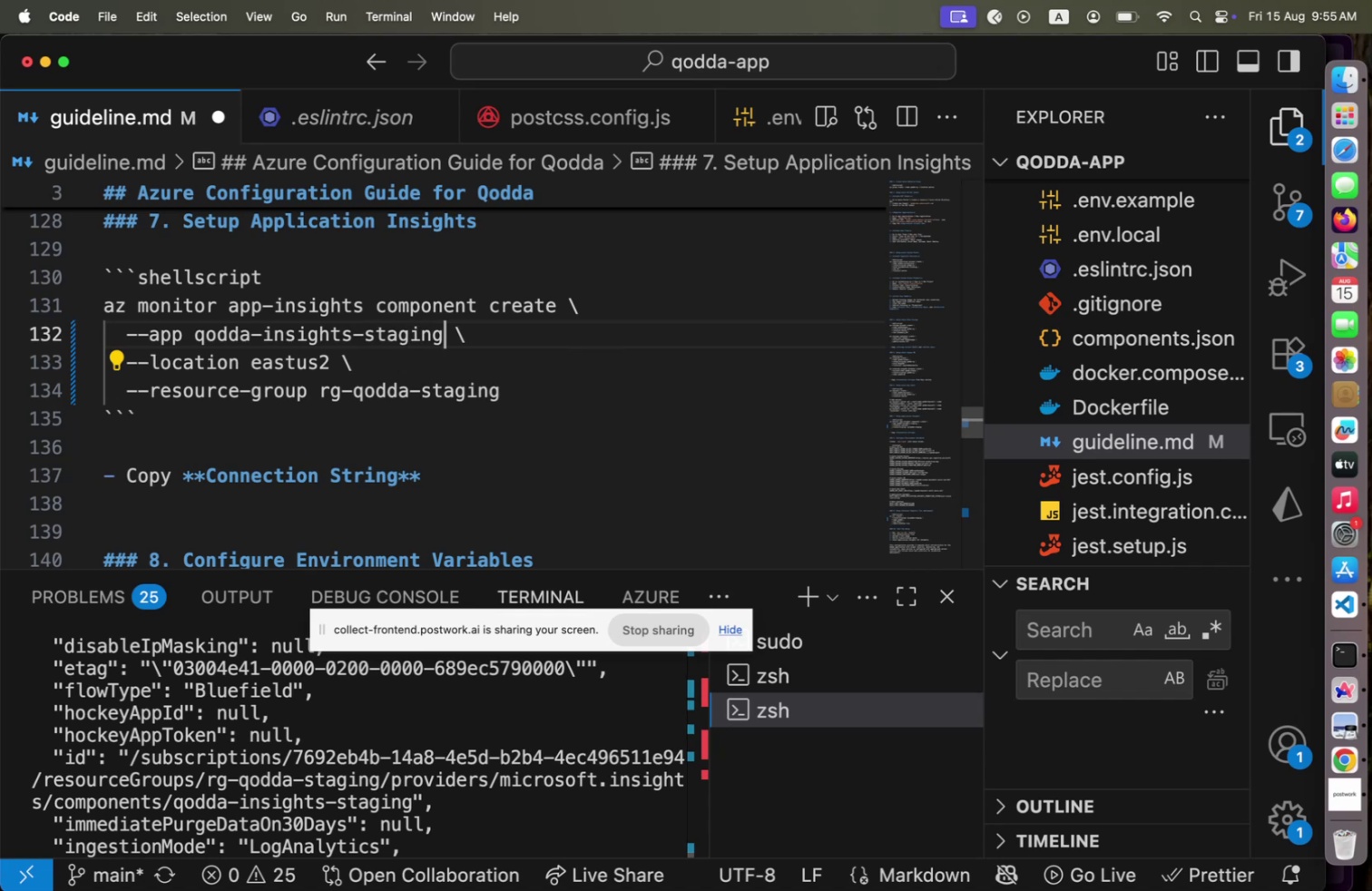 
scroll: coordinate [357, 332], scroll_direction: up, amount: 6.0
 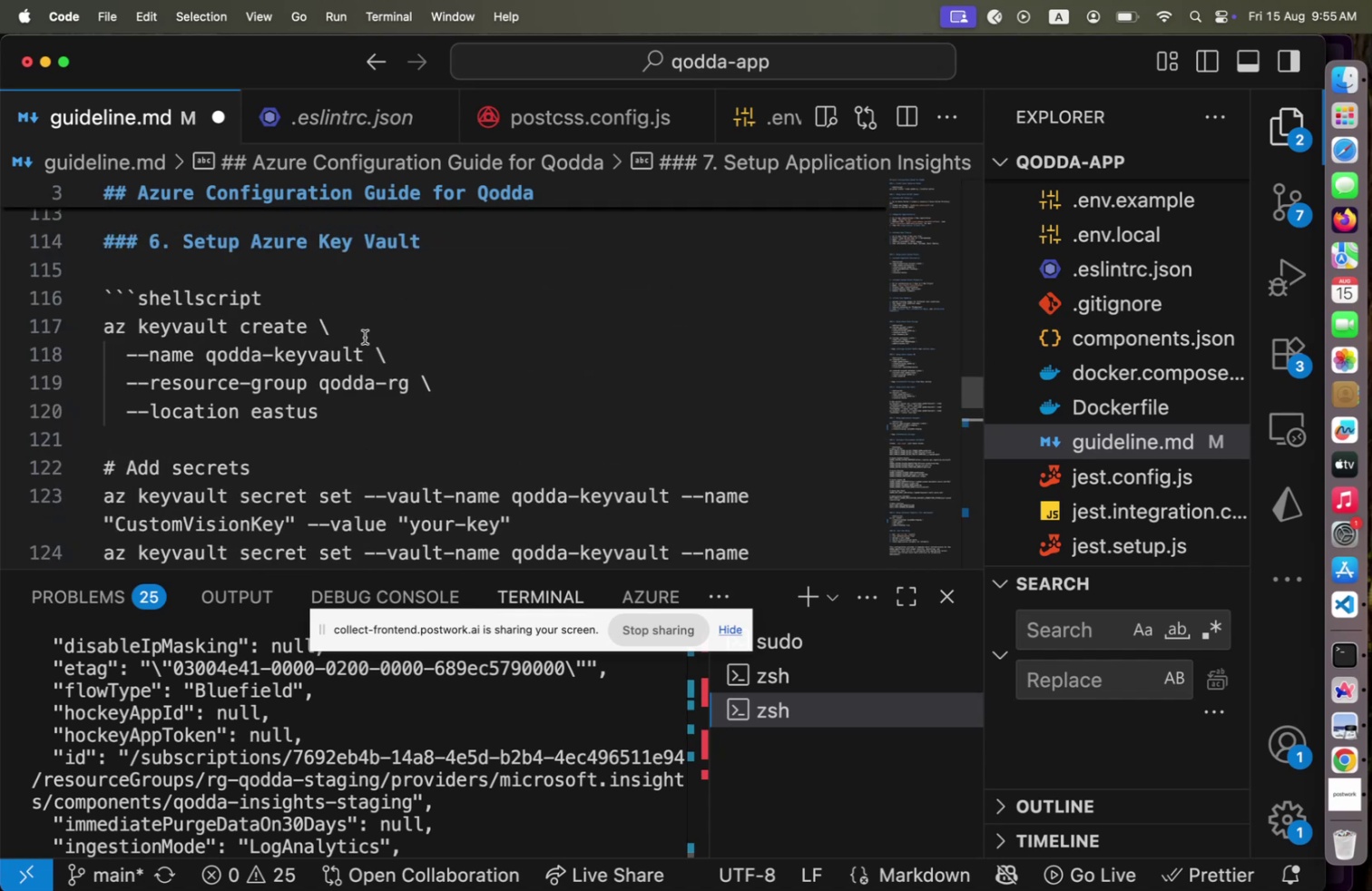 
left_click([366, 348])
 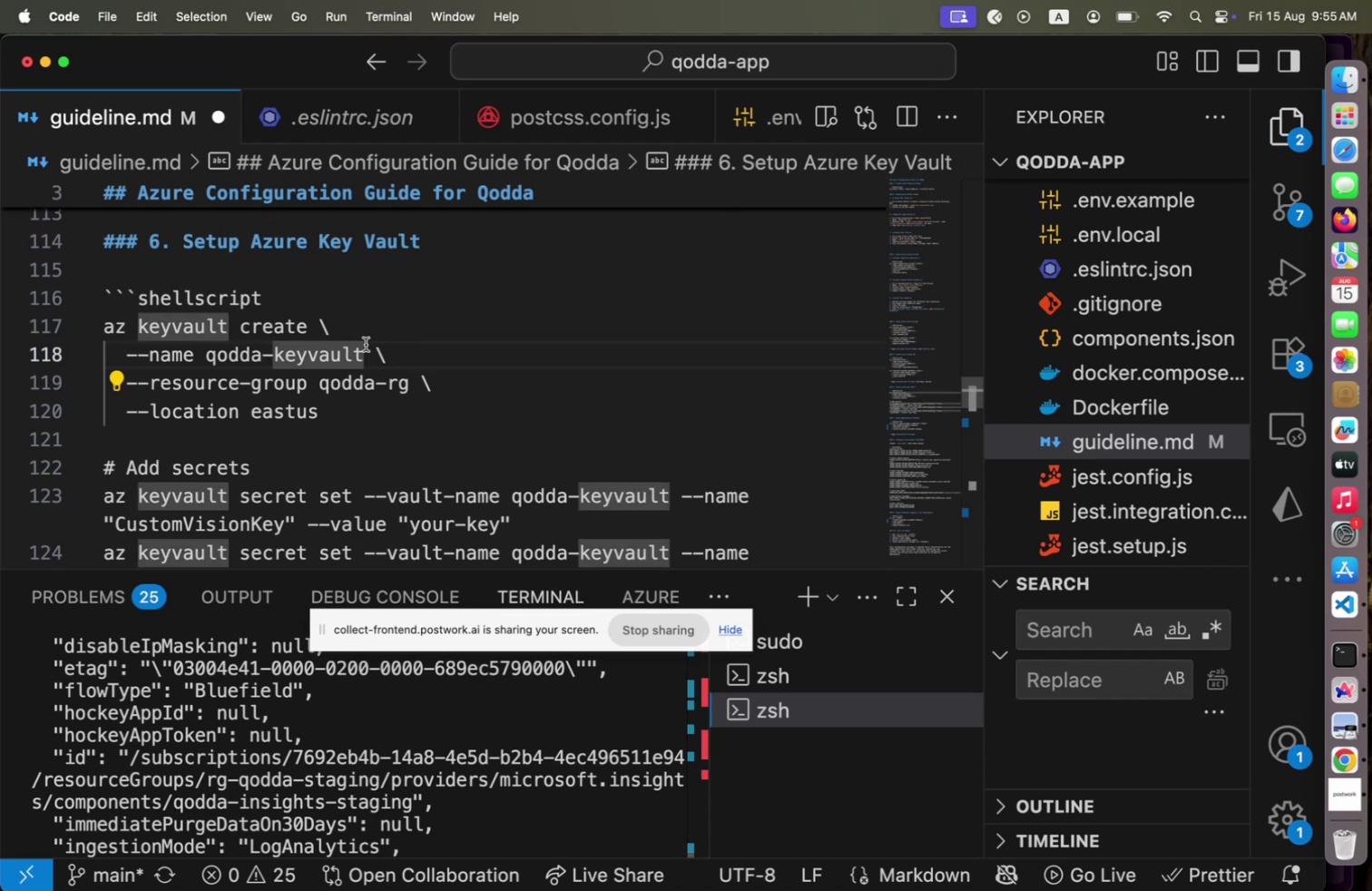 
type(-staging)
 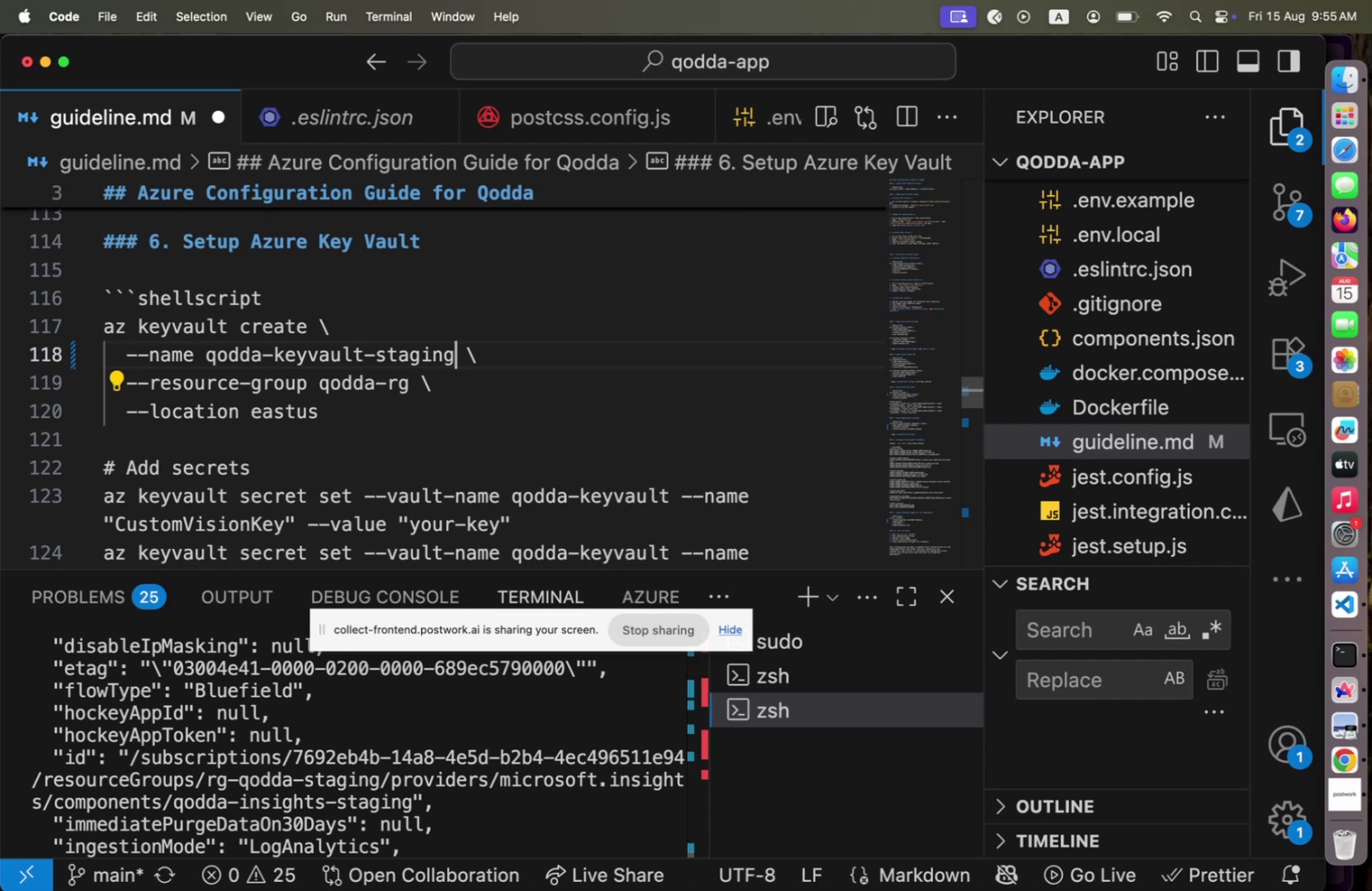 
key(ArrowDown)
 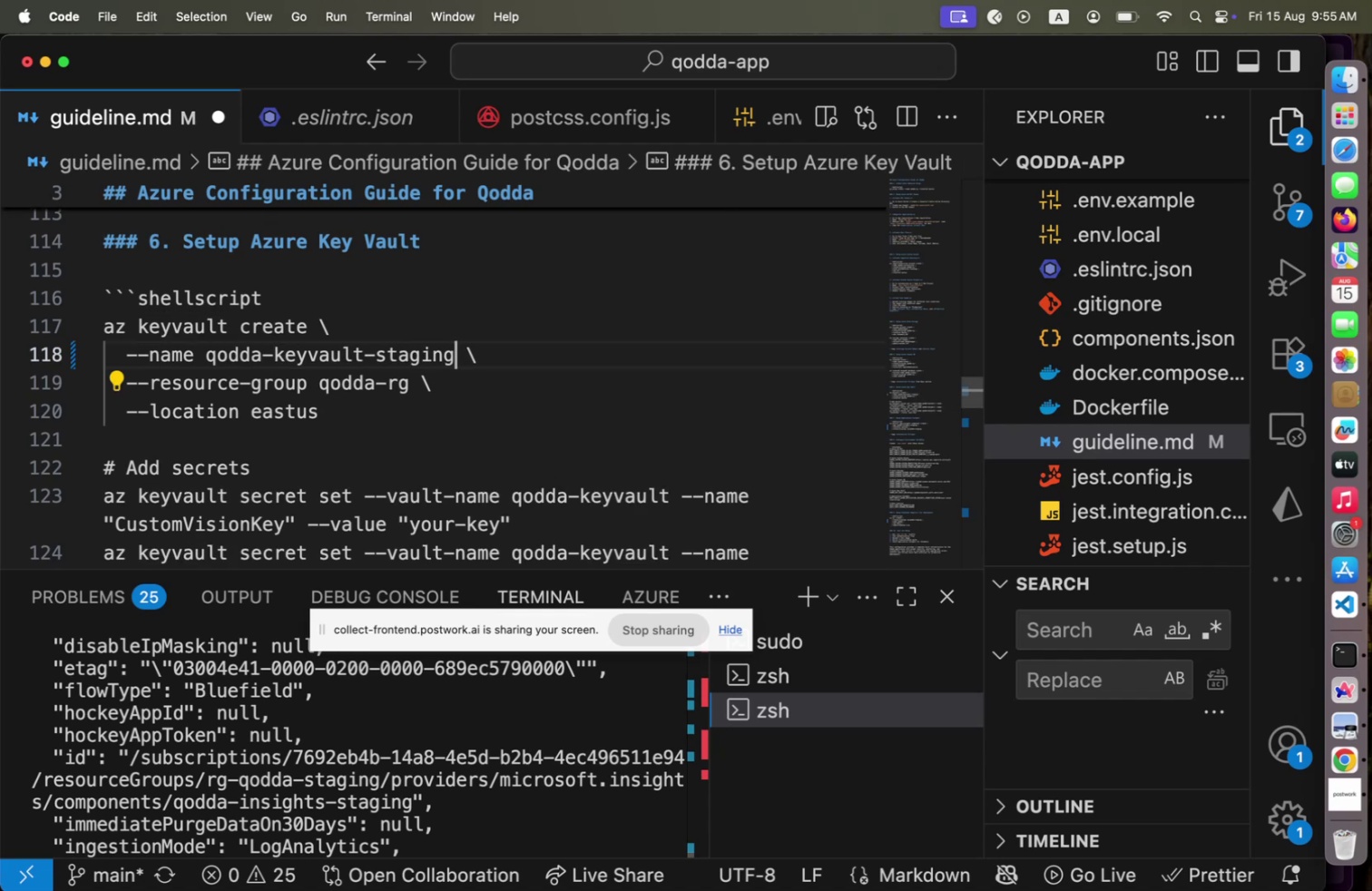 
hold_key(key=ArrowLeft, duration=1.02)
 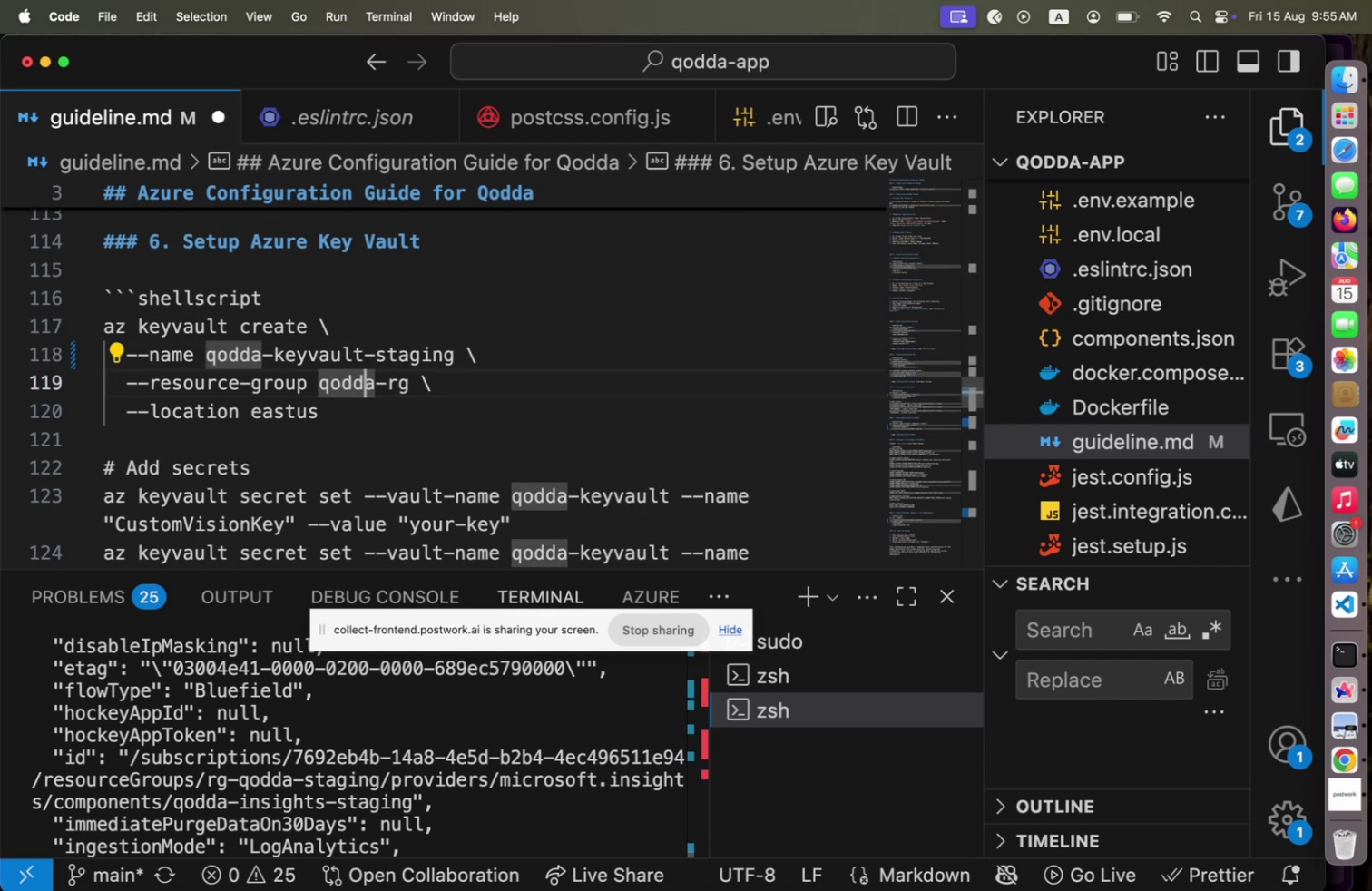 
key(ArrowDown)
 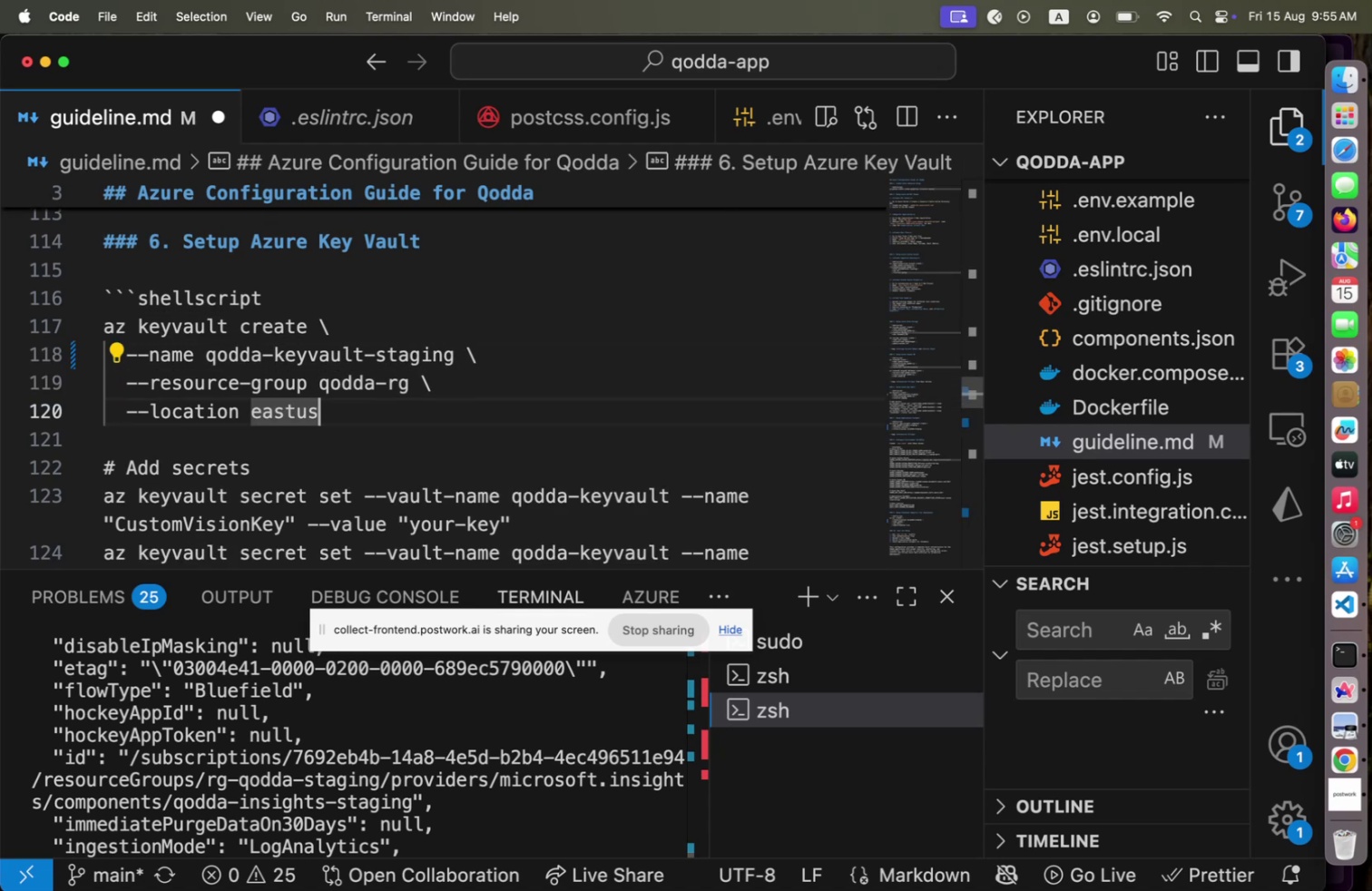 
key(2)
 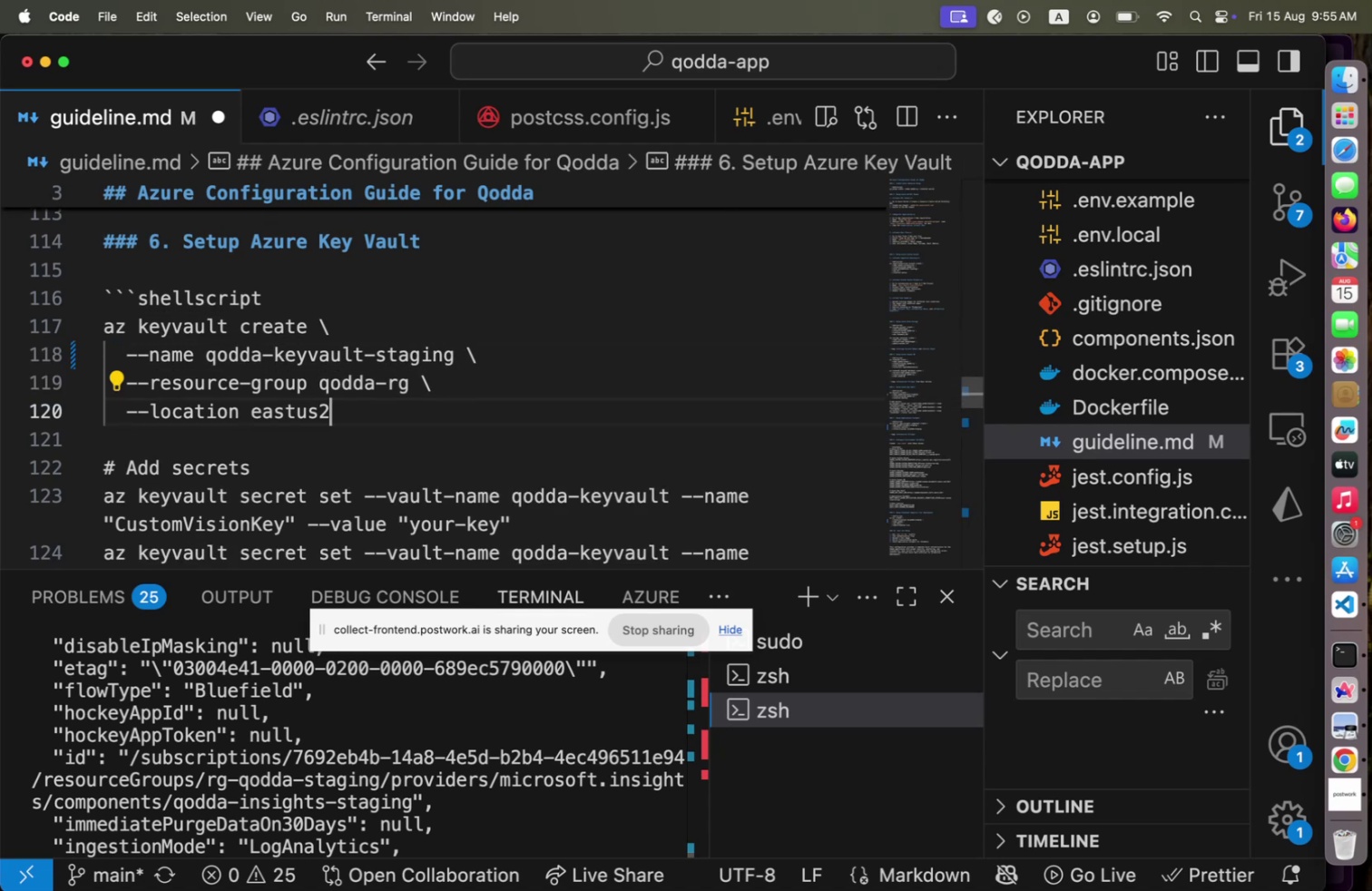 
key(ArrowUp)
 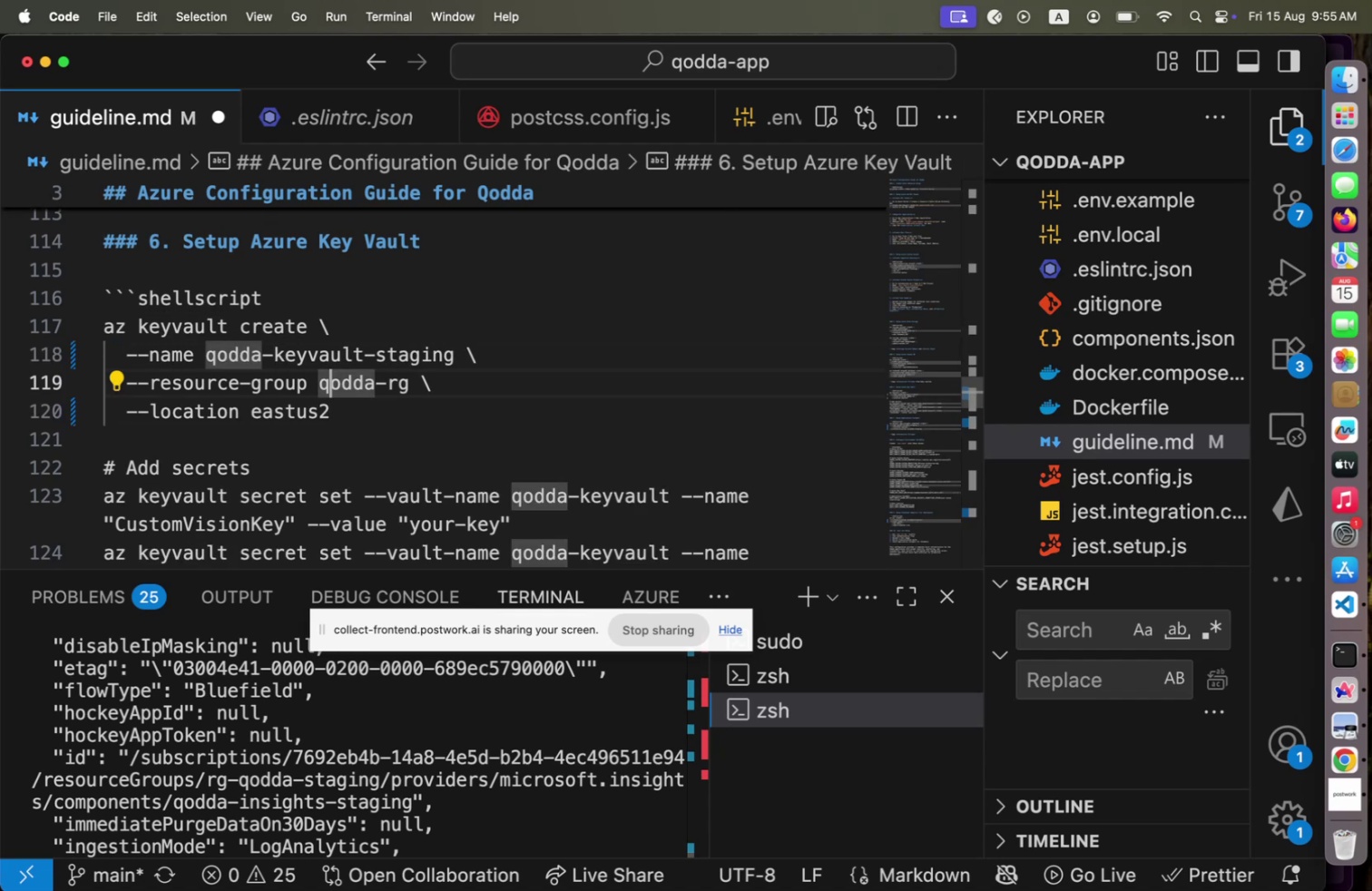 
key(ArrowLeft)
 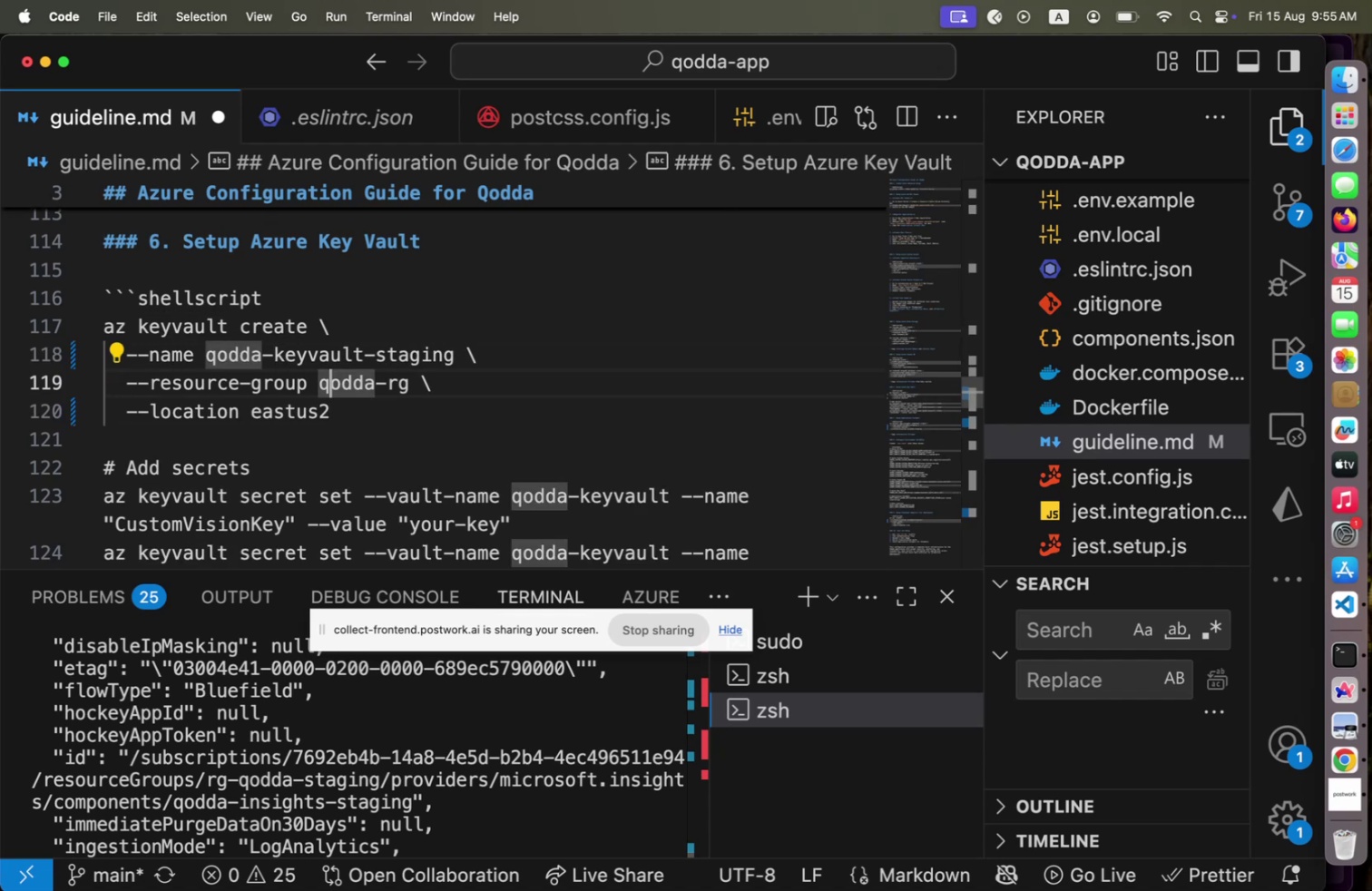 
type(rg-)
 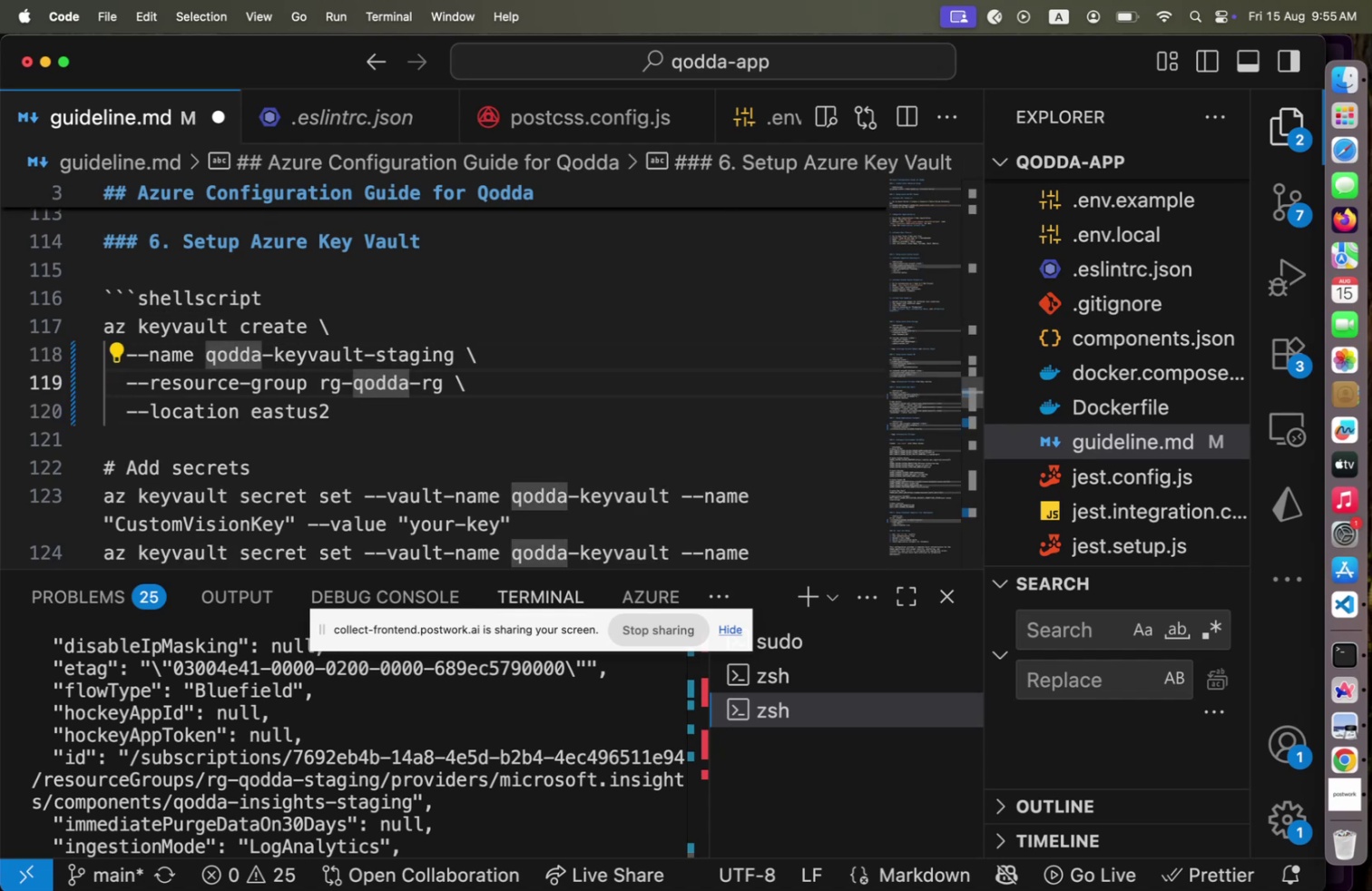 
hold_key(key=ArrowRight, duration=0.81)
 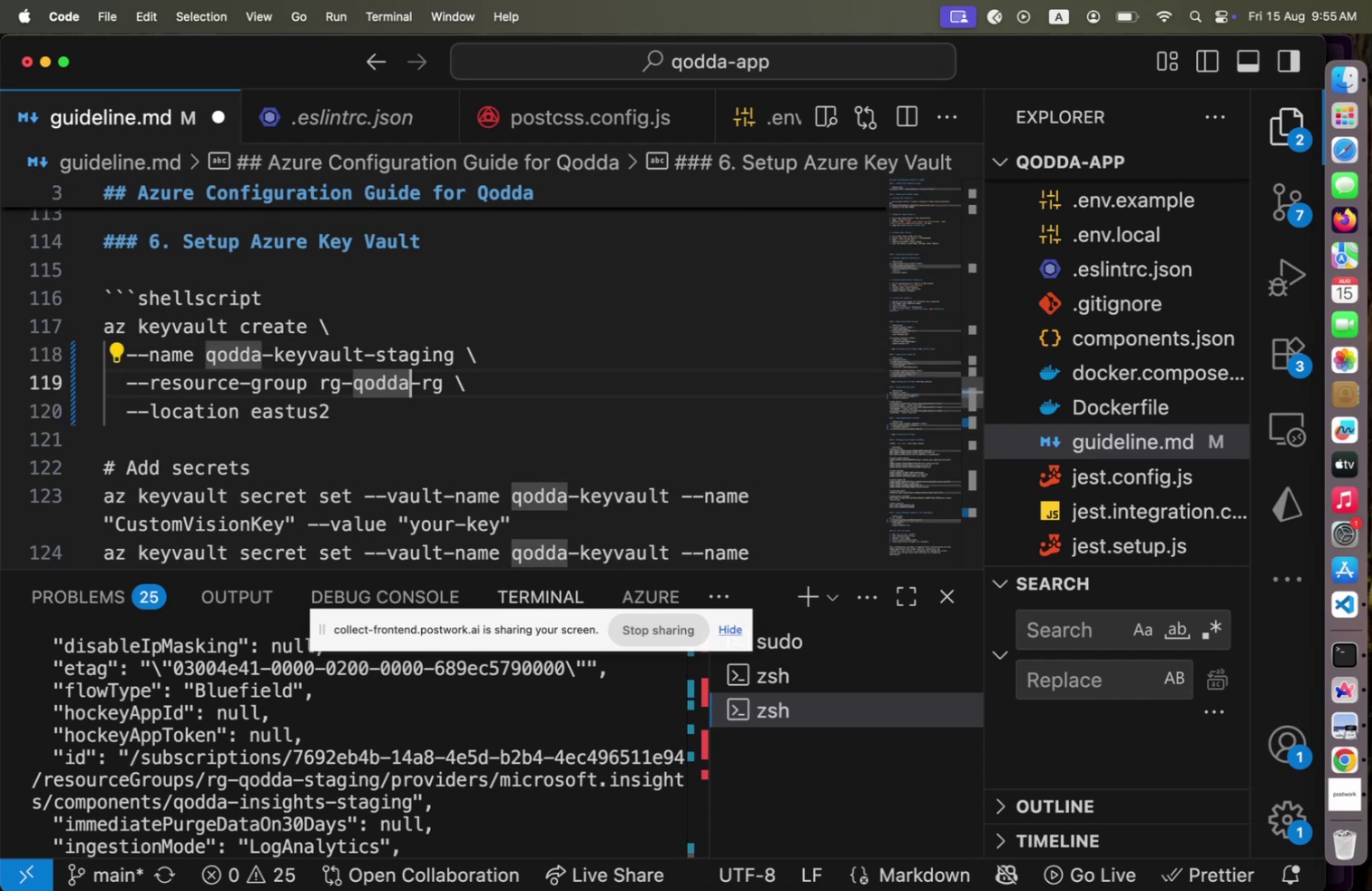 
key(ArrowRight)
 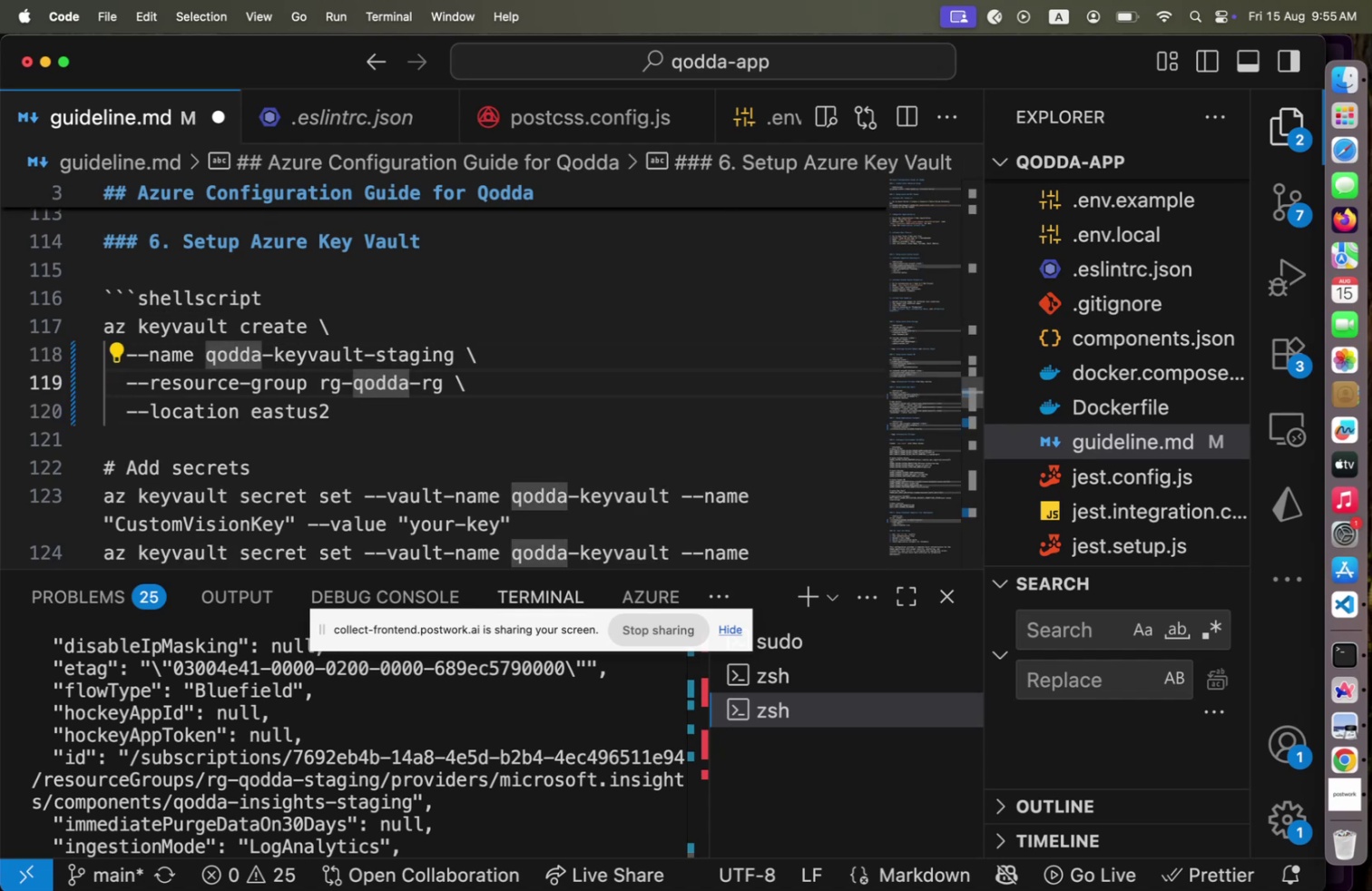 
key(Shift+ArrowRight)
 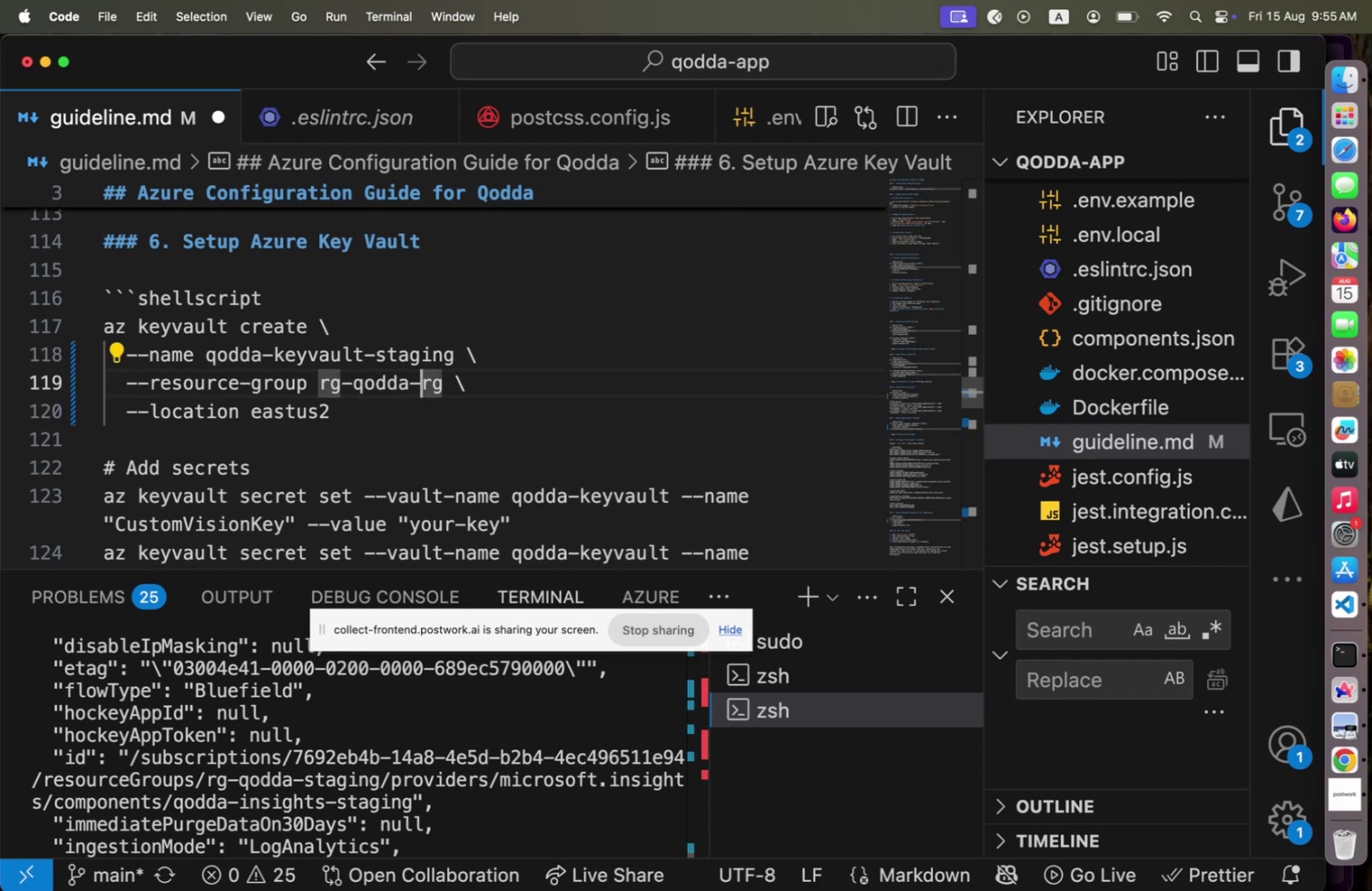 
key(Shift+ArrowRight)
 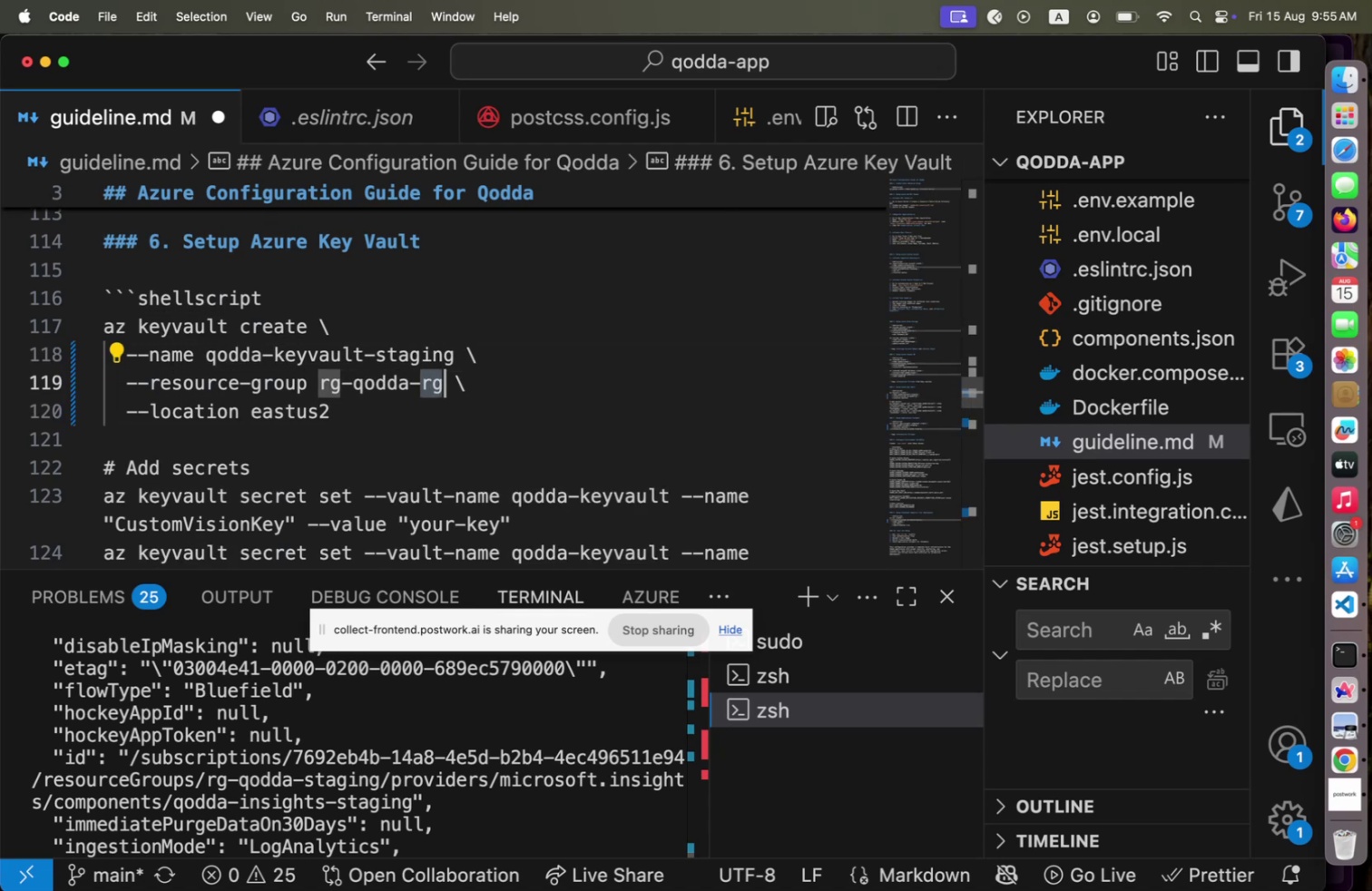 
type(staging)
 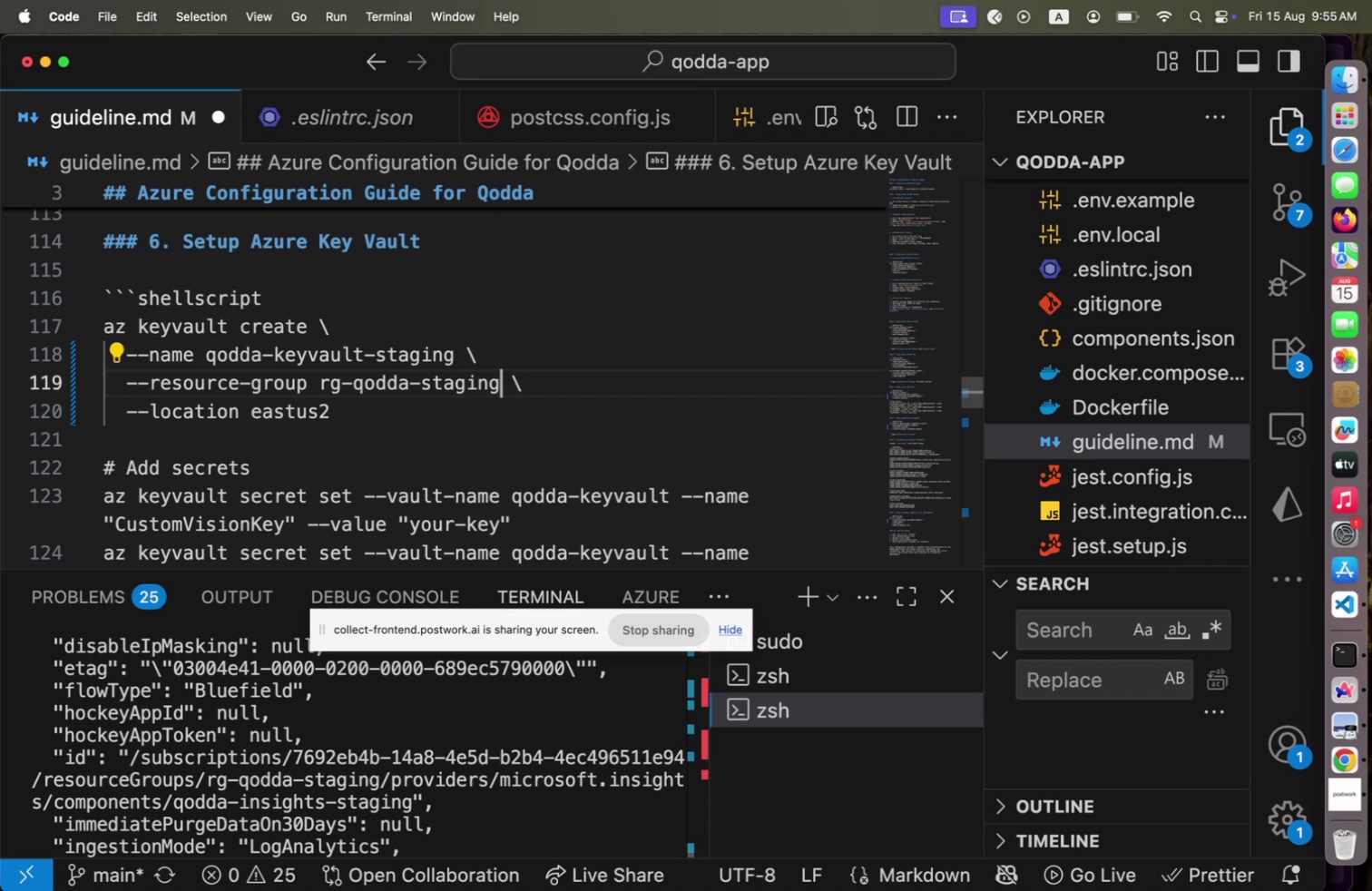 
scroll: coordinate [324, 326], scroll_direction: up, amount: 7.0
 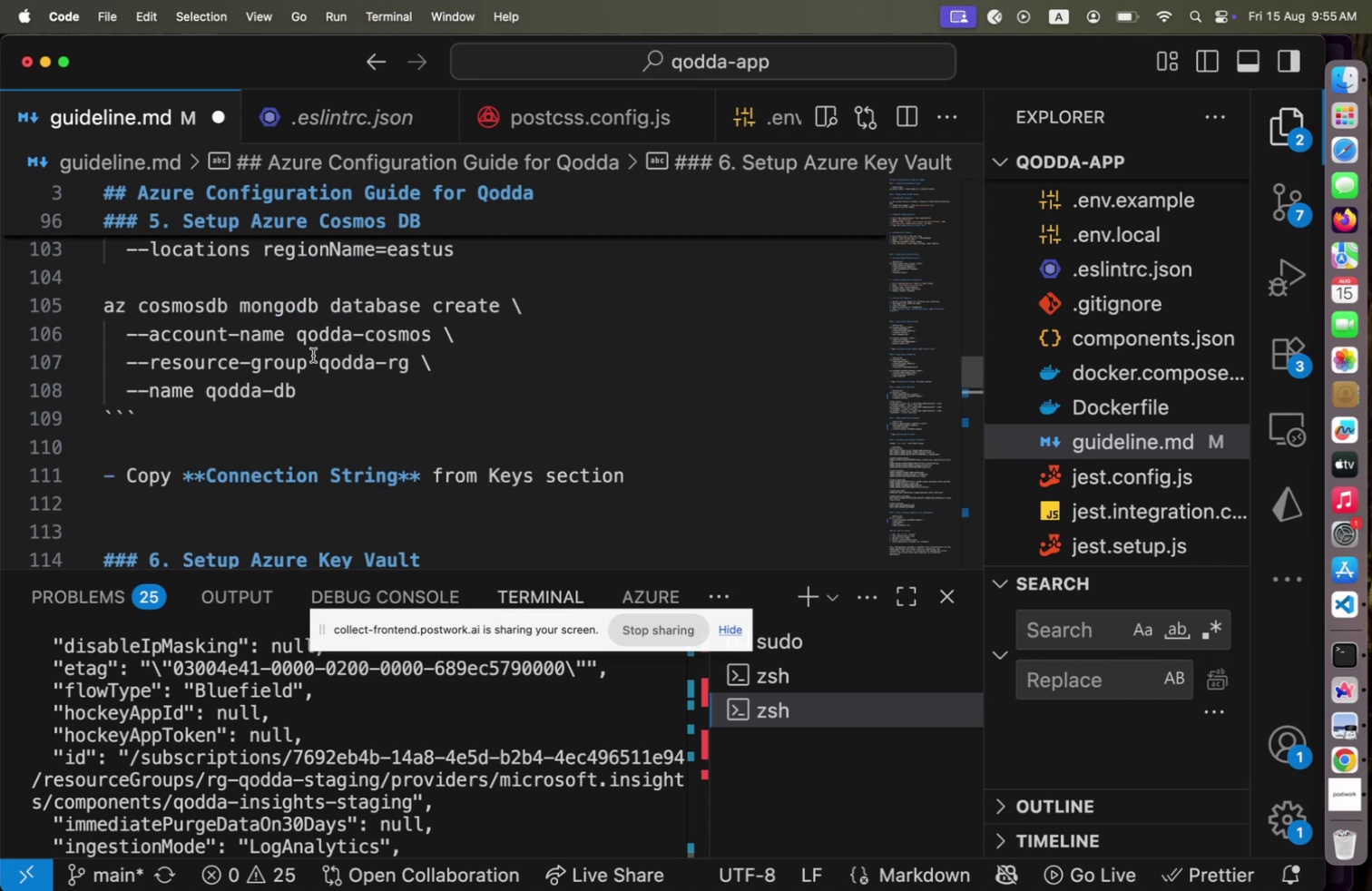 
left_click([313, 355])
 